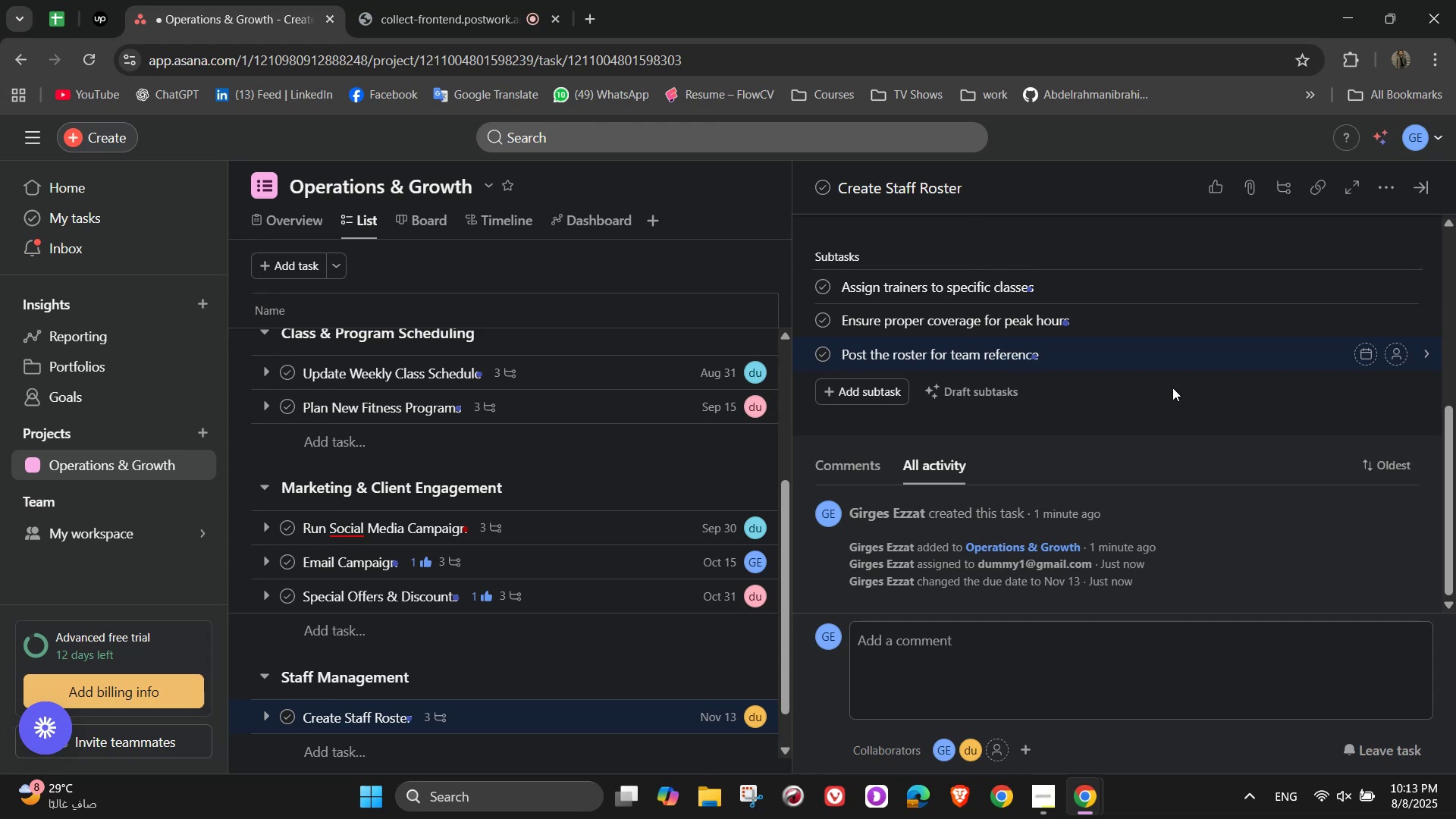 
left_click([1172, 388])
 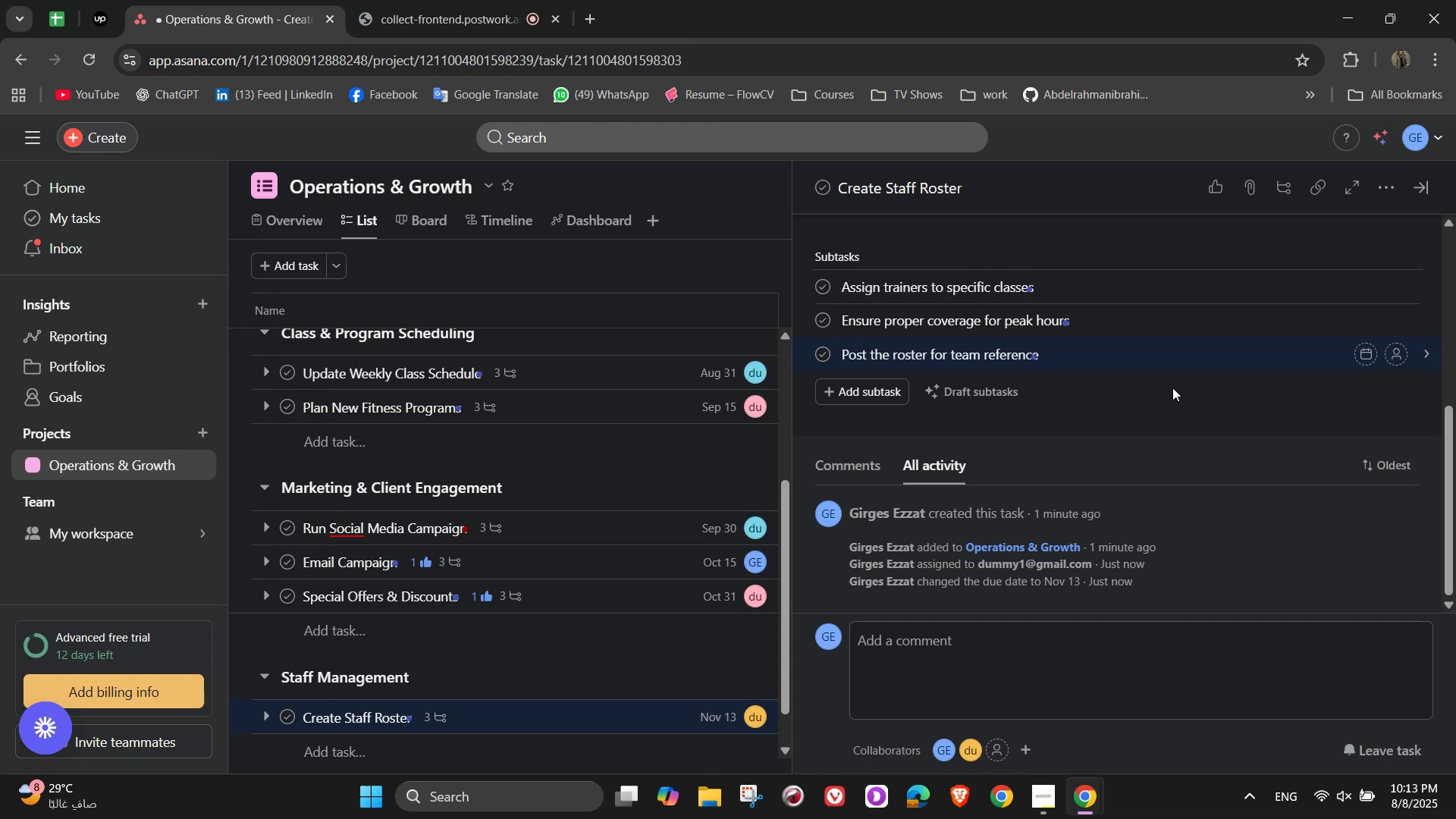 
scroll: coordinate [1213, 390], scroll_direction: up, amount: 6.0
 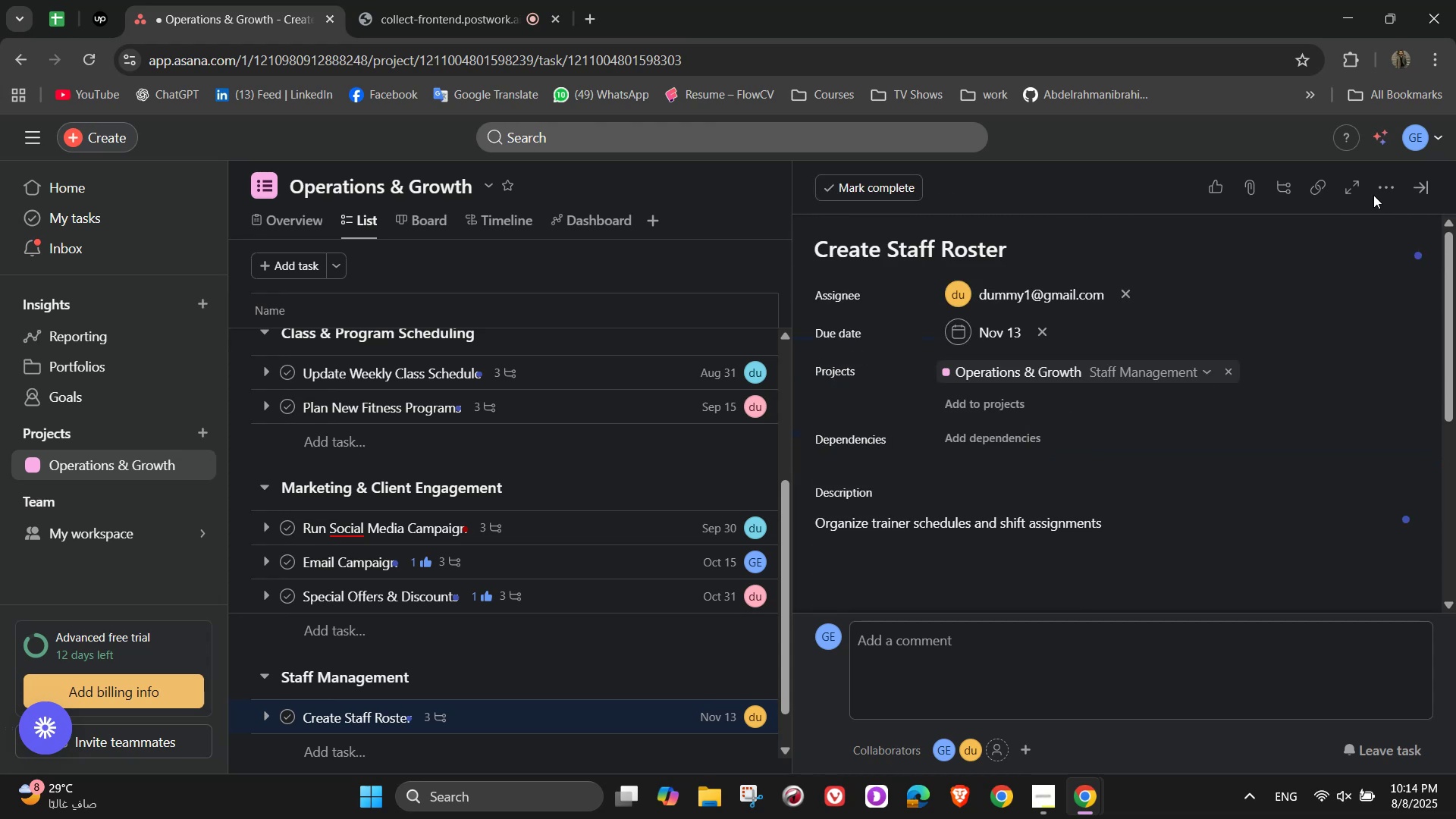 
left_click([1391, 183])
 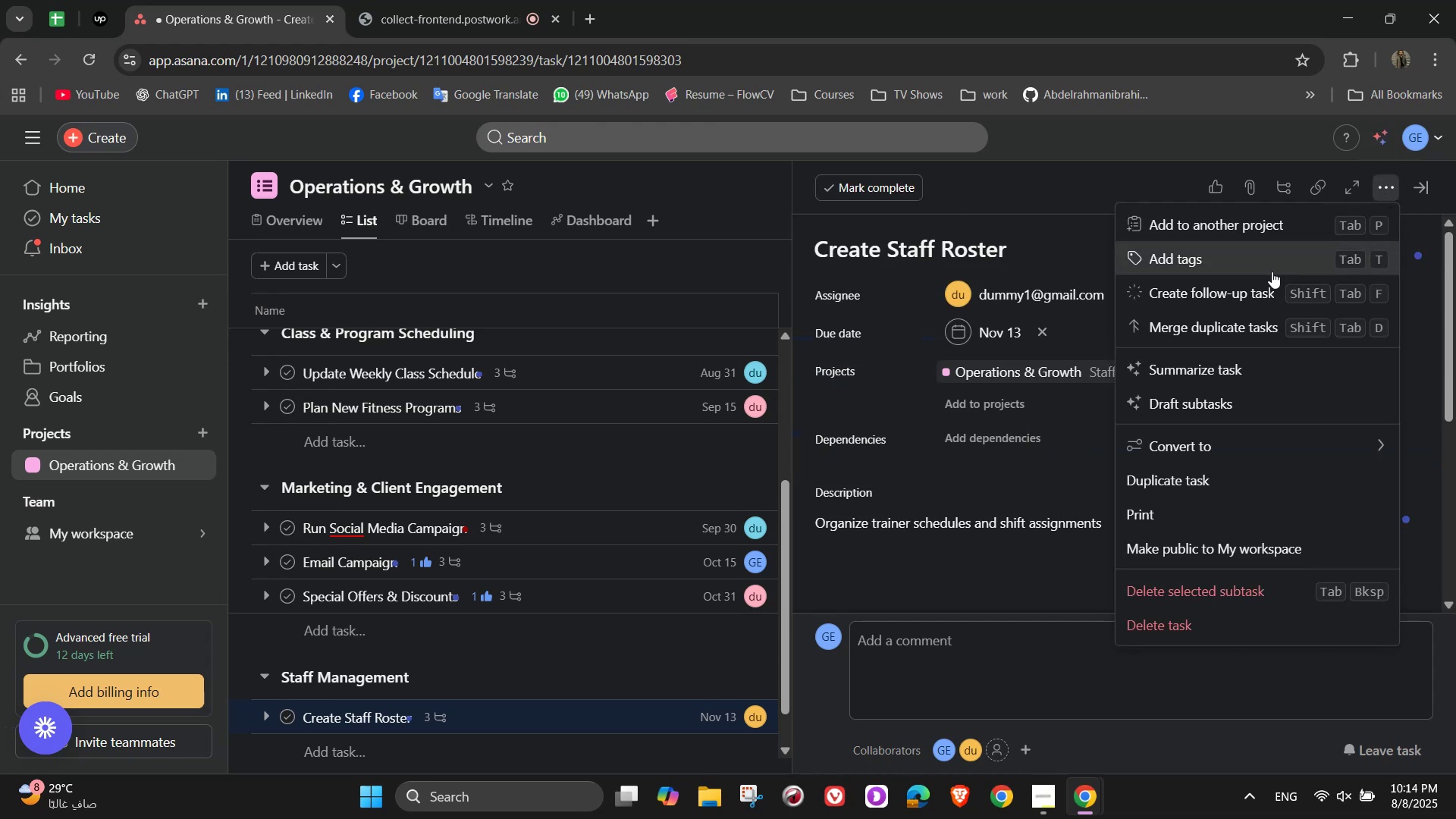 
left_click([1269, 272])
 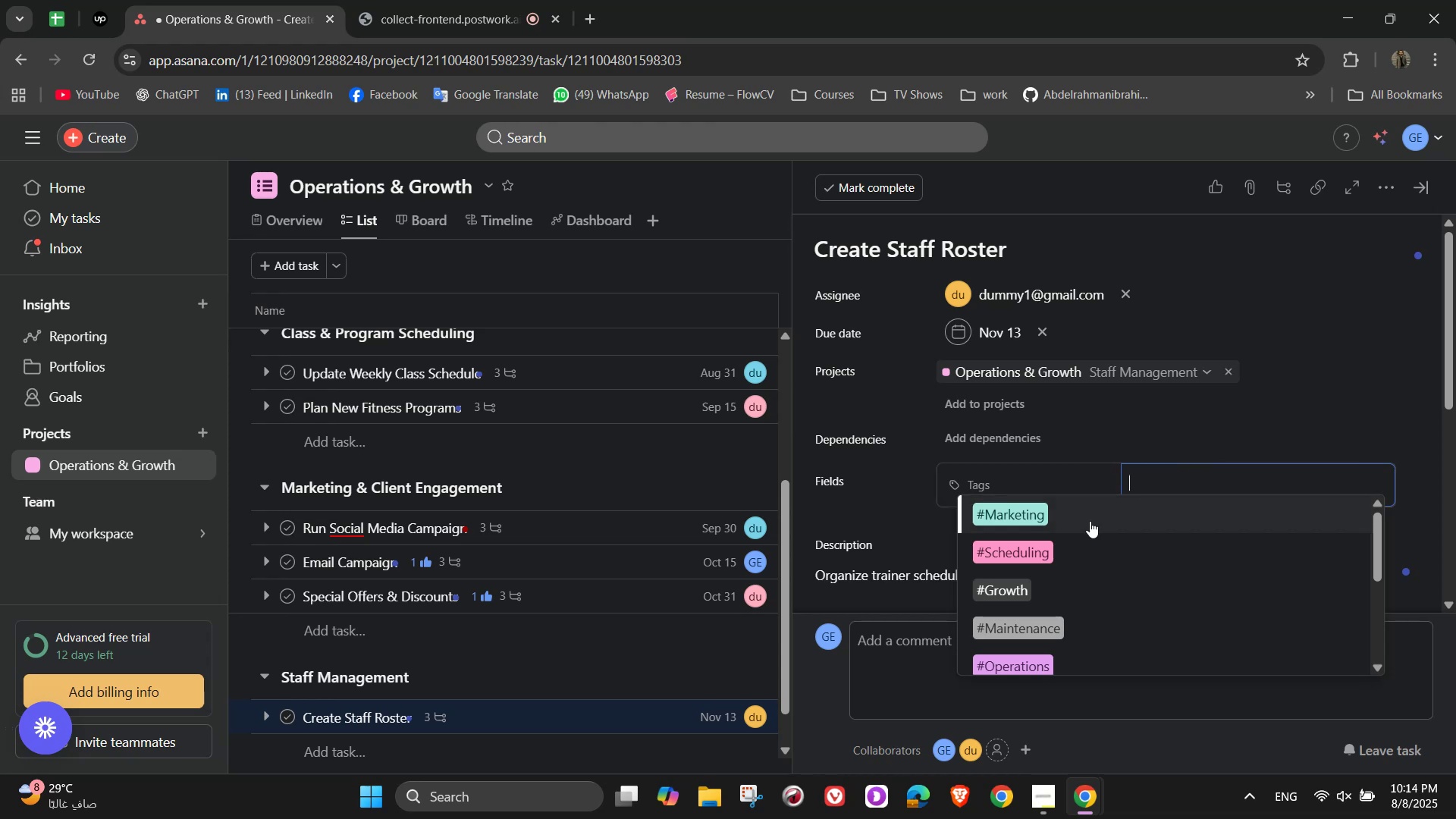 
wait(7.82)
 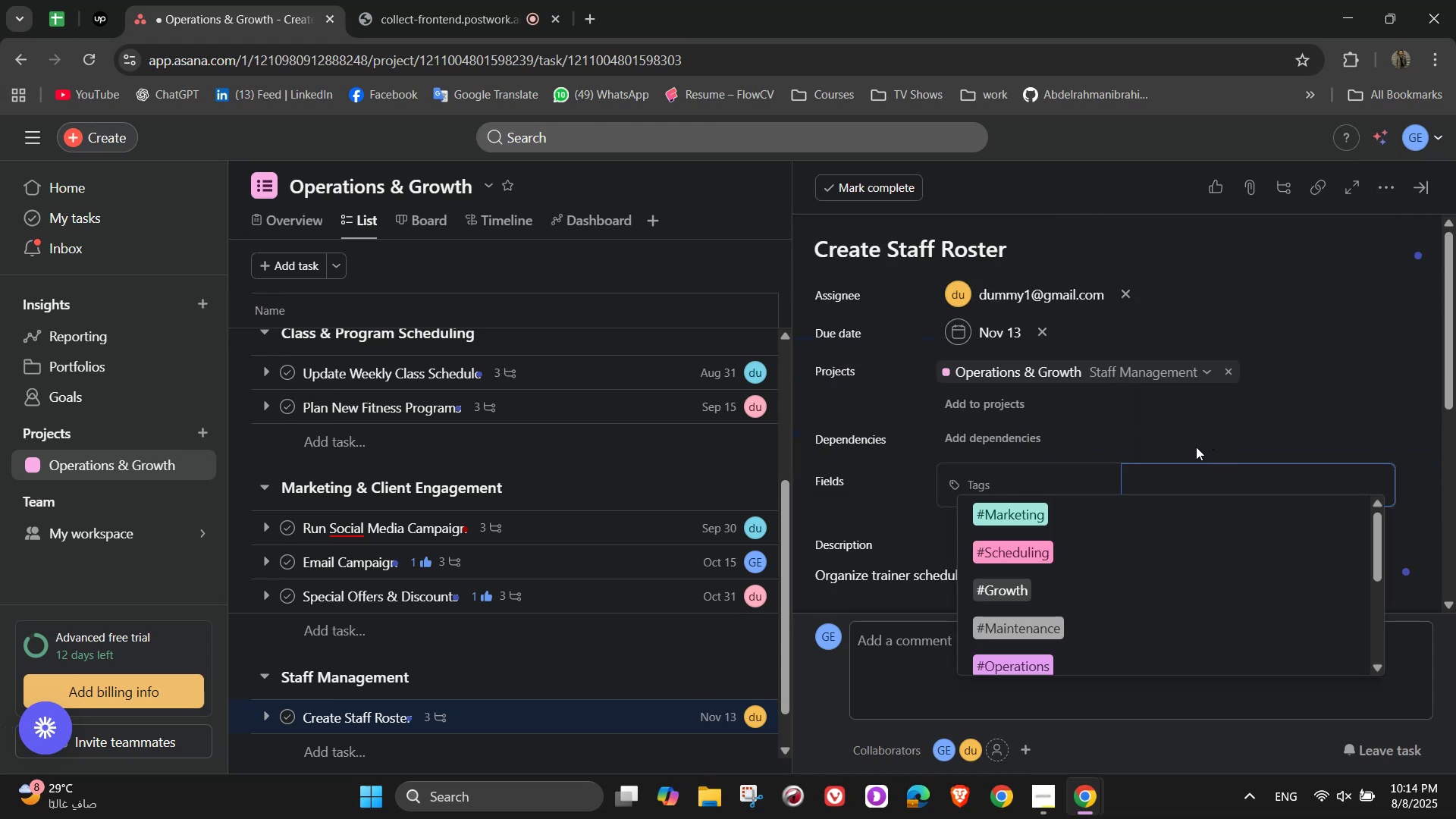 
left_click([1020, 656])
 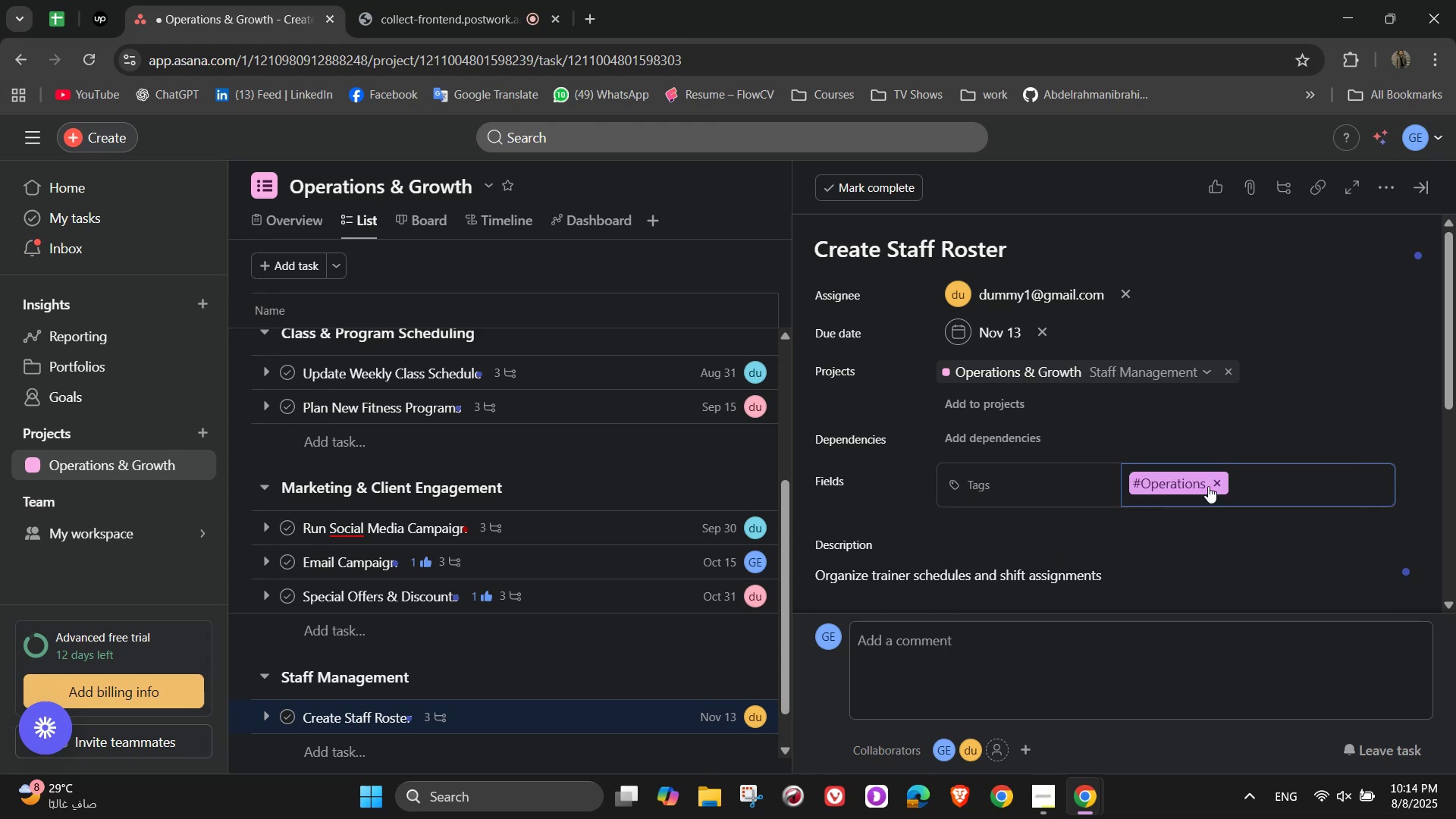 
left_click([1249, 485])
 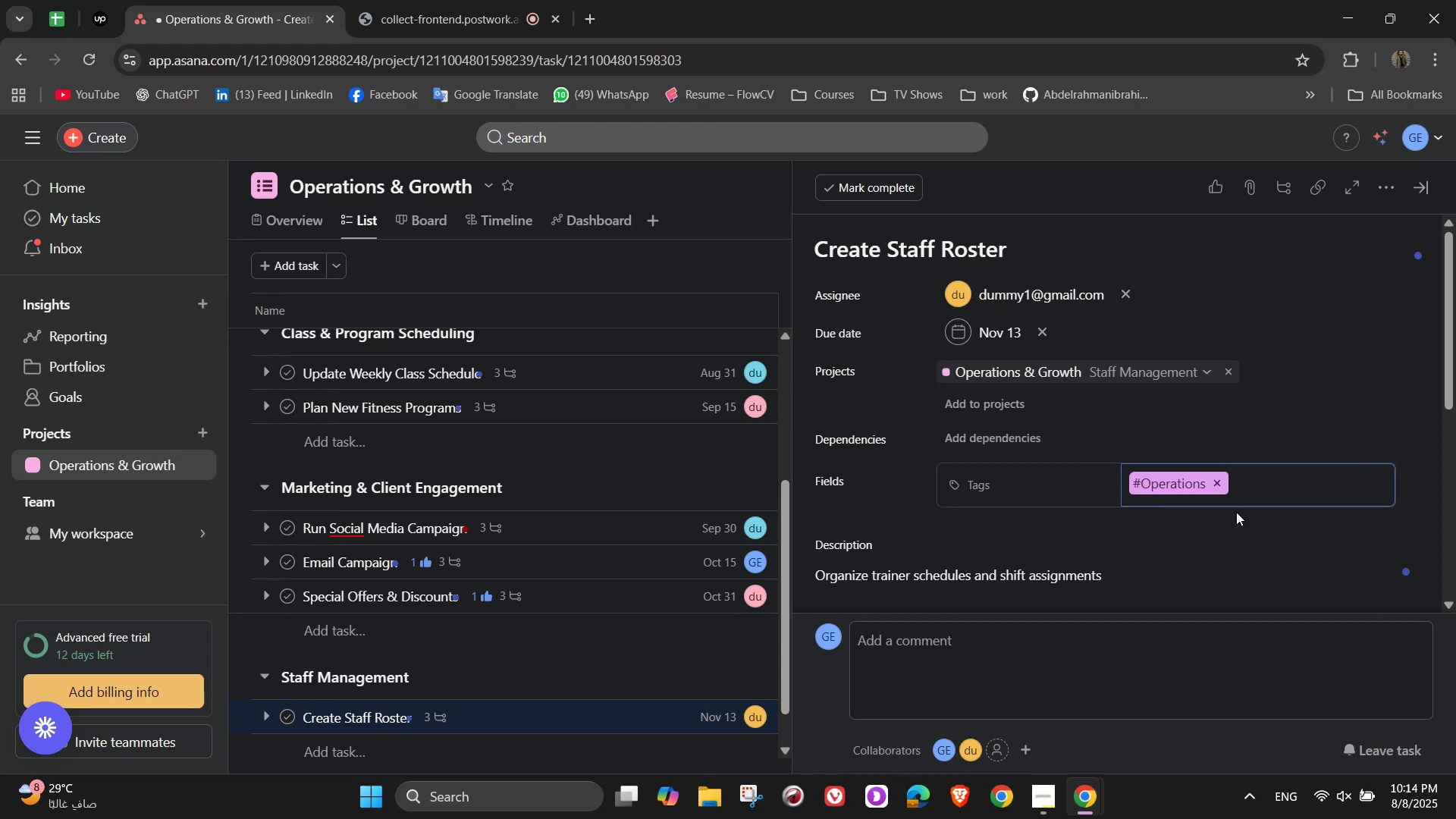 
left_click([1255, 495])
 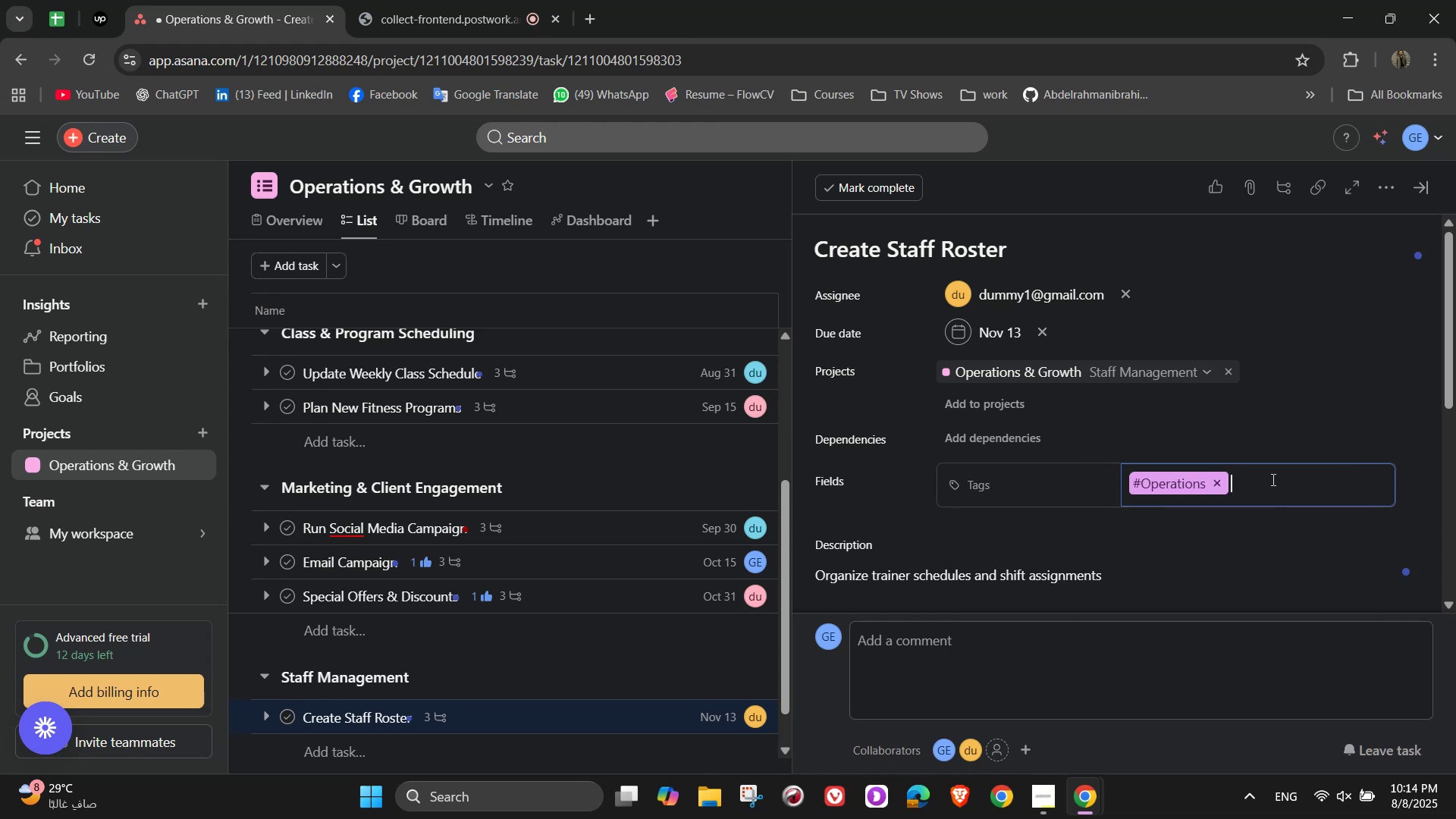 
key(Shift+ShiftLeft)
 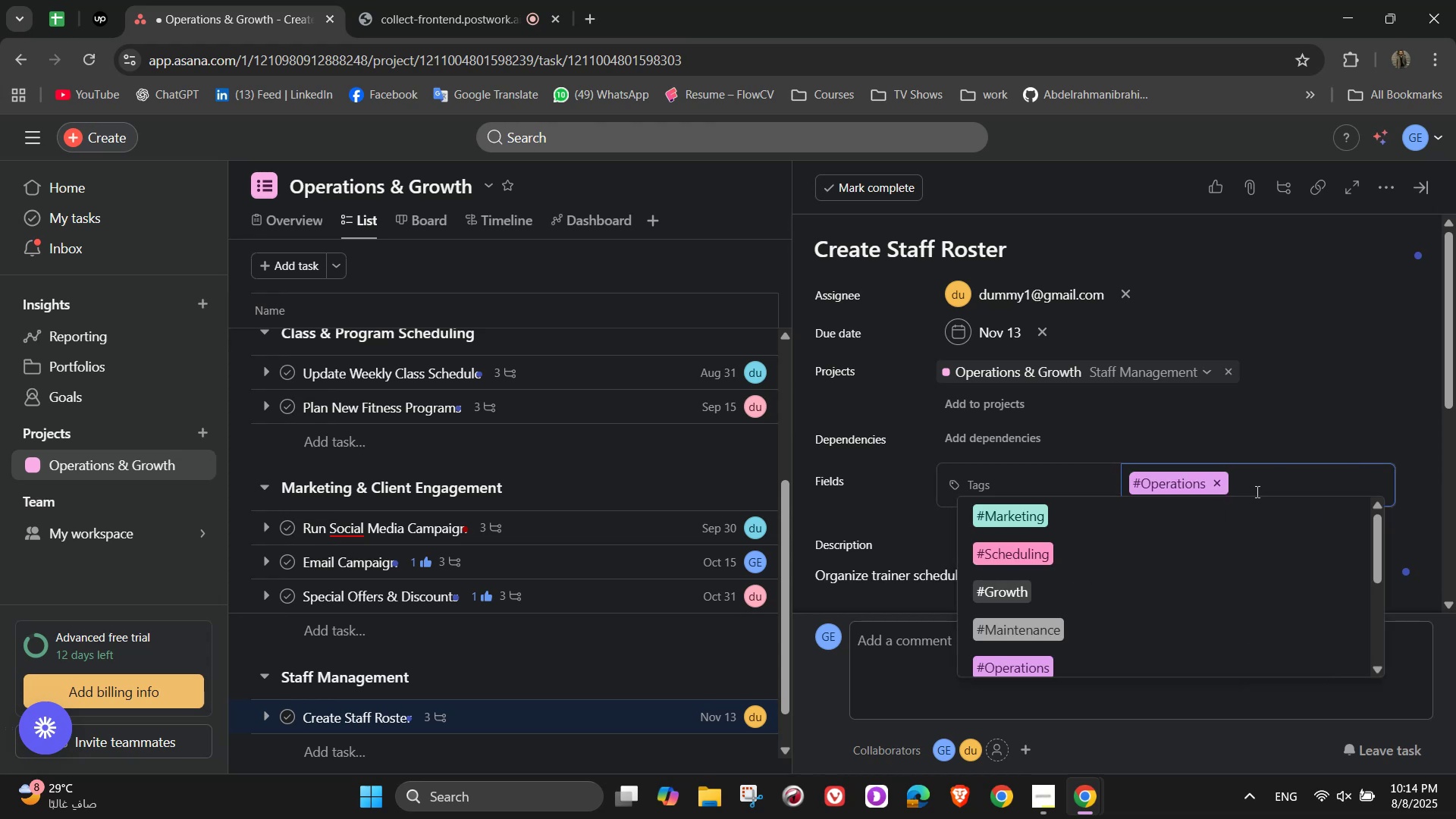 
scroll: coordinate [1207, 566], scroll_direction: down, amount: 7.0
 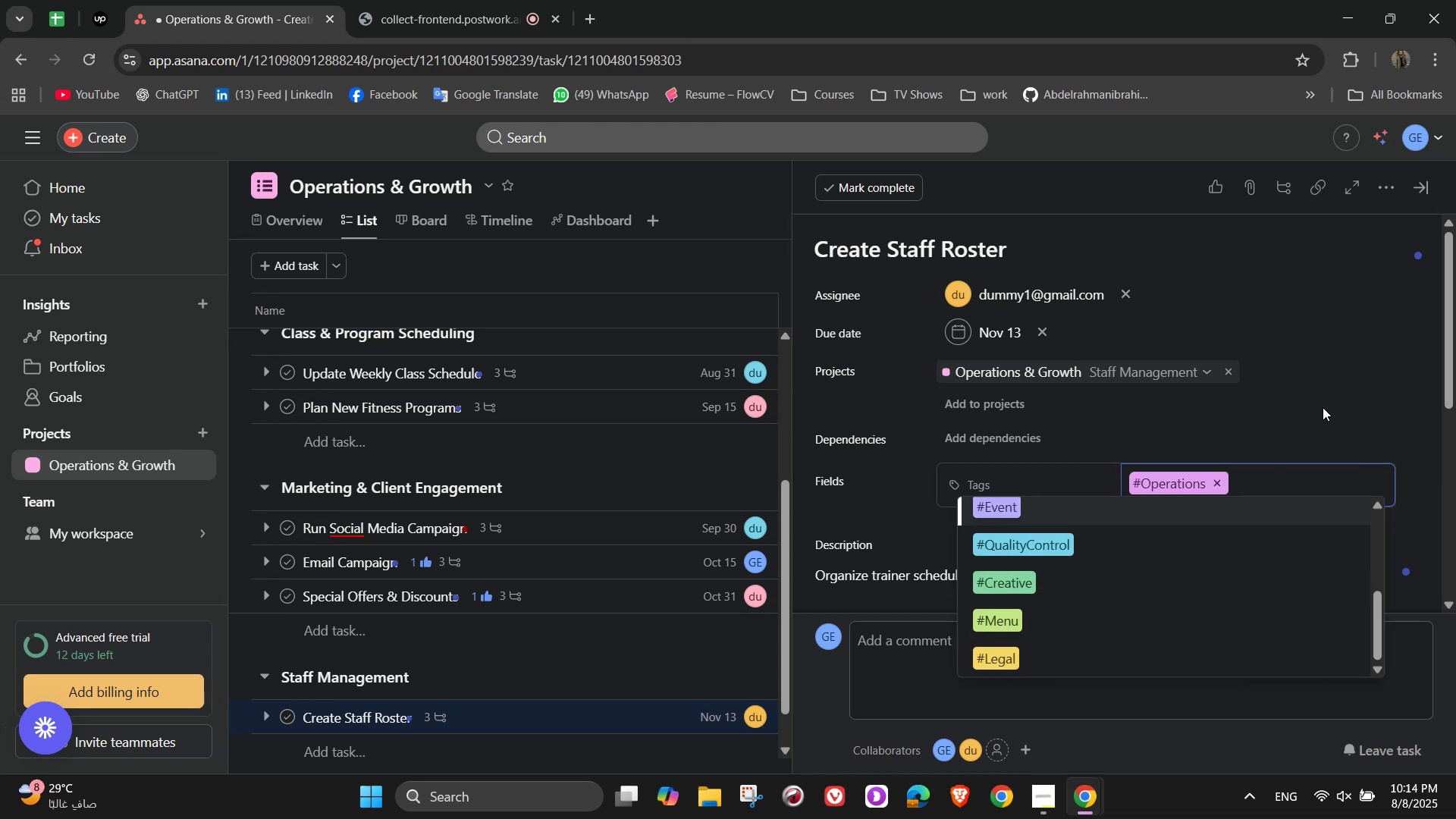 
left_click([1362, 401])
 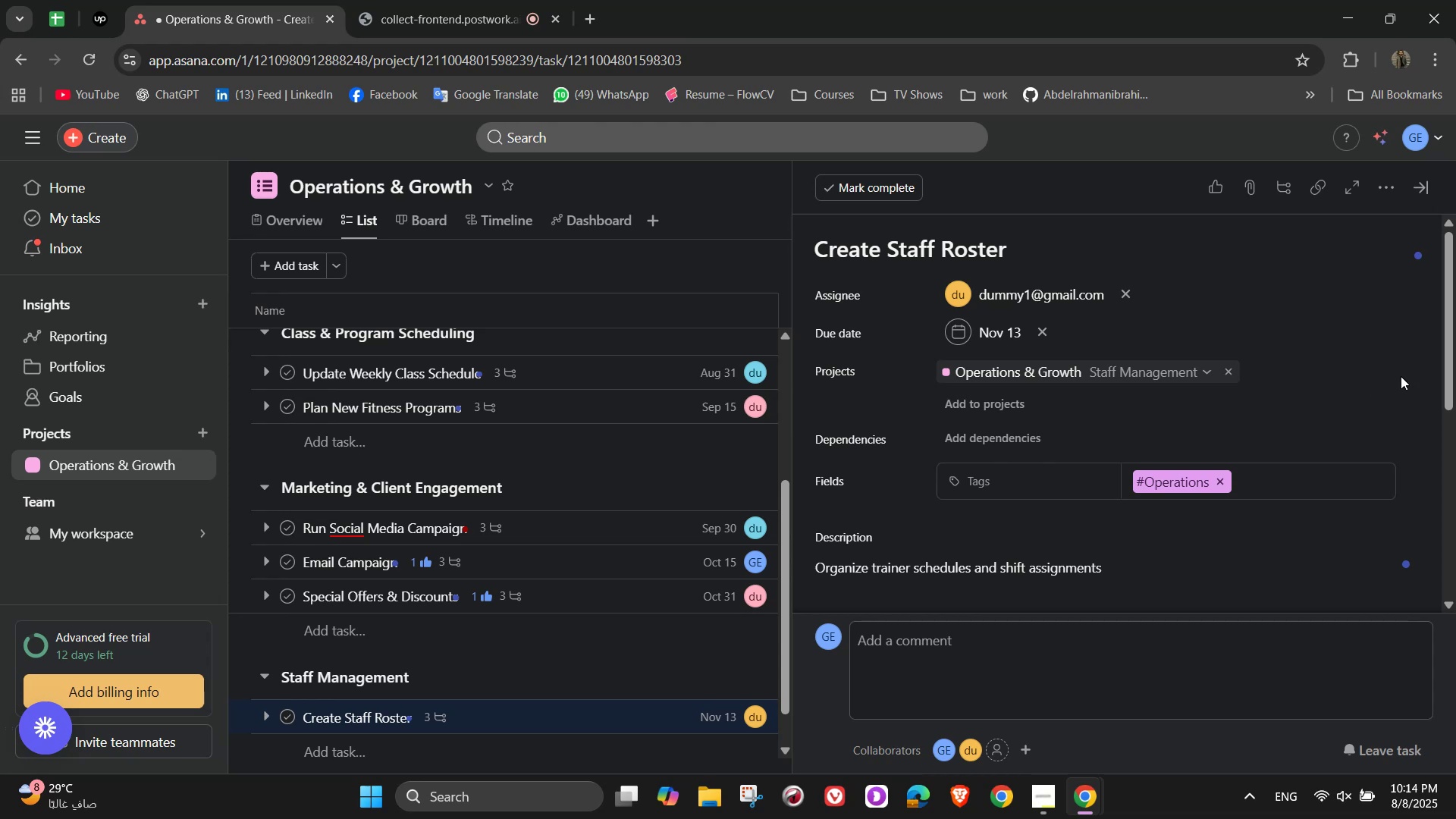 
scroll: coordinate [1406, 380], scroll_direction: up, amount: 1.0
 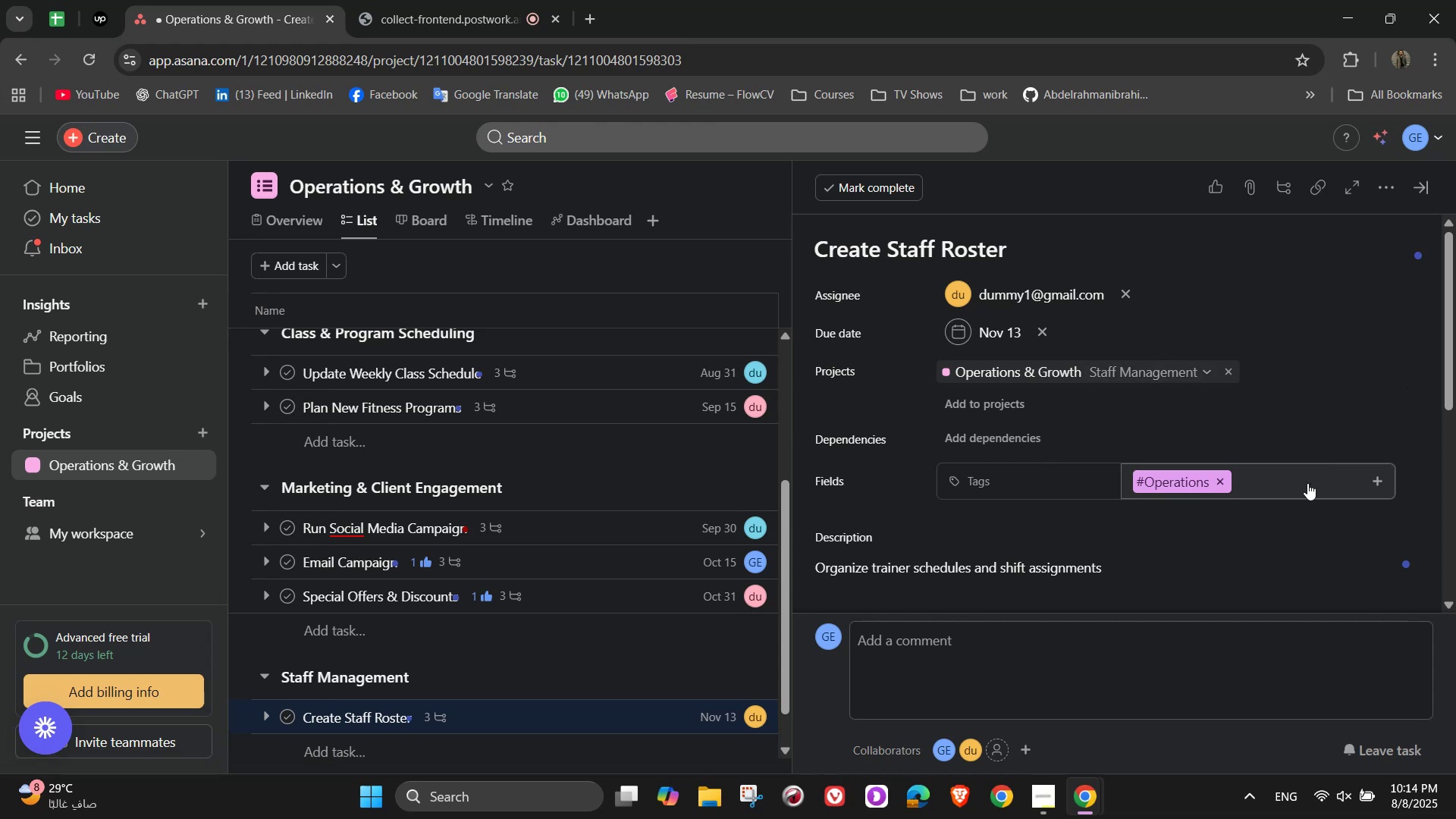 
wait(9.97)
 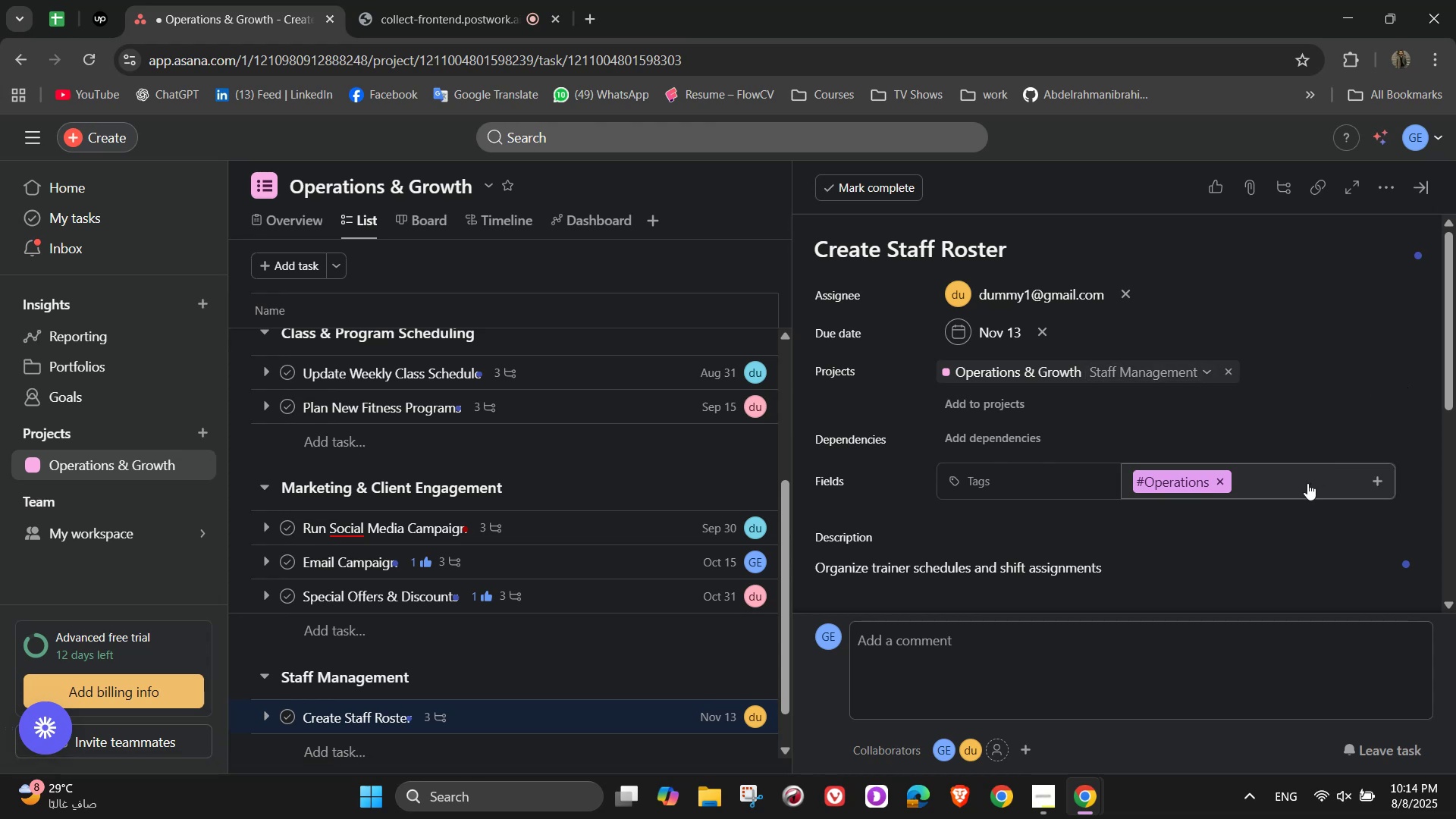 
scroll: coordinate [1254, 293], scroll_direction: up, amount: 2.0
 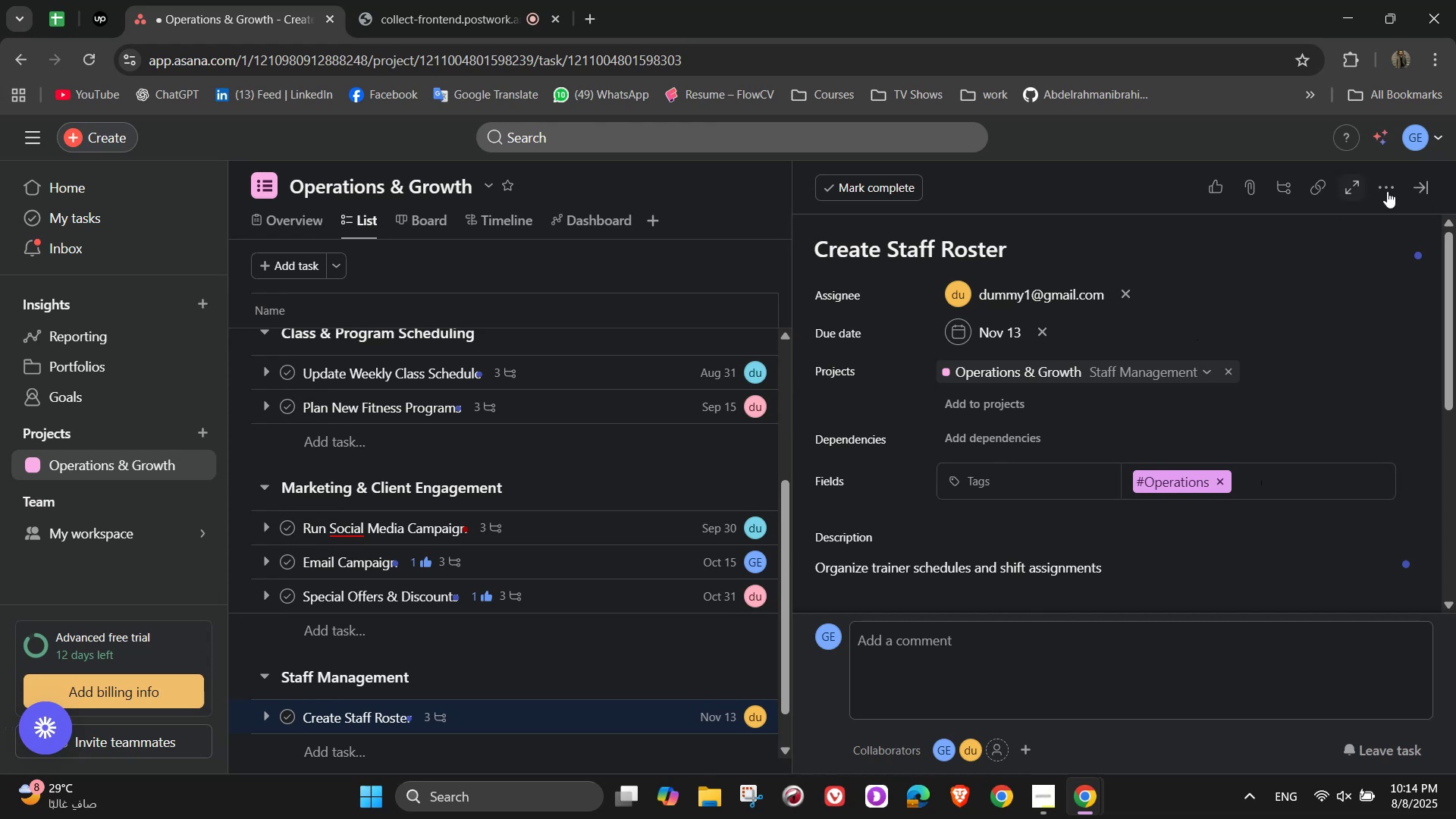 
left_click([1389, 191])
 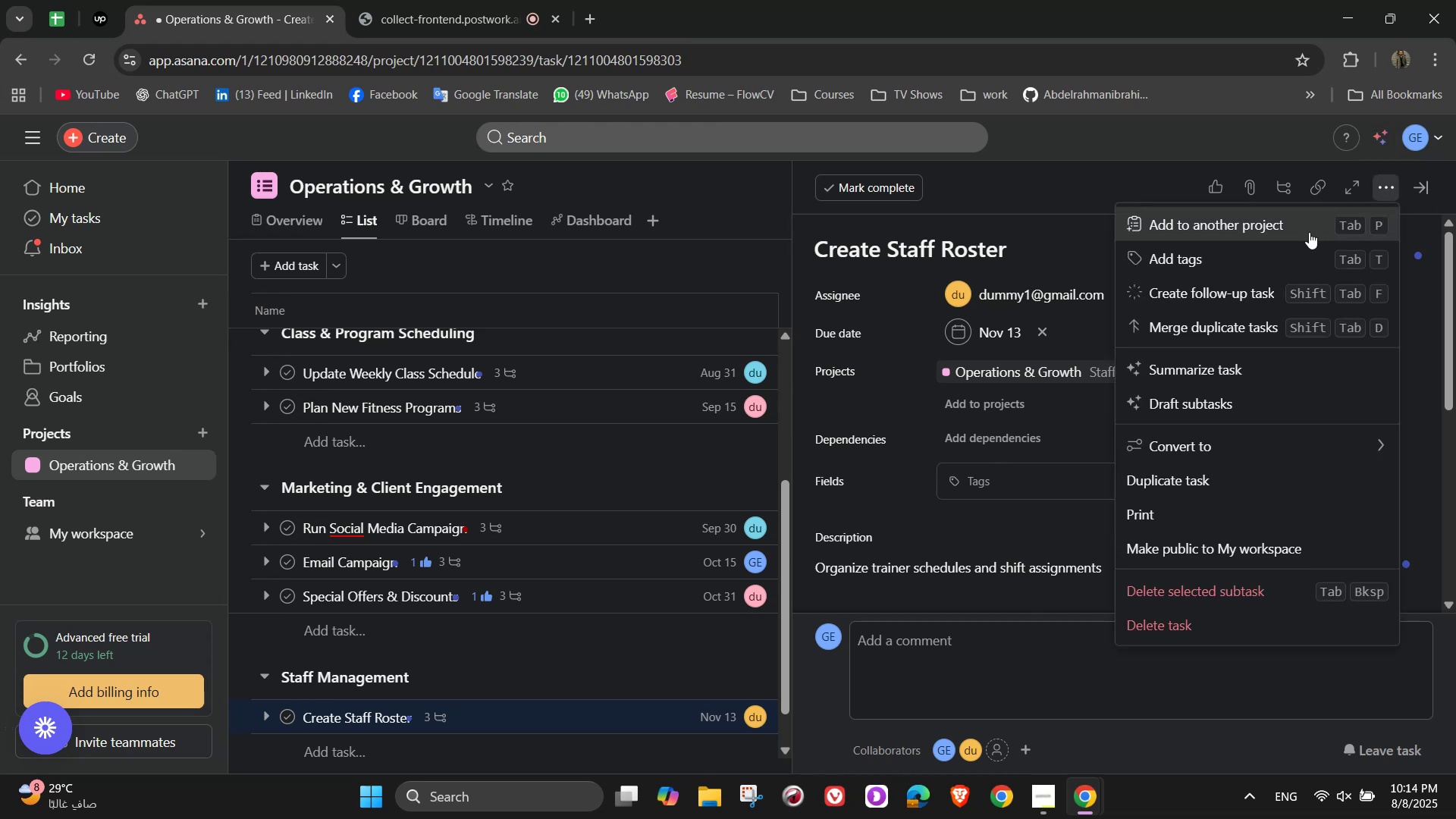 
left_click([1250, 292])
 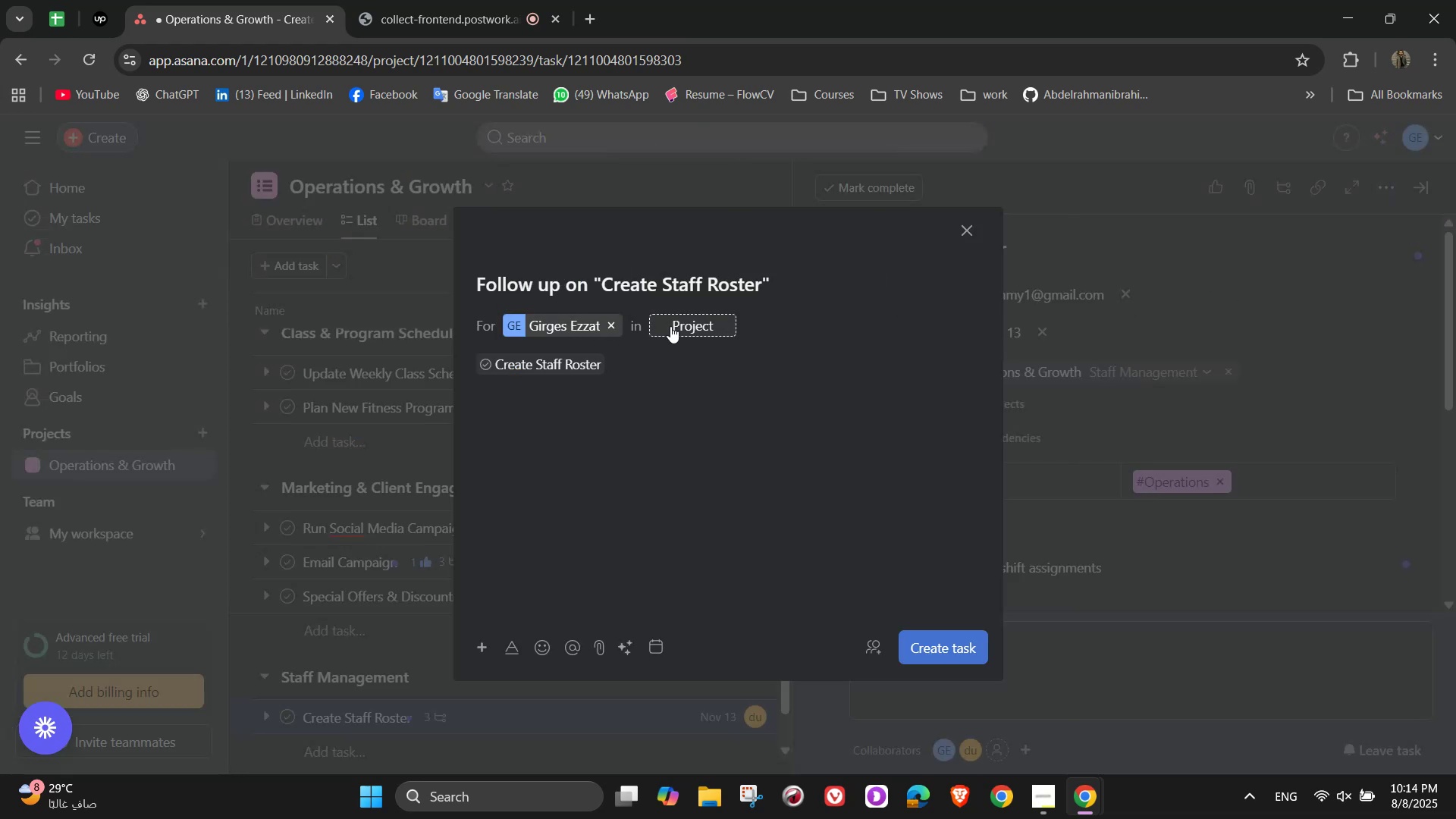 
left_click([682, 321])
 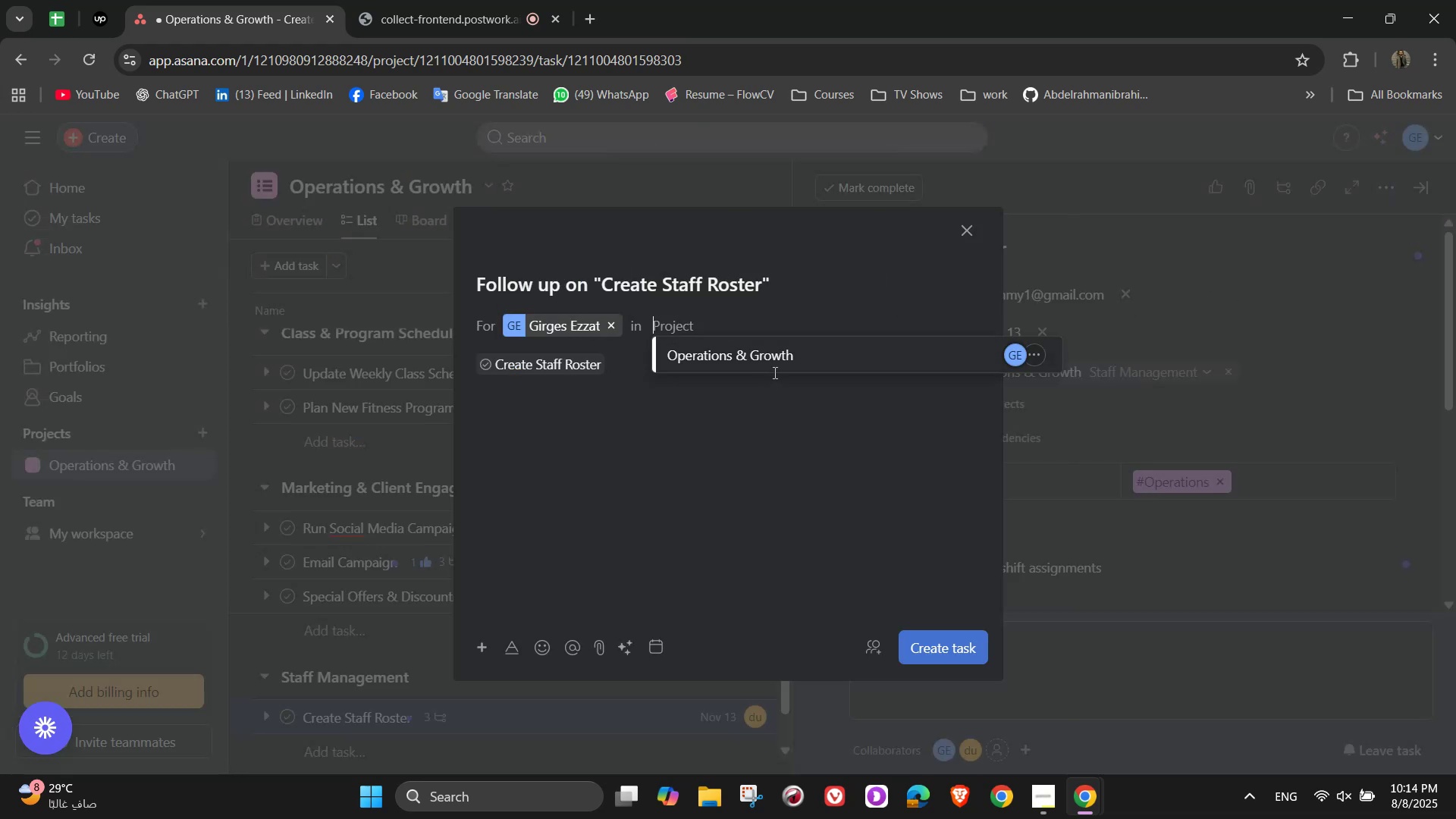 
left_click([772, 359])
 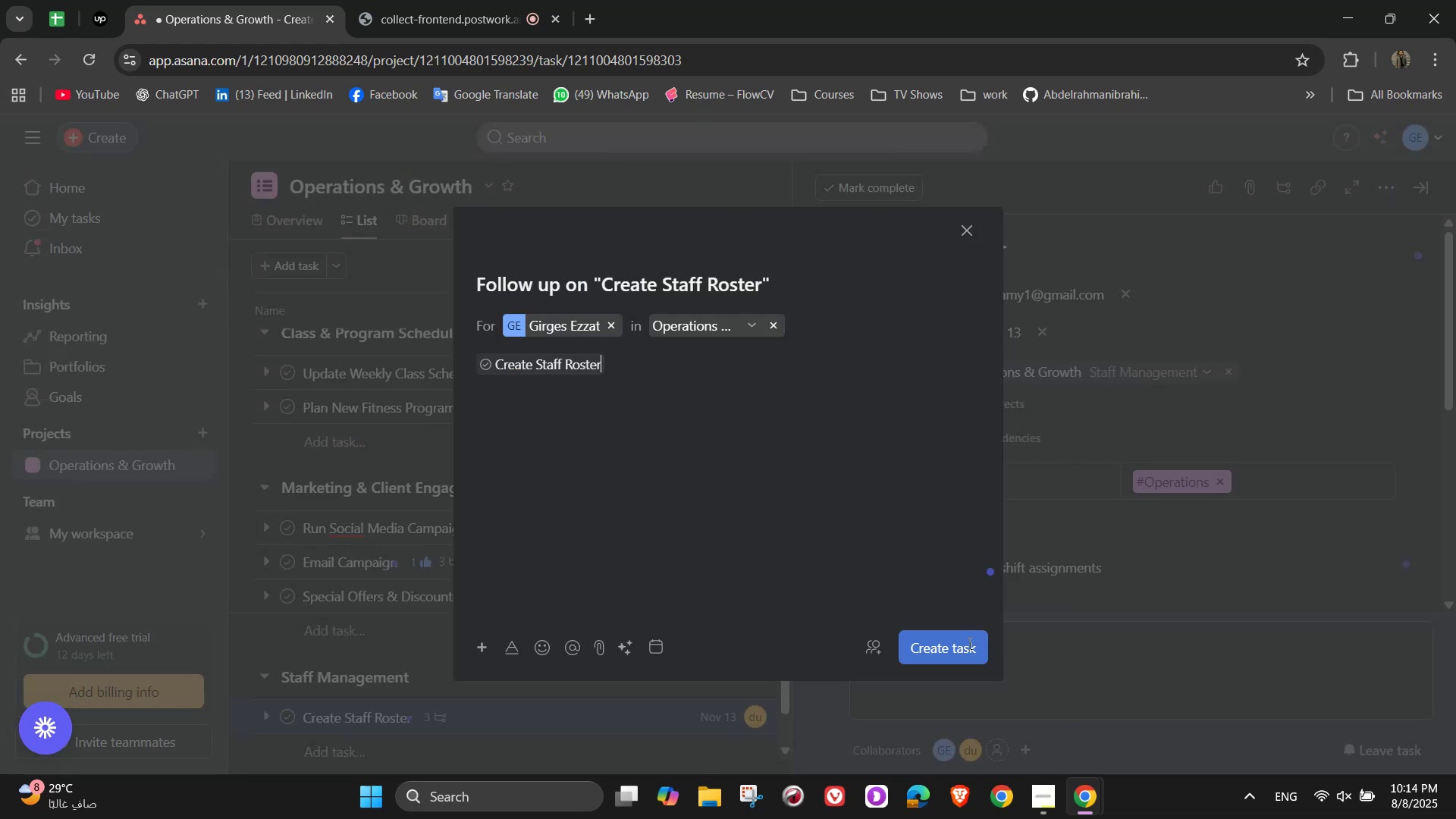 
left_click([960, 642])
 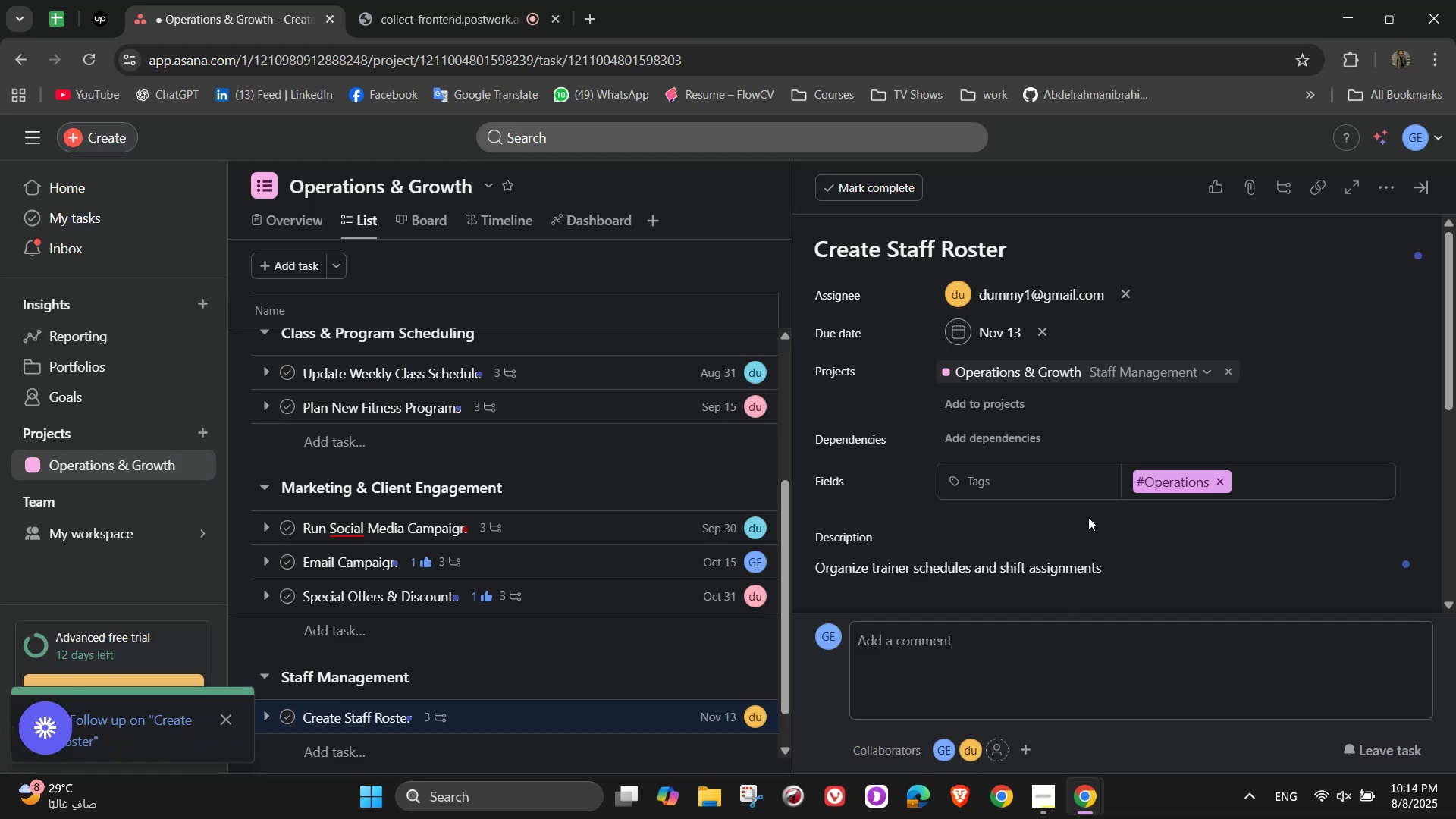 
scroll: coordinate [1097, 524], scroll_direction: down, amount: 5.0
 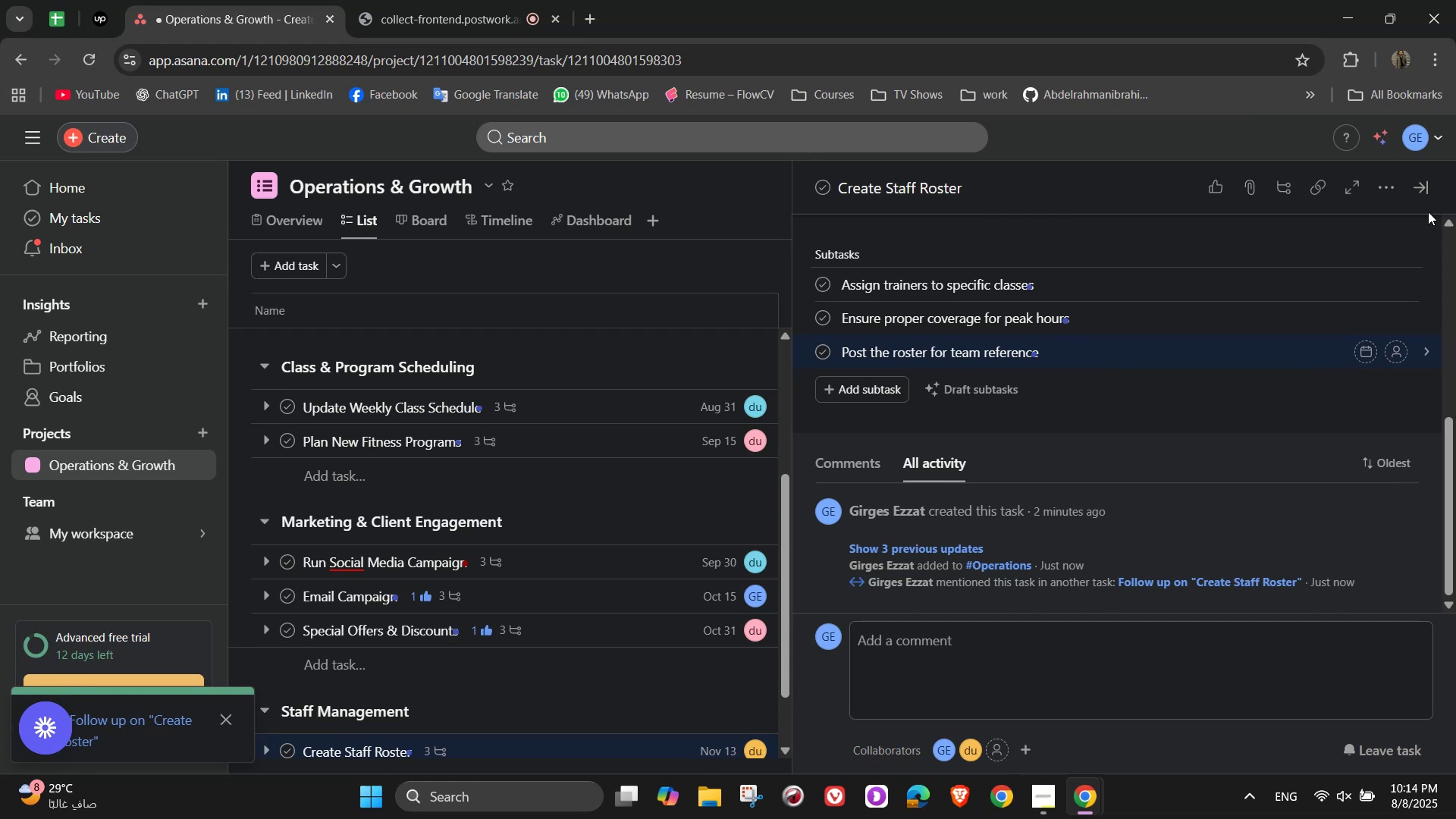 
left_click([1418, 174])
 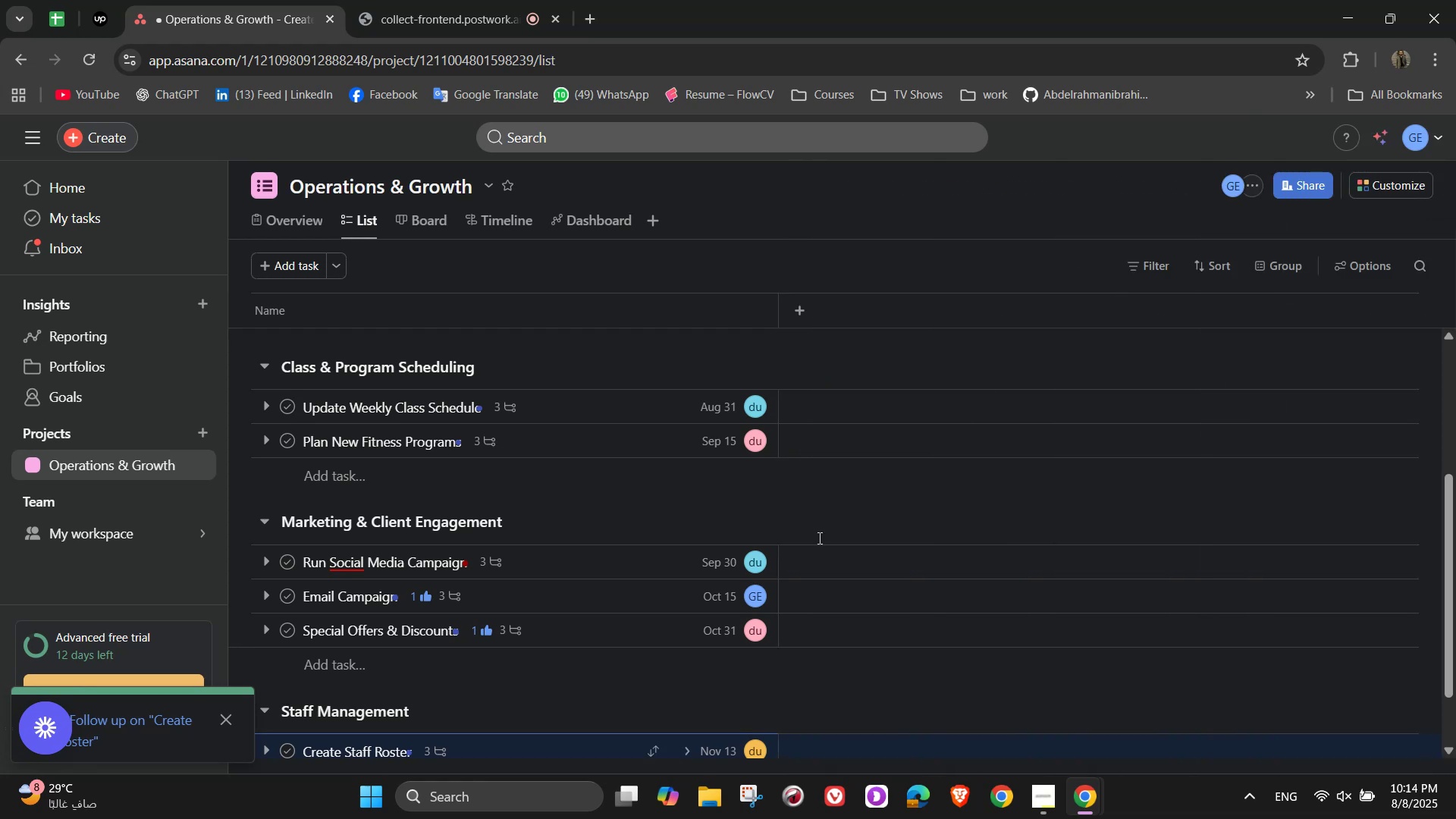 
scroll: coordinate [641, 658], scroll_direction: down, amount: 6.0
 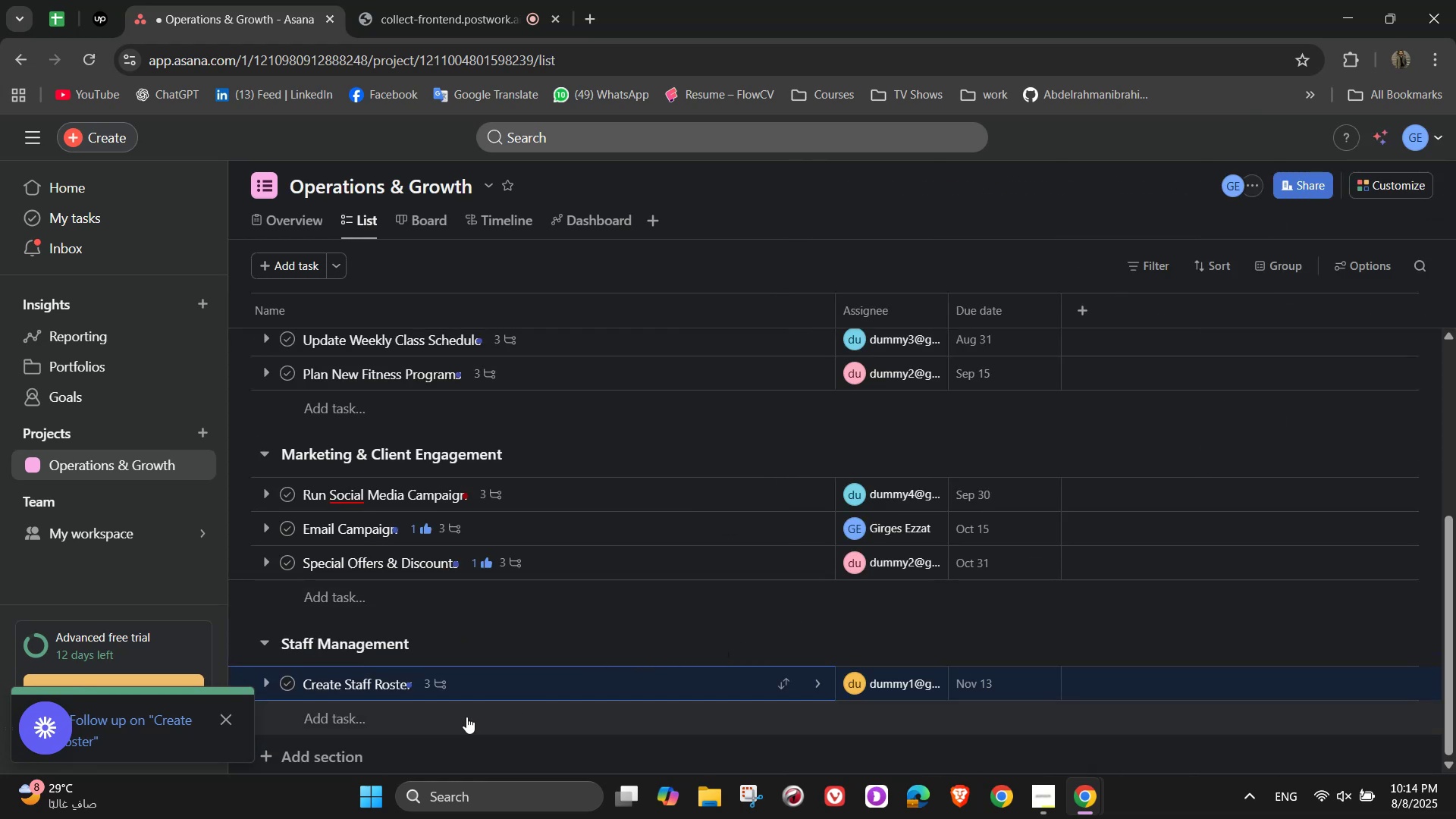 
left_click([466, 717])
 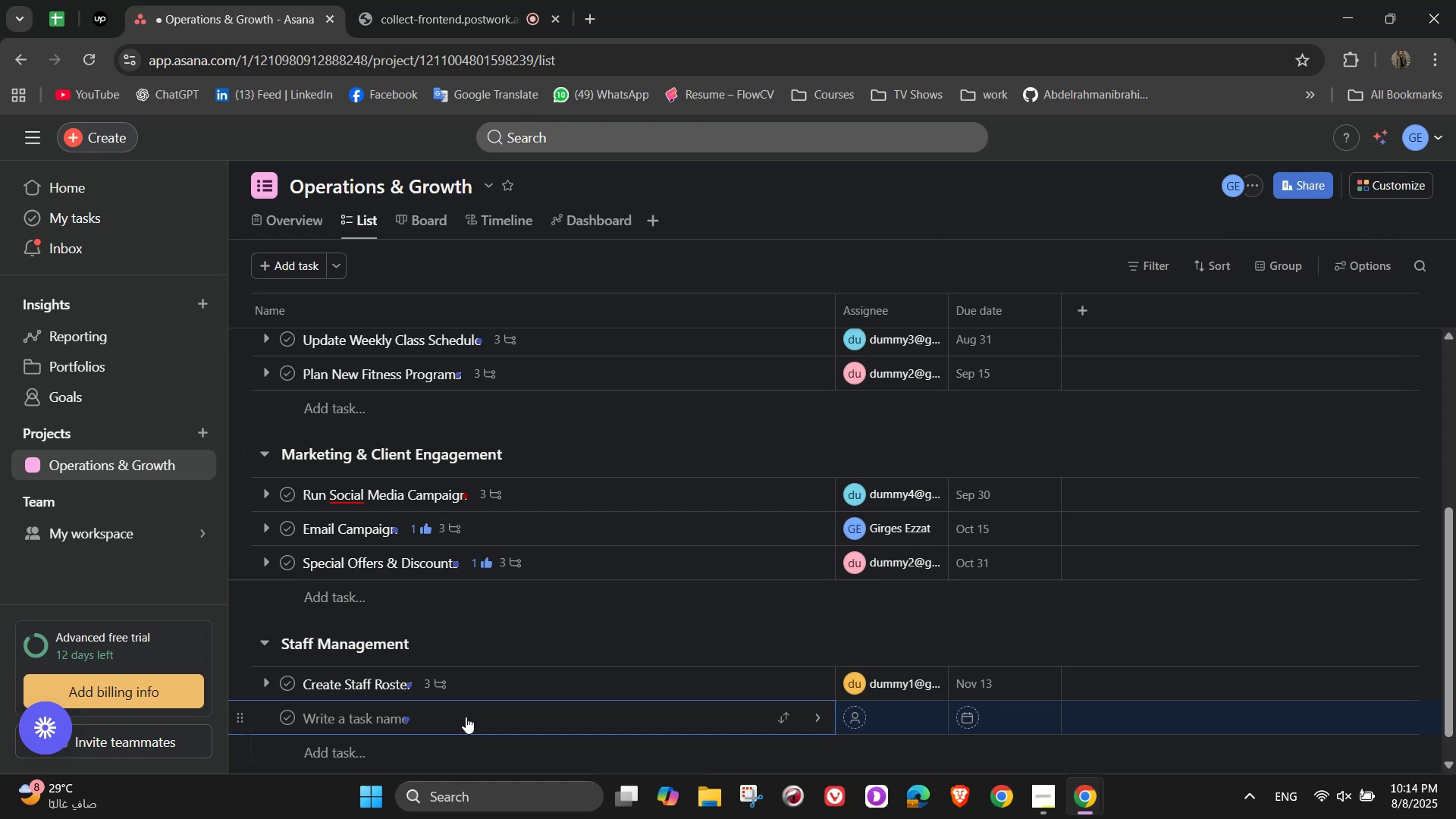 
wait(21.6)
 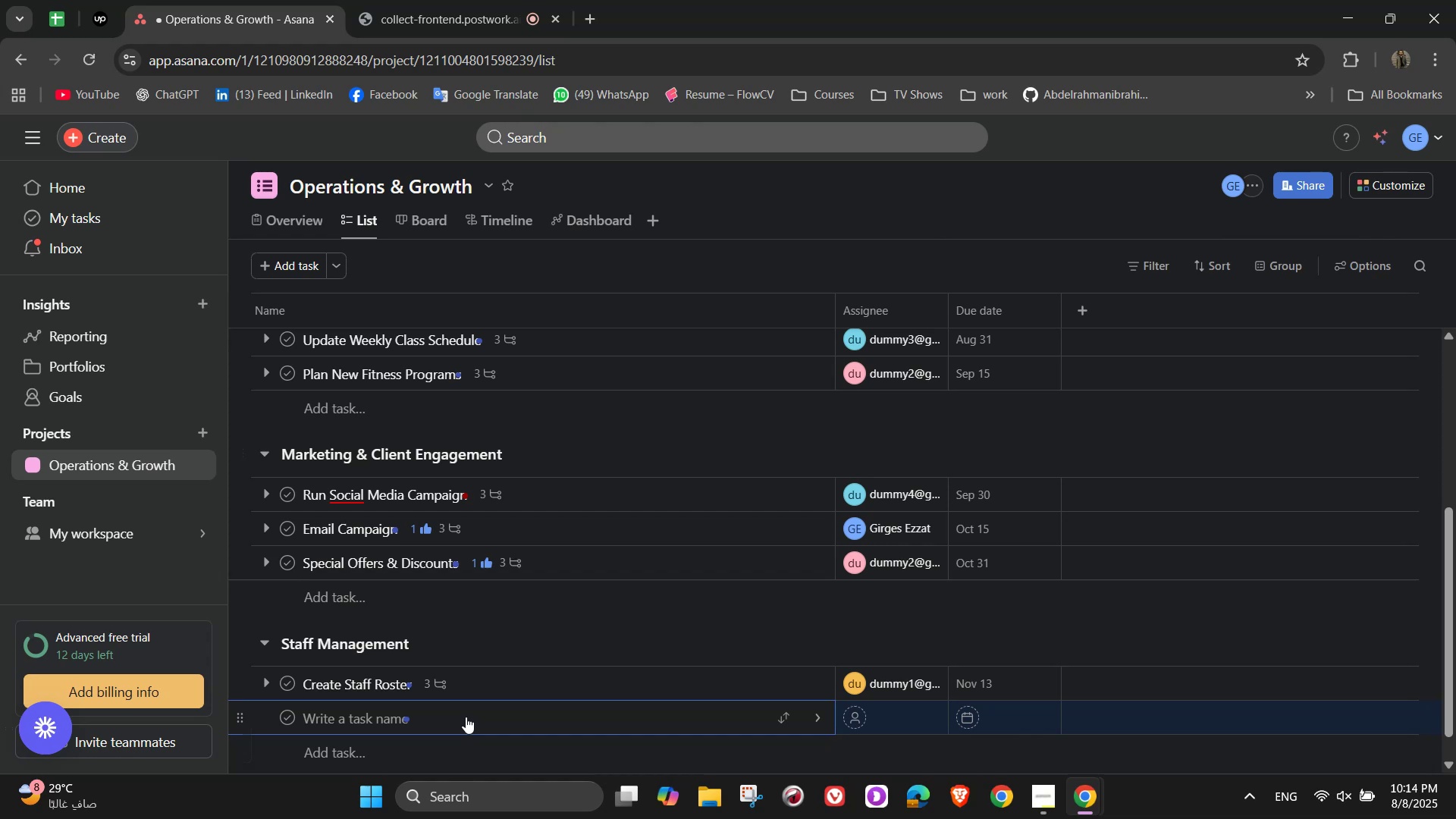 
scroll: coordinate [695, 425], scroll_direction: down, amount: 1.0
 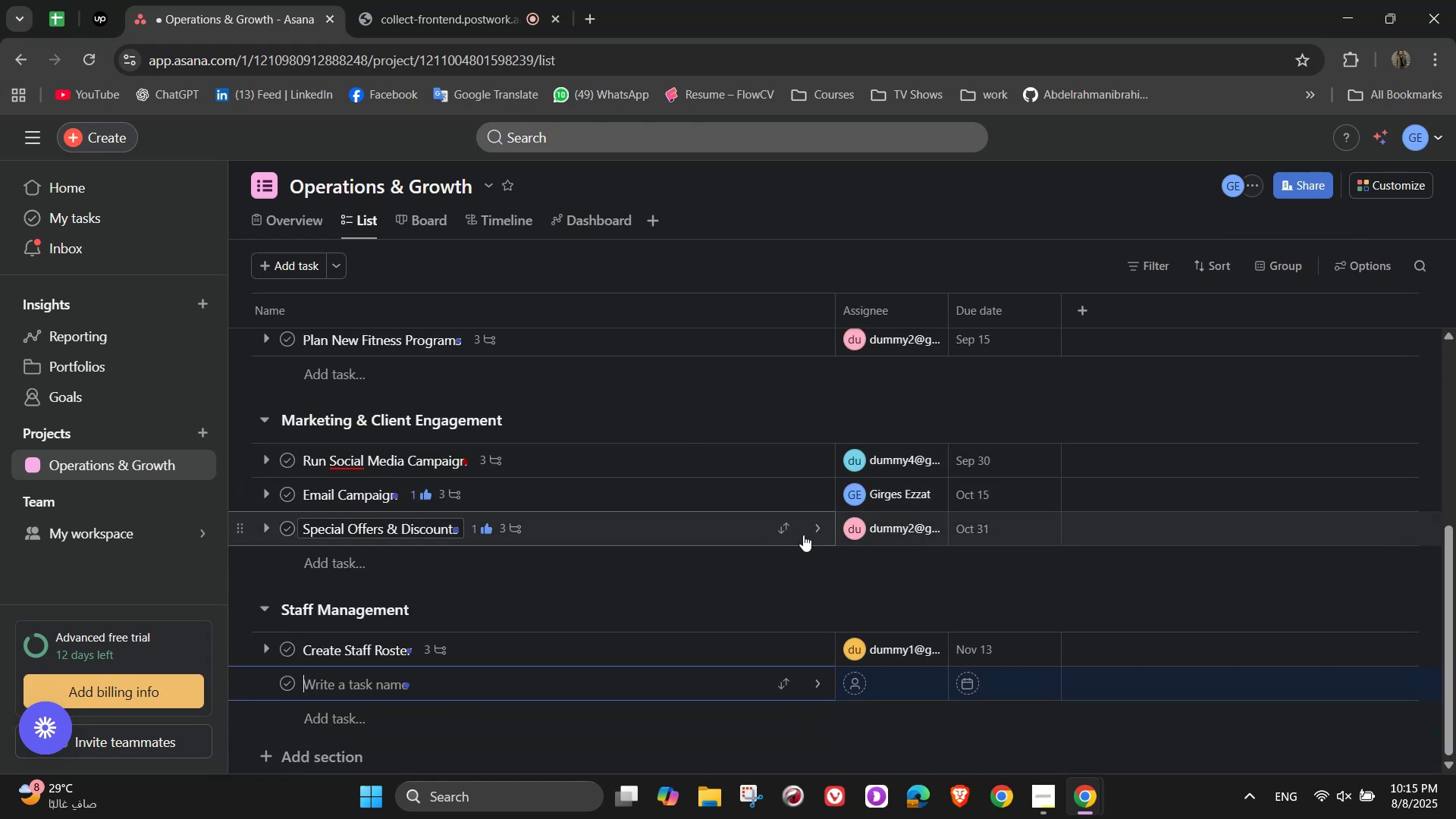 
type(Staff Training )
 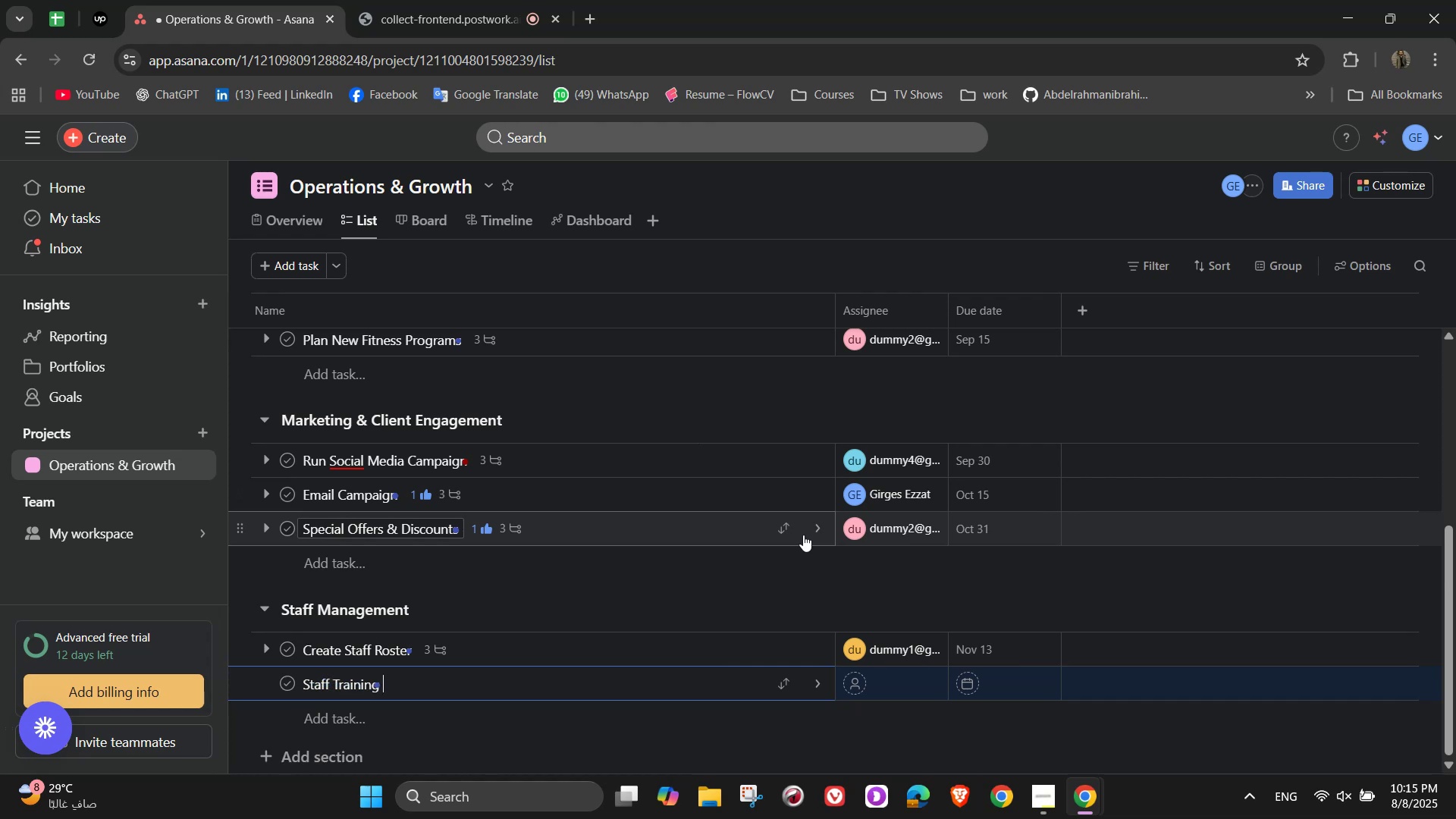 
type(& Developem)
key(Backspace)
type( )
key(Backspace)
type(nt )
key(Backspace)
key(Backspace)
key(Backspace)
key(Backspace)
type(ment)
 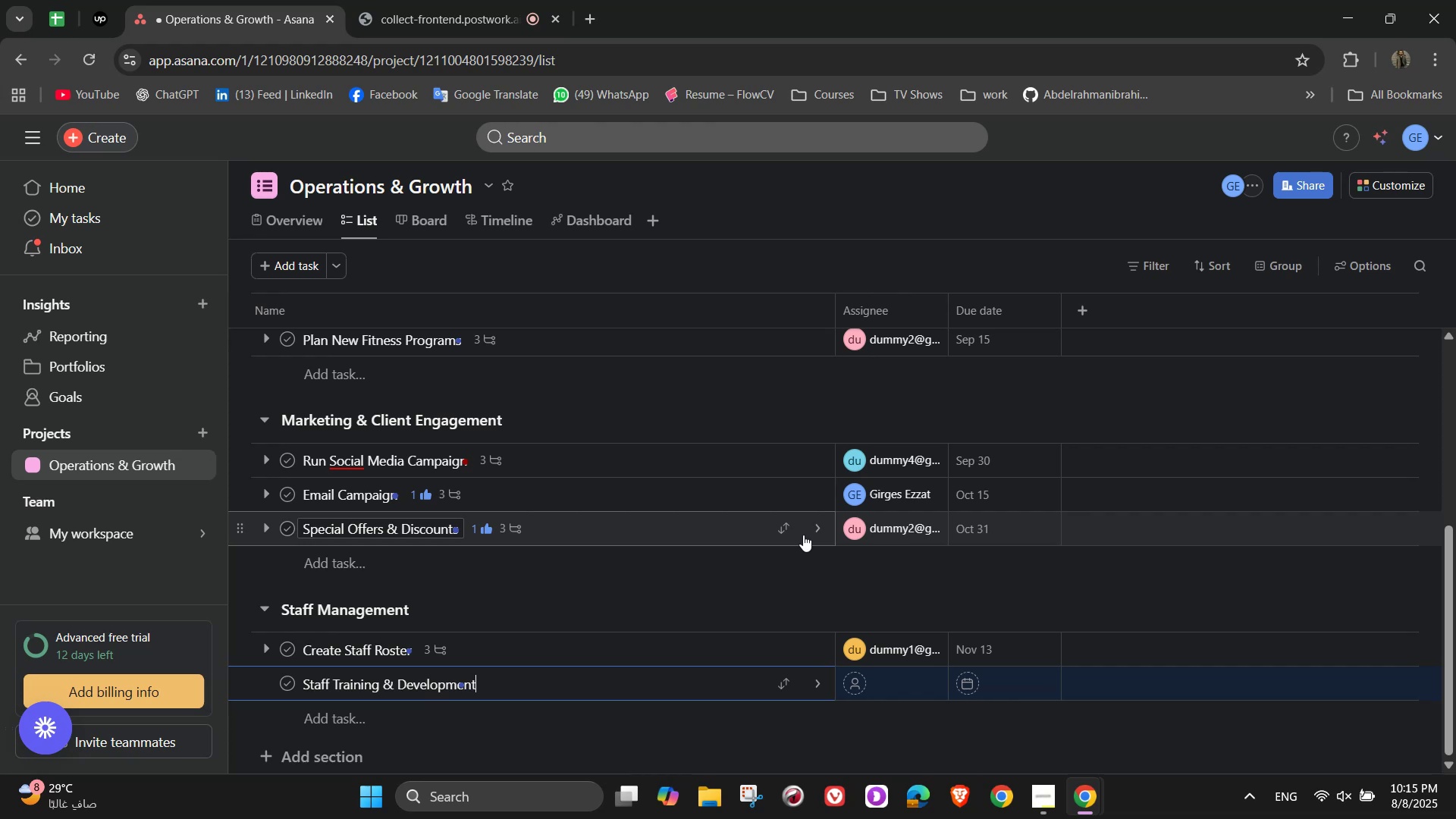 
left_click([817, 683])
 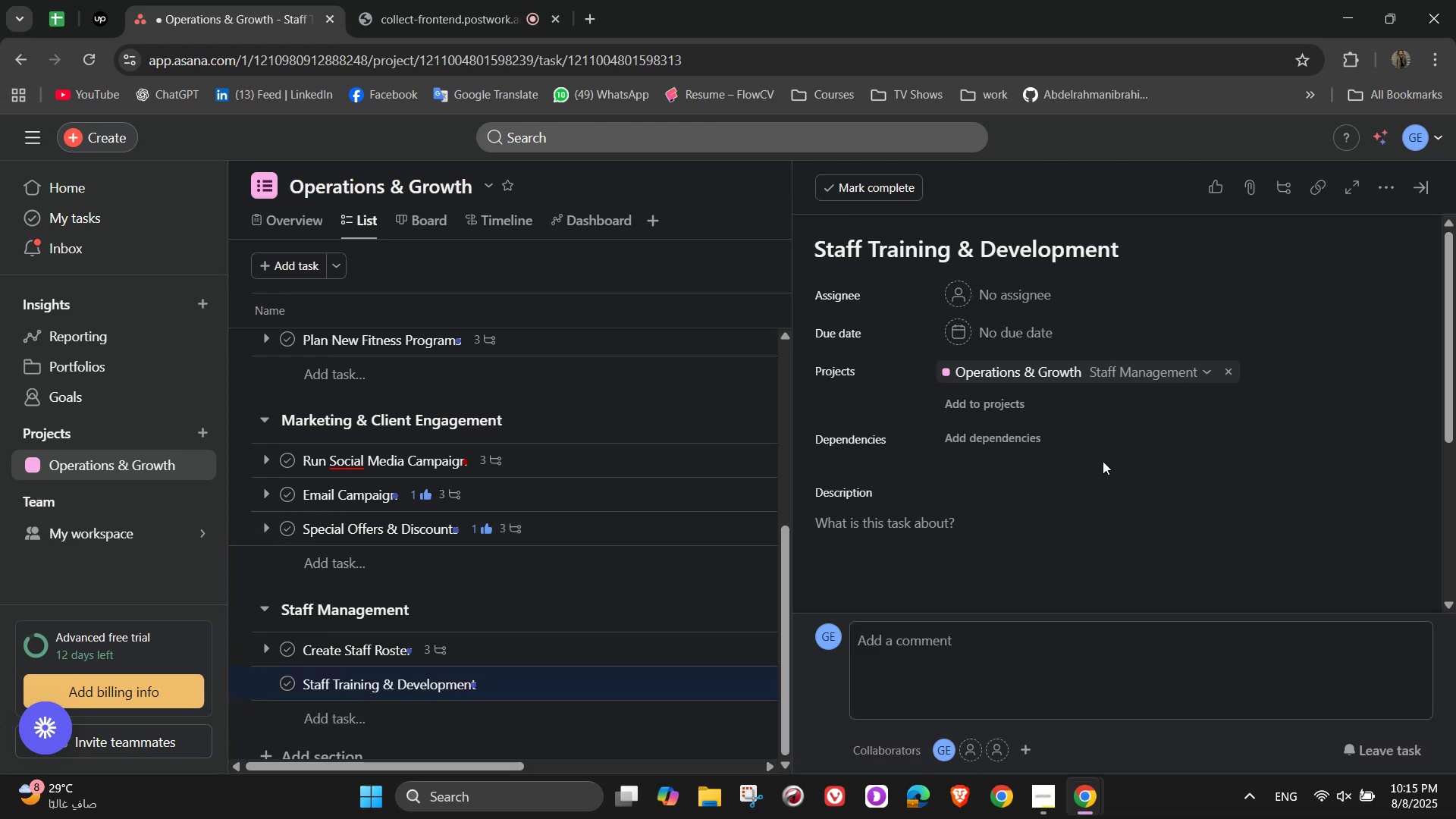 
left_click([1021, 296])
 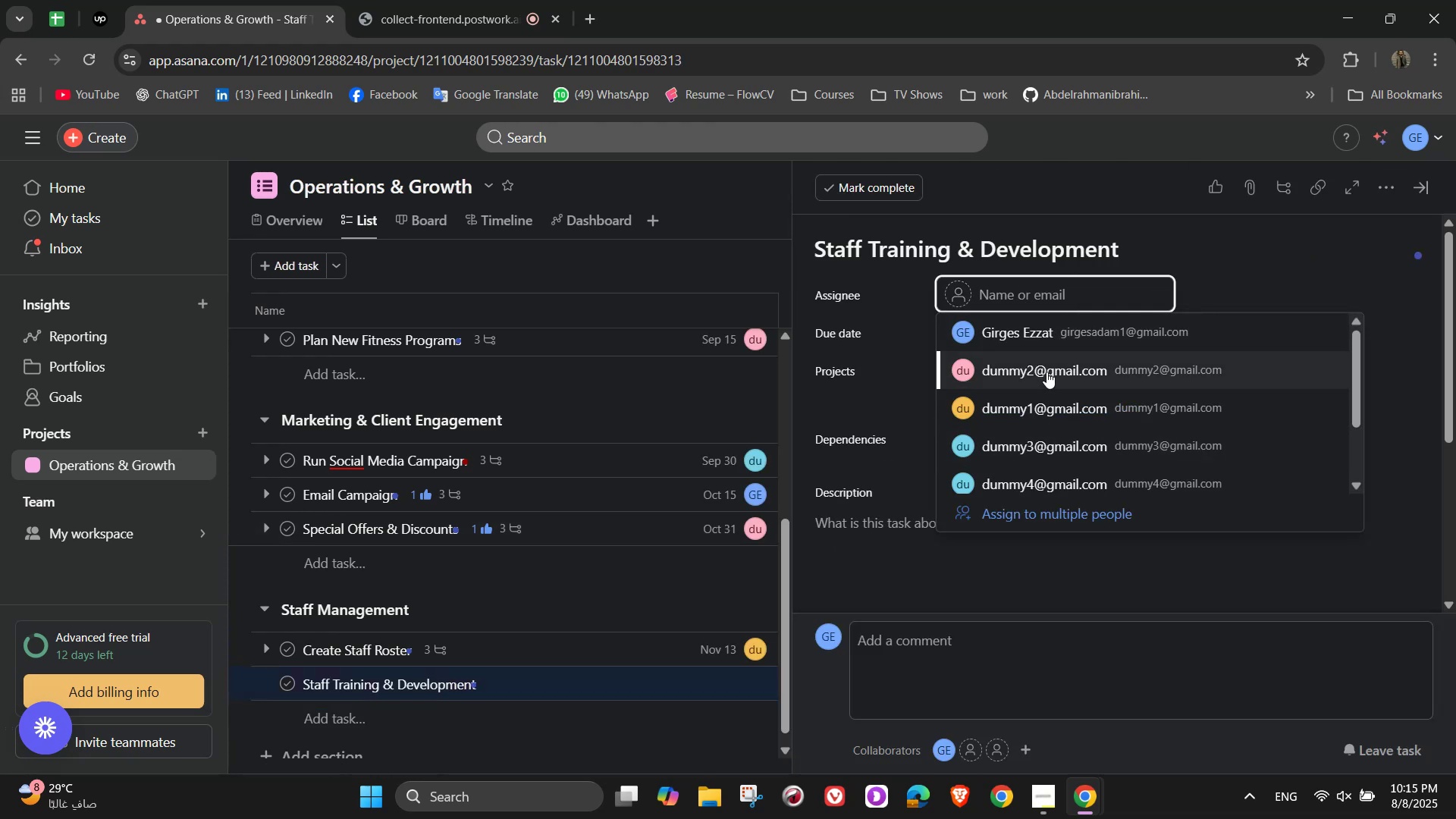 
left_click([1046, 370])
 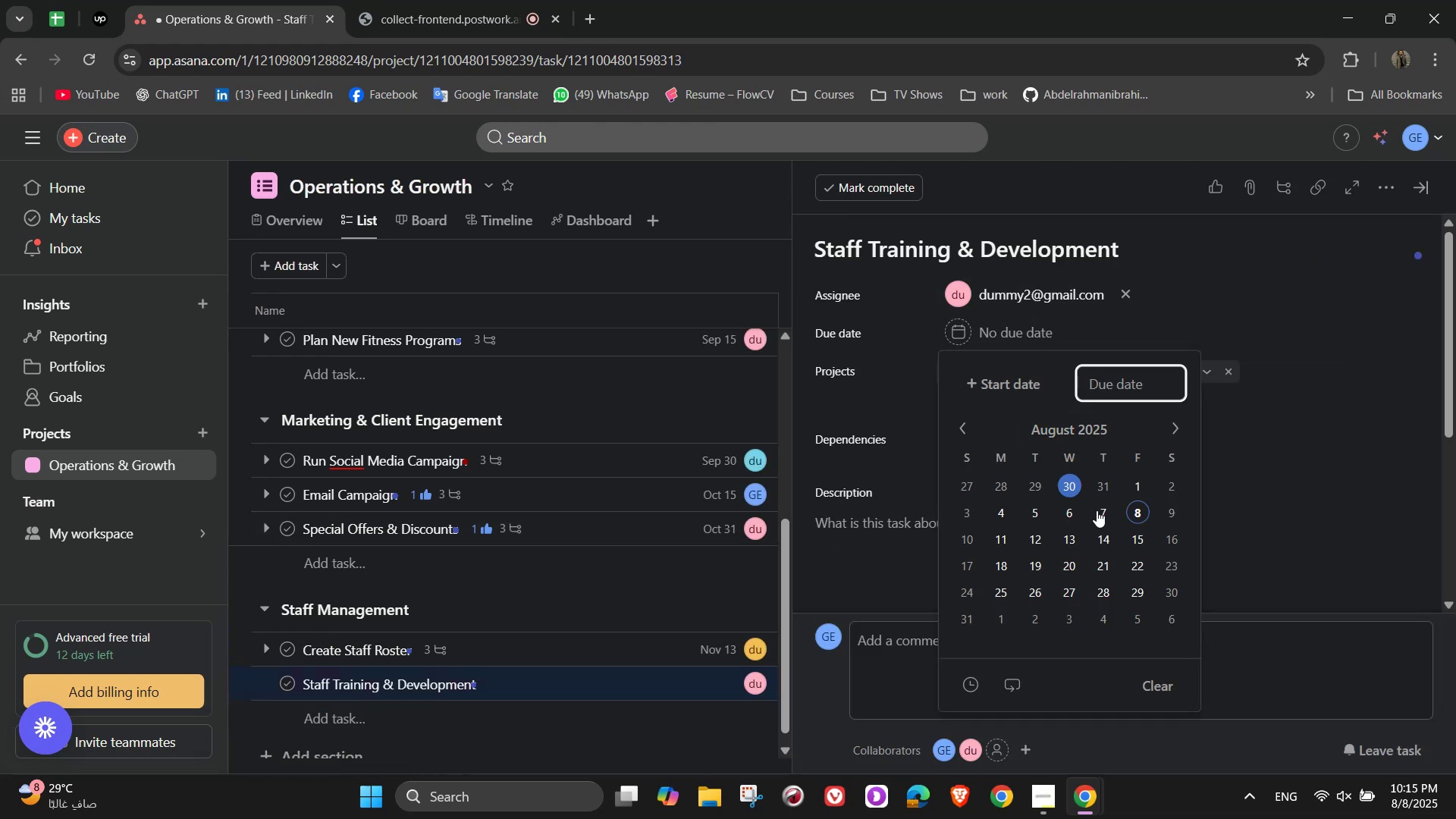 
double_click([1173, 425])
 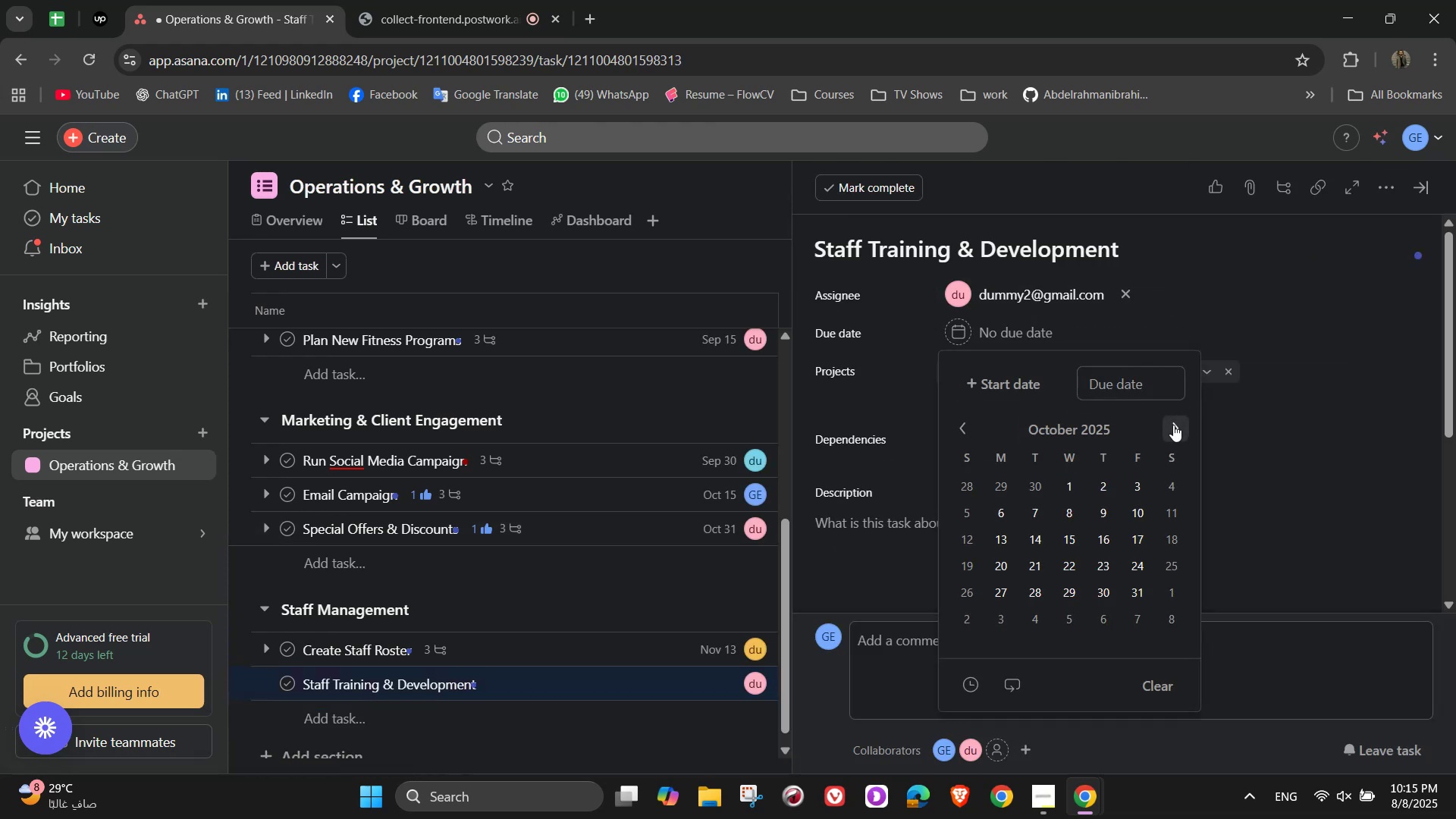 
triple_click([1173, 425])
 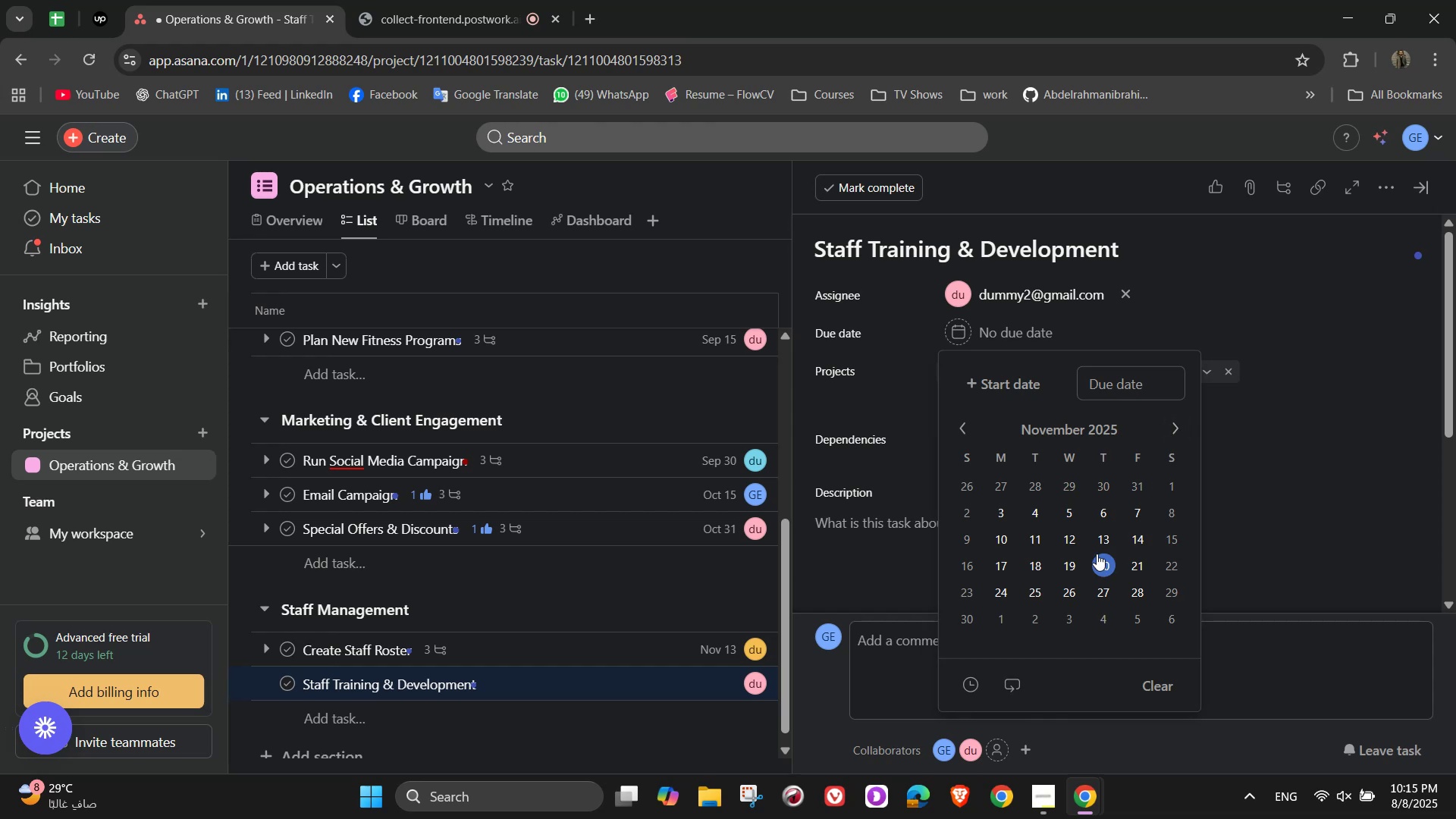 
left_click([1112, 569])
 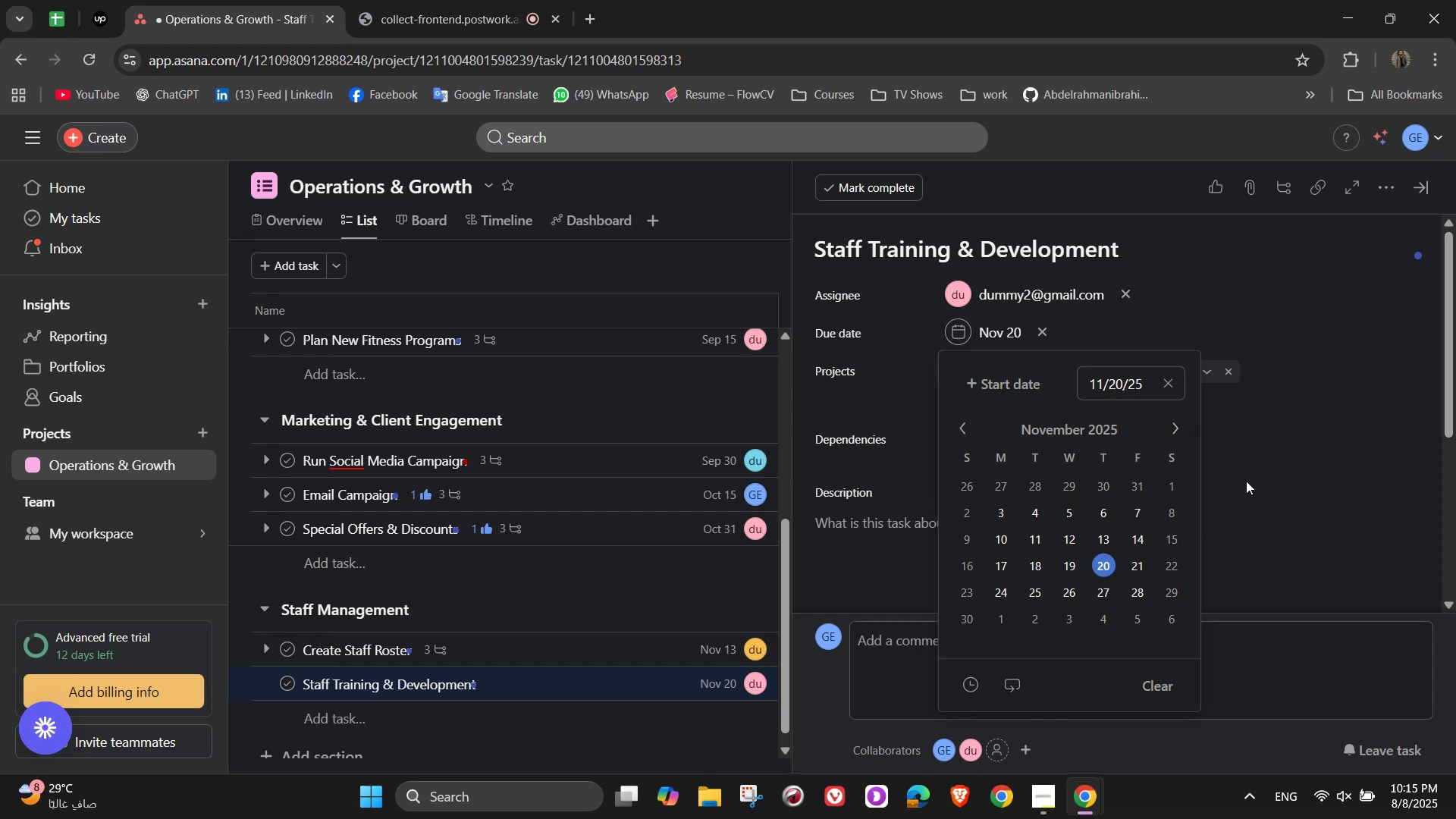 
left_click([1252, 476])
 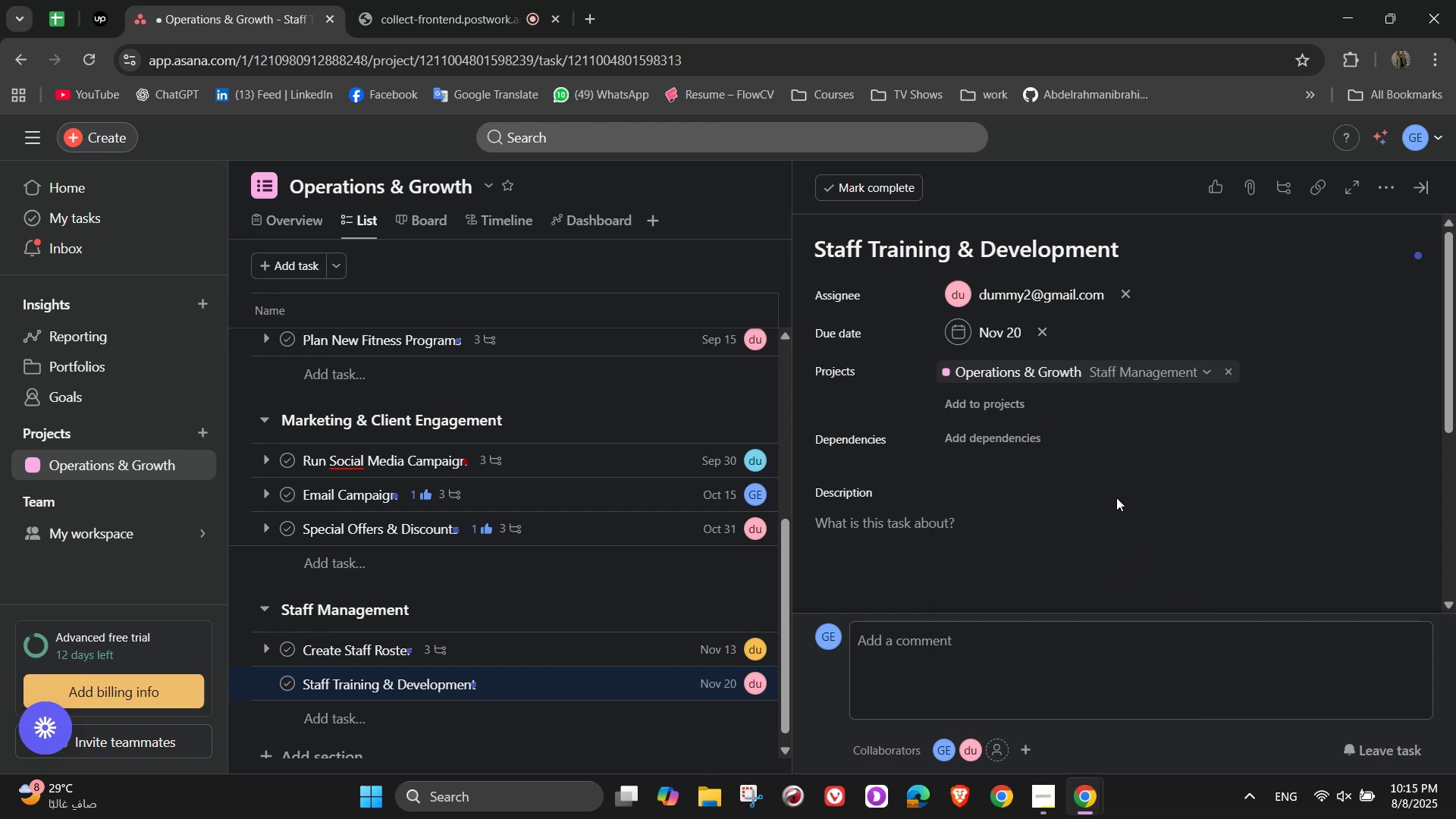 
scroll: coordinate [1051, 464], scroll_direction: down, amount: 1.0
 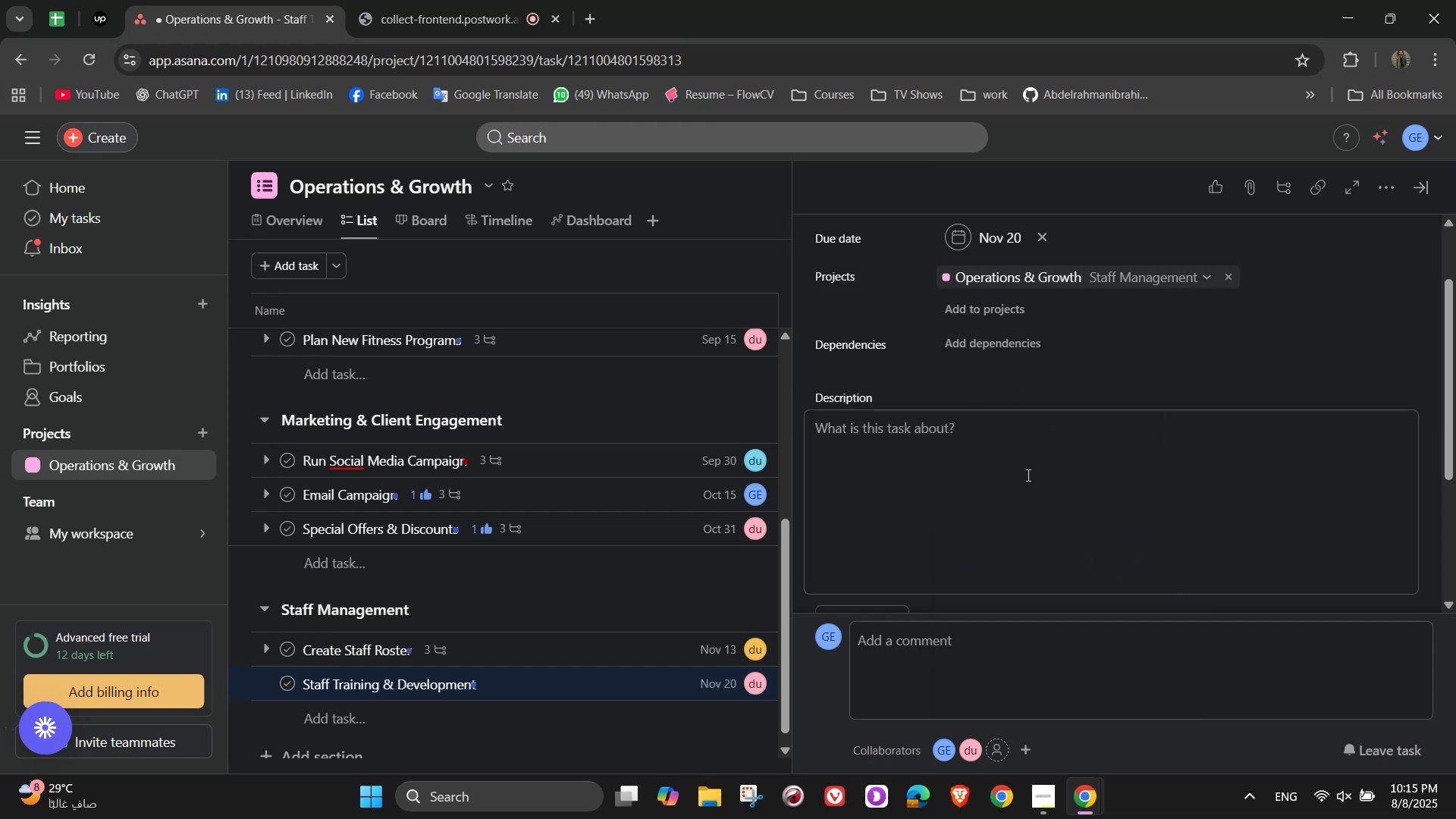 
left_click([1024, 475])
 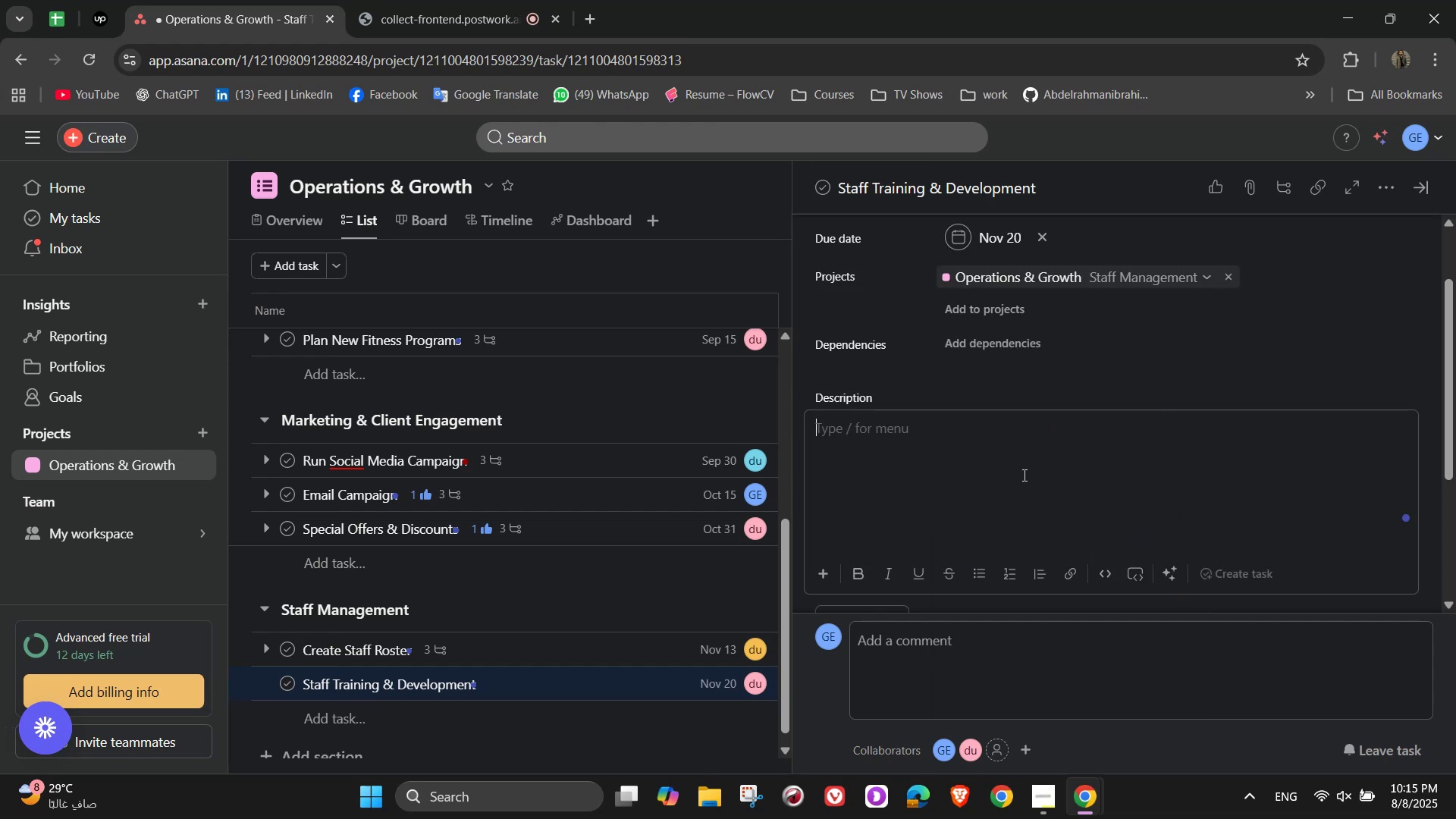 
type(Keep staff updateed with )
 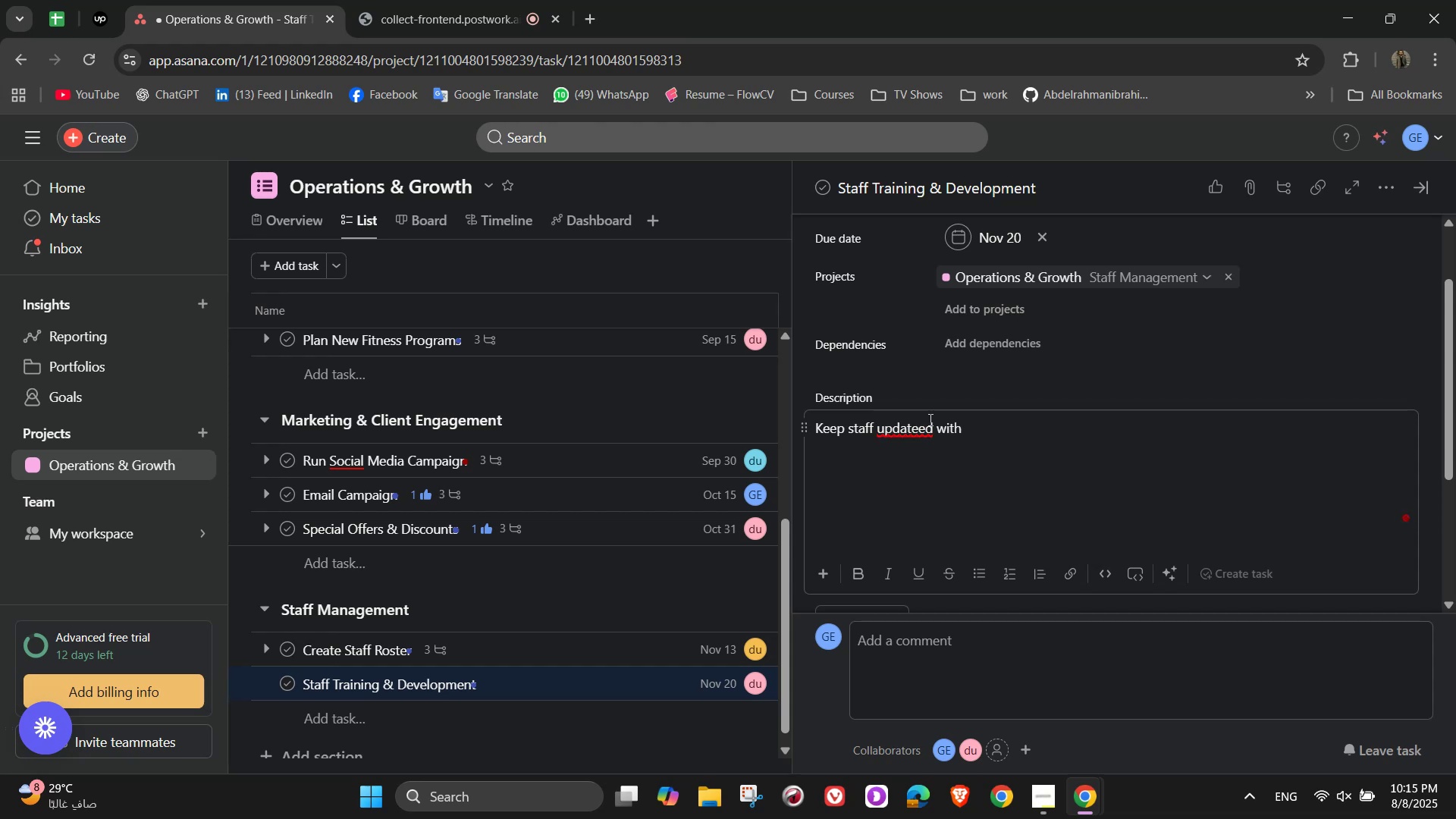 
left_click([913, 434])
 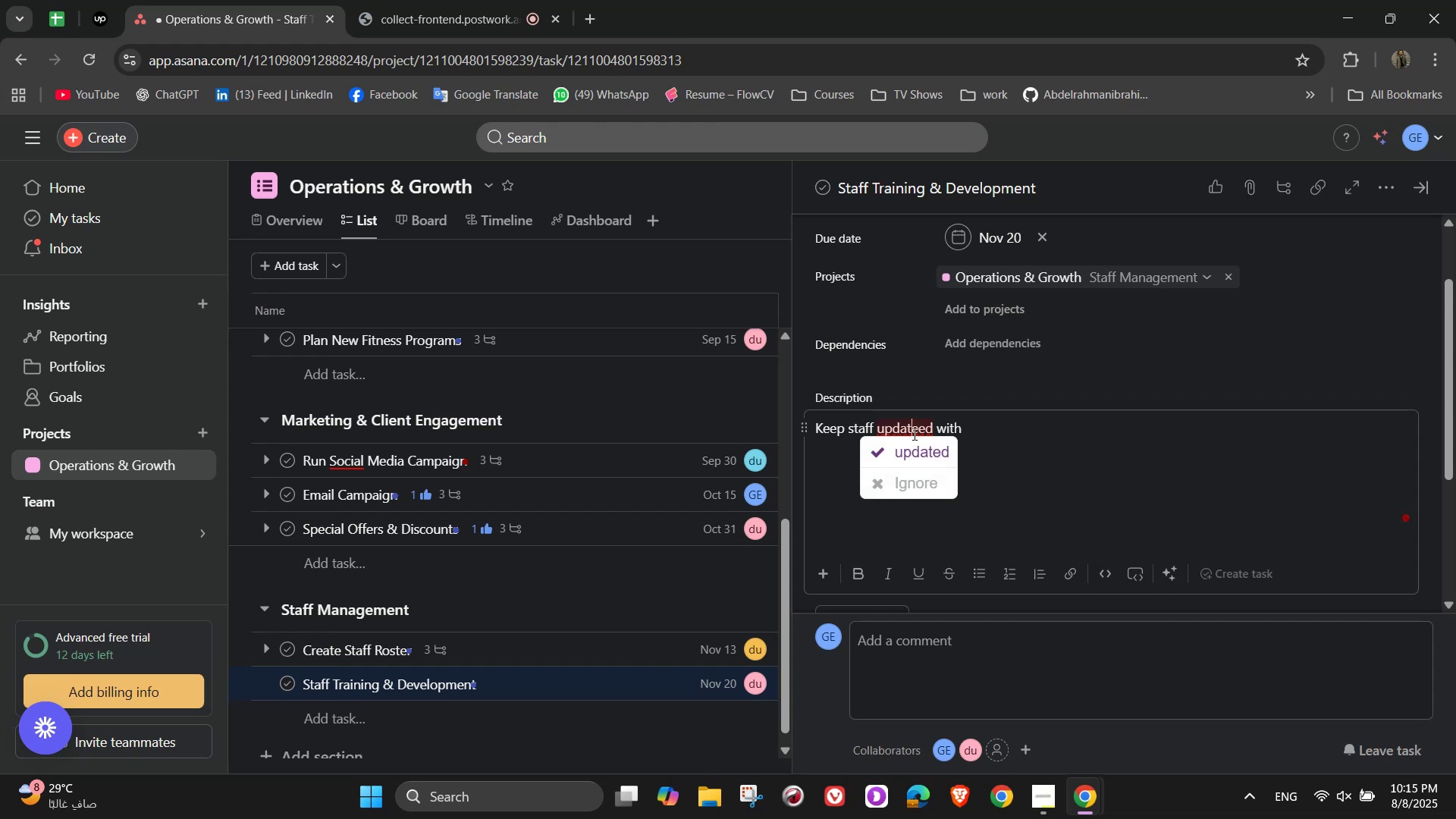 
key(Backspace)
 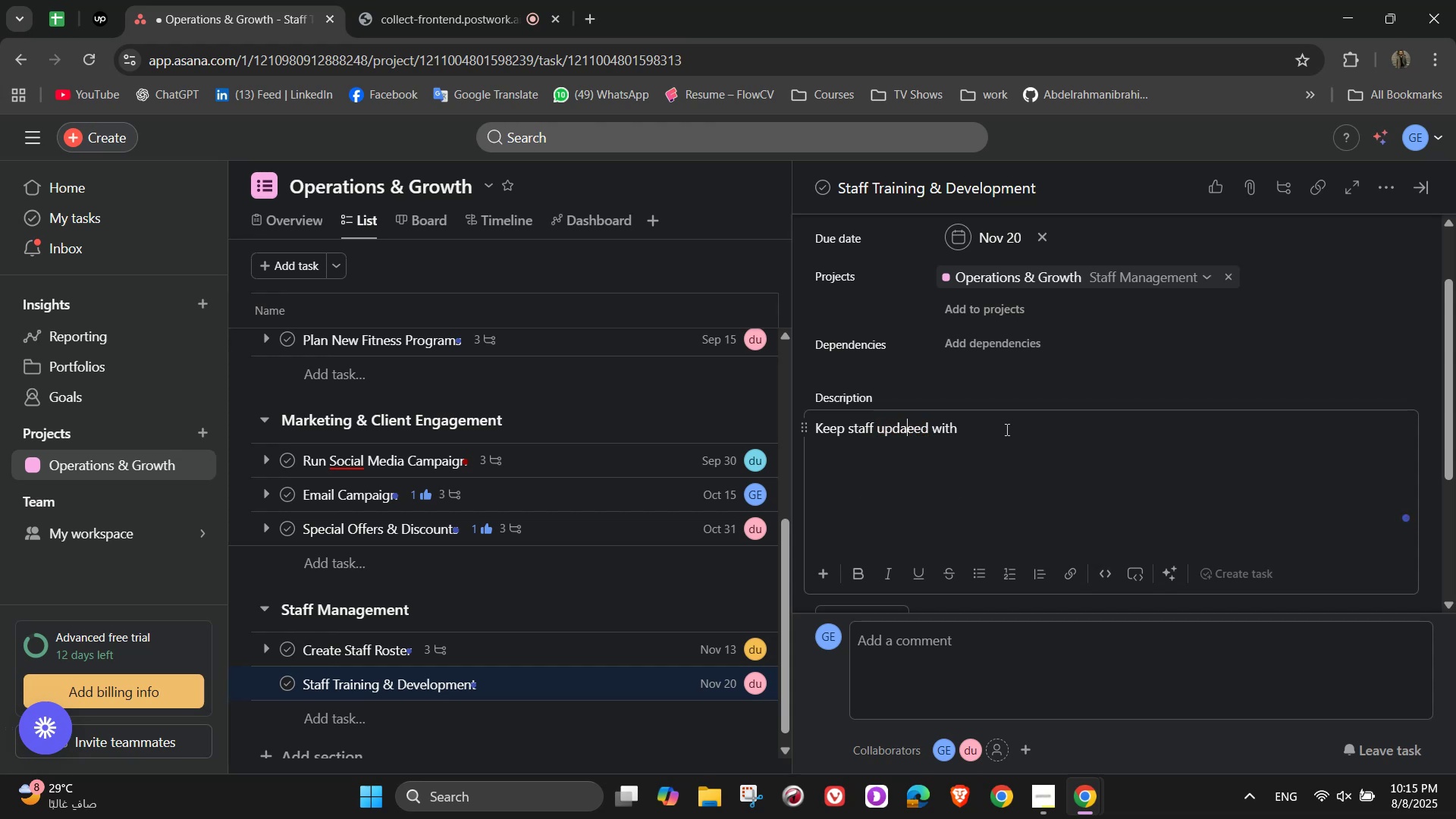 
key(Control+ControlLeft)
 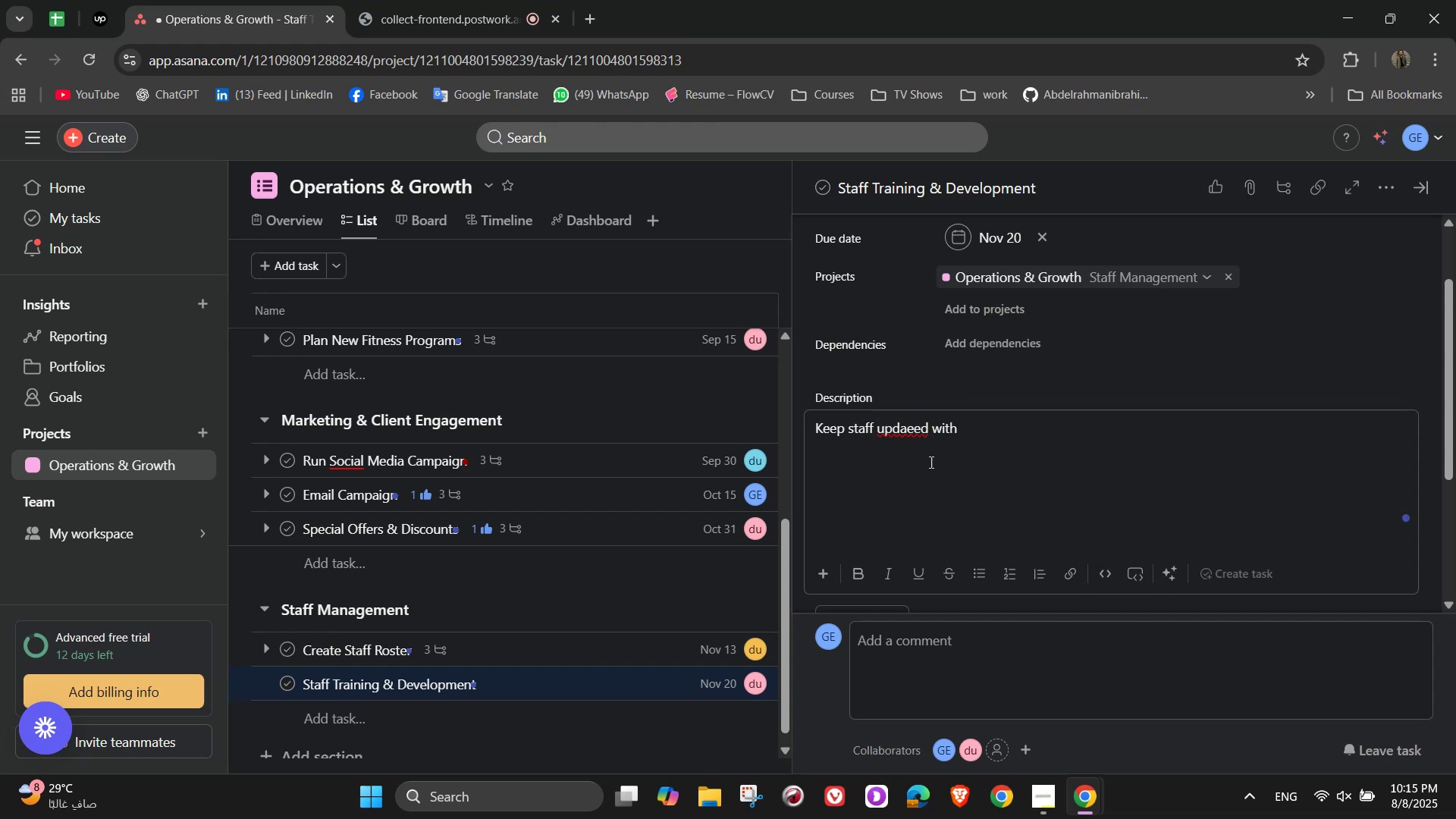 
key(Control+Z)
 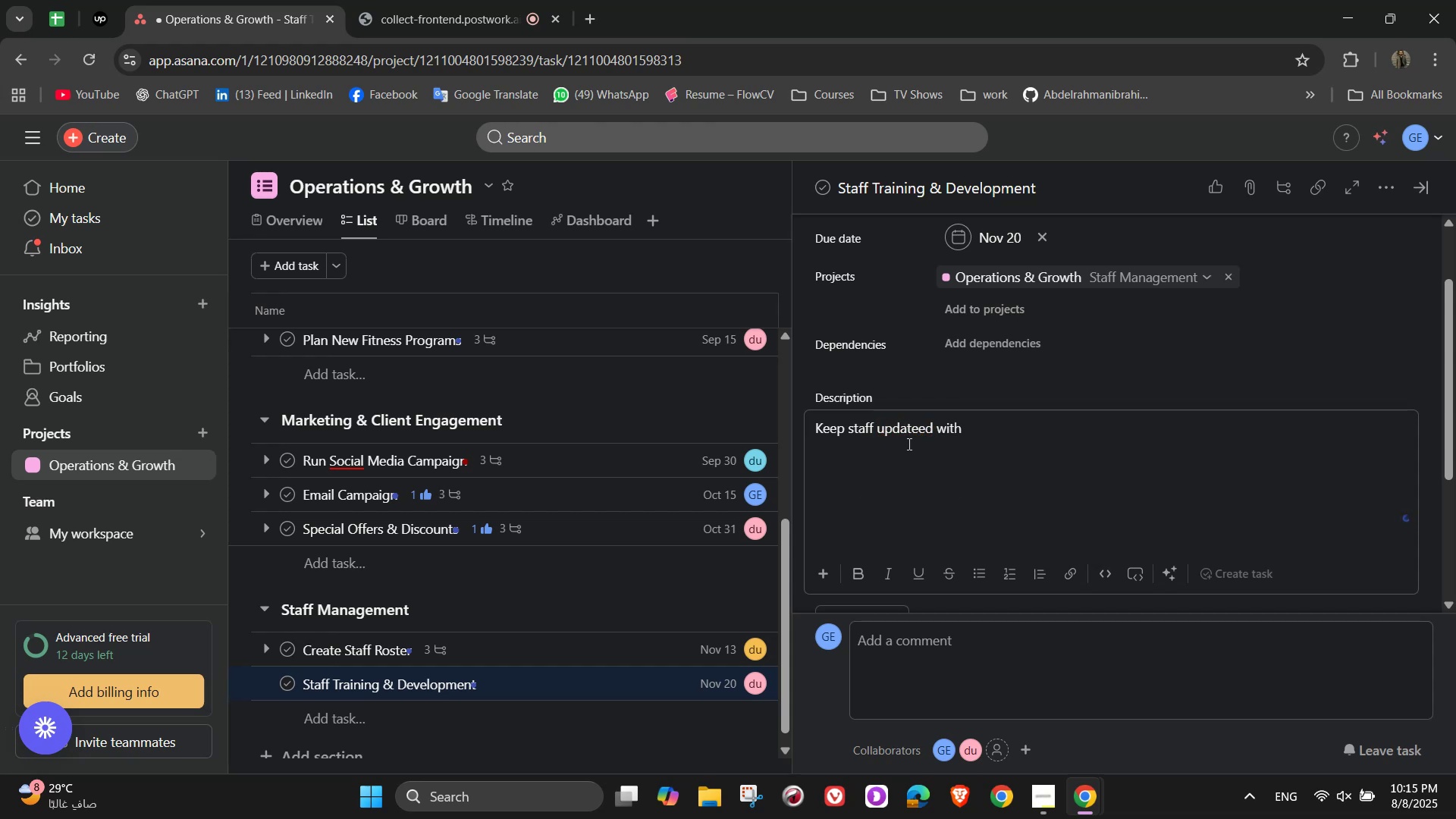 
left_click([908, 444])
 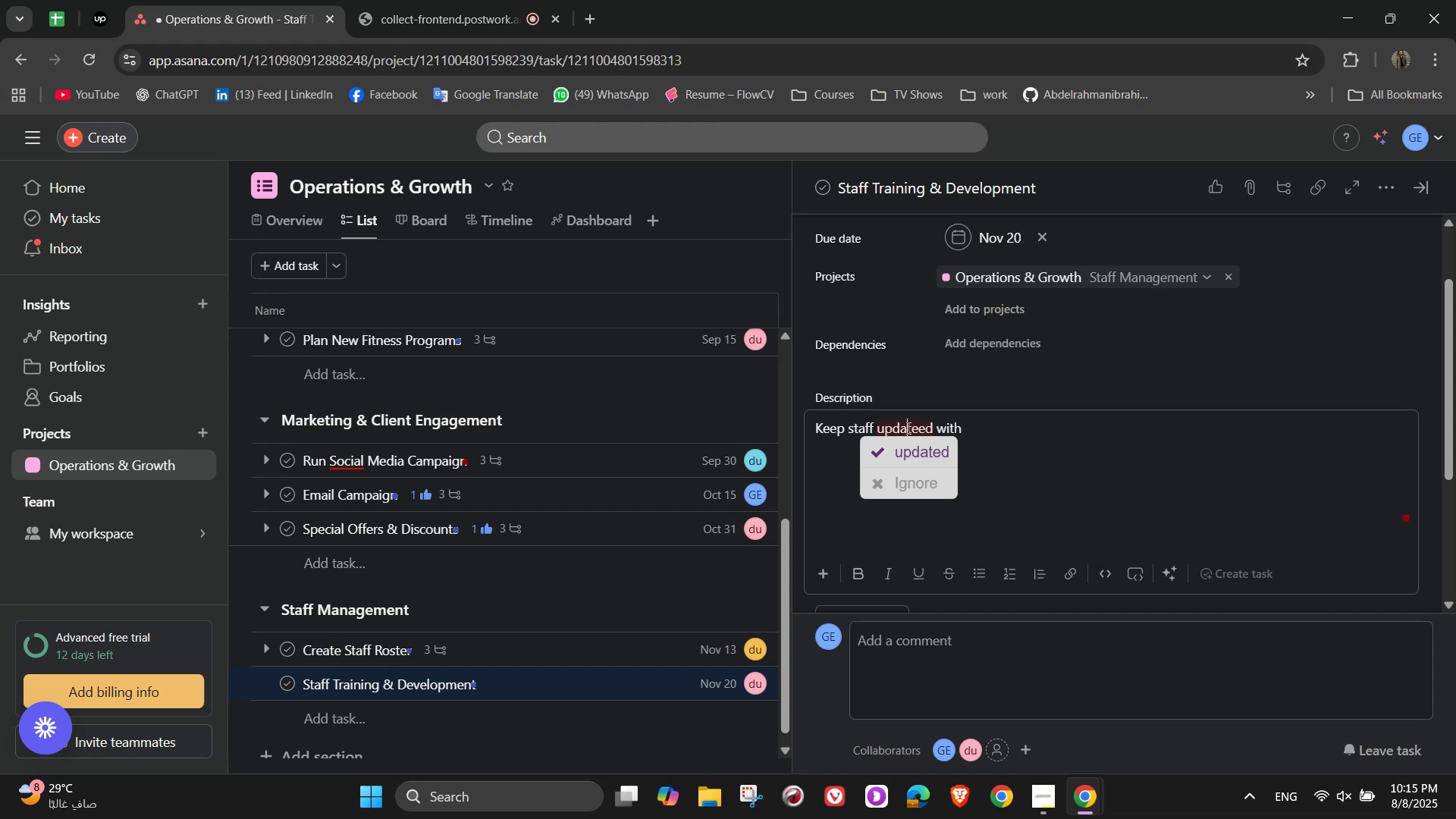 
double_click([910, 447])
 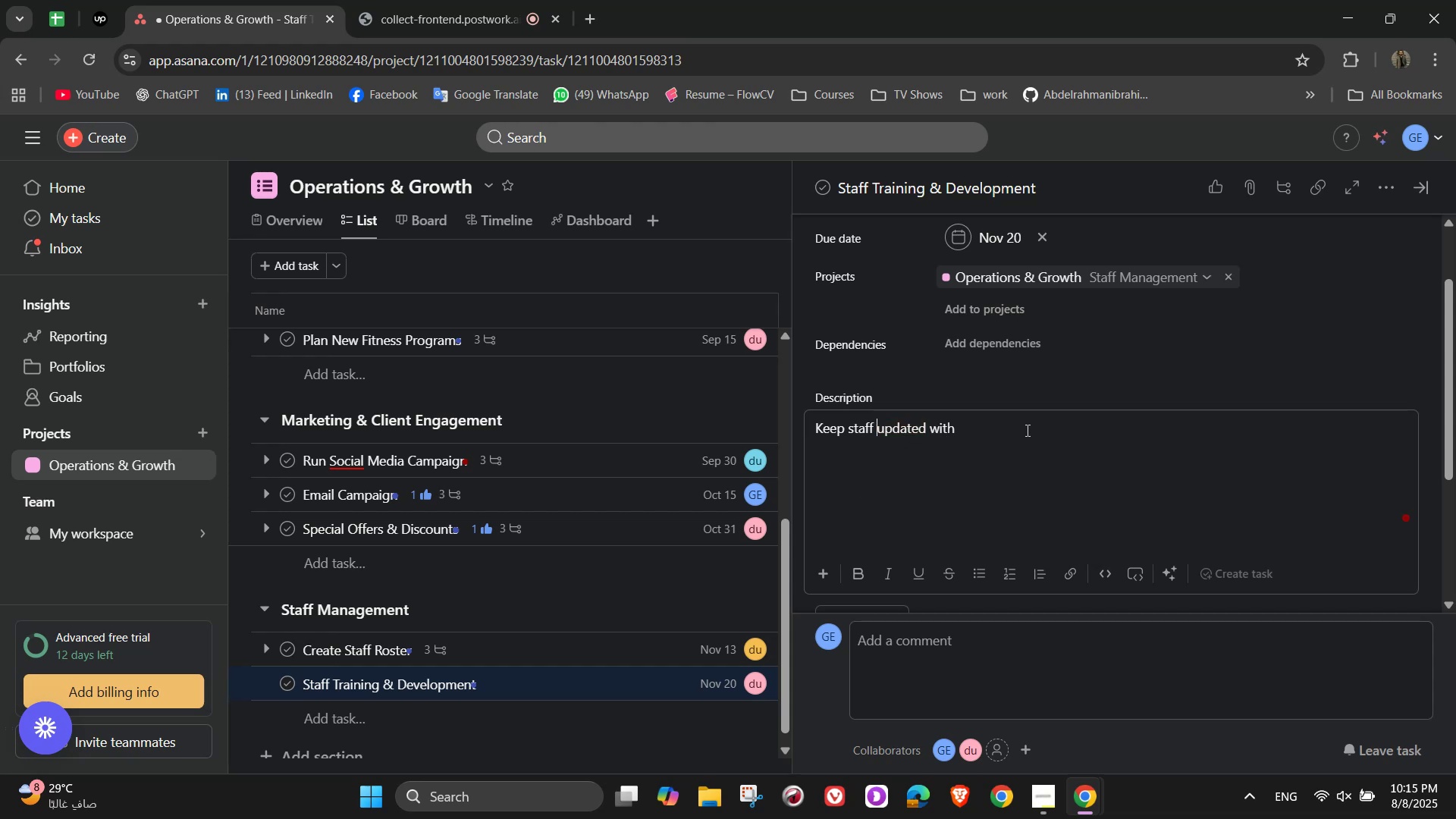 
triple_click([1032, 427])
 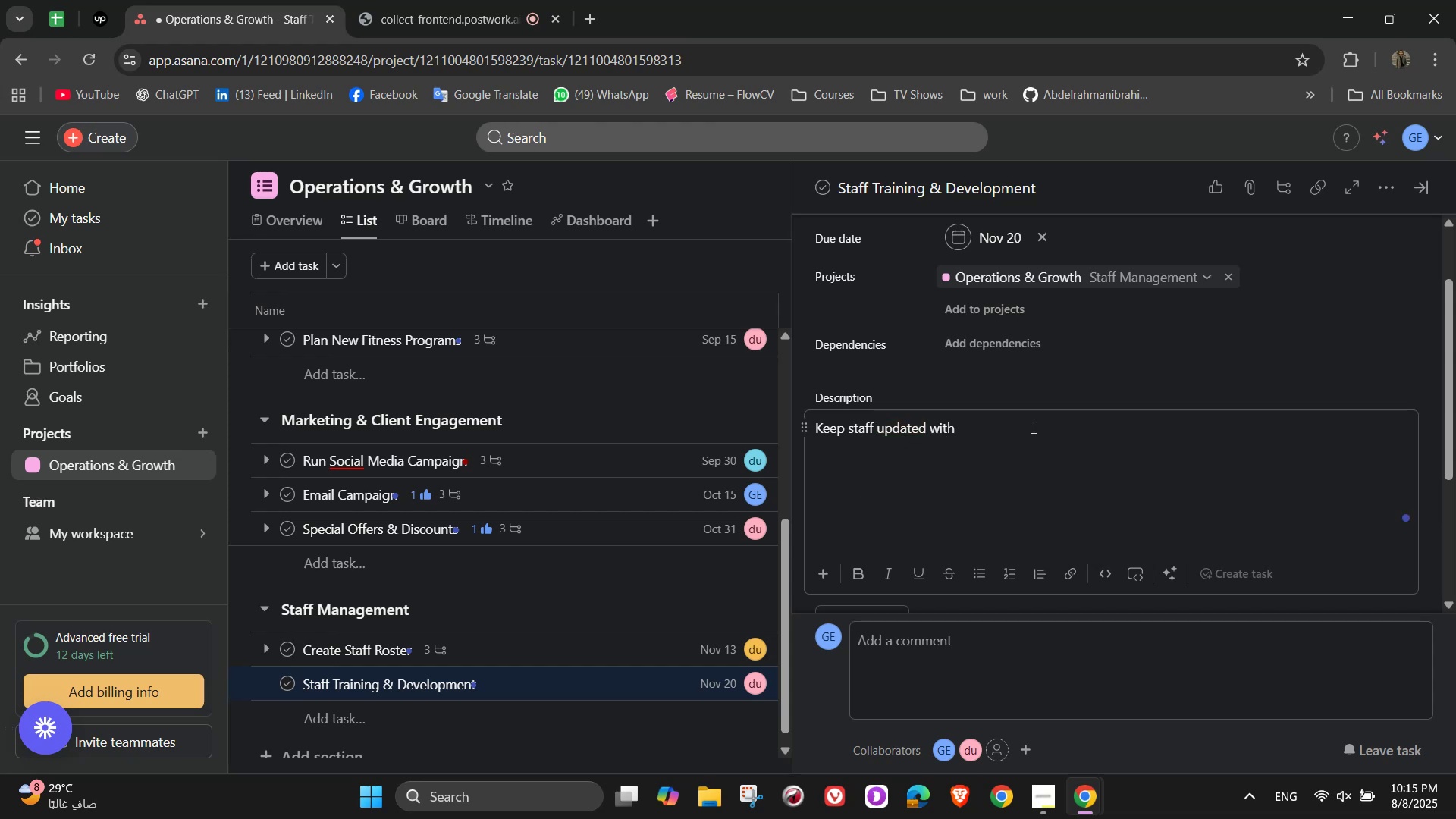 
type(the last)
key(Backspace)
key(Backspace)
type(test fitness techniques, certifications, and custom service)
 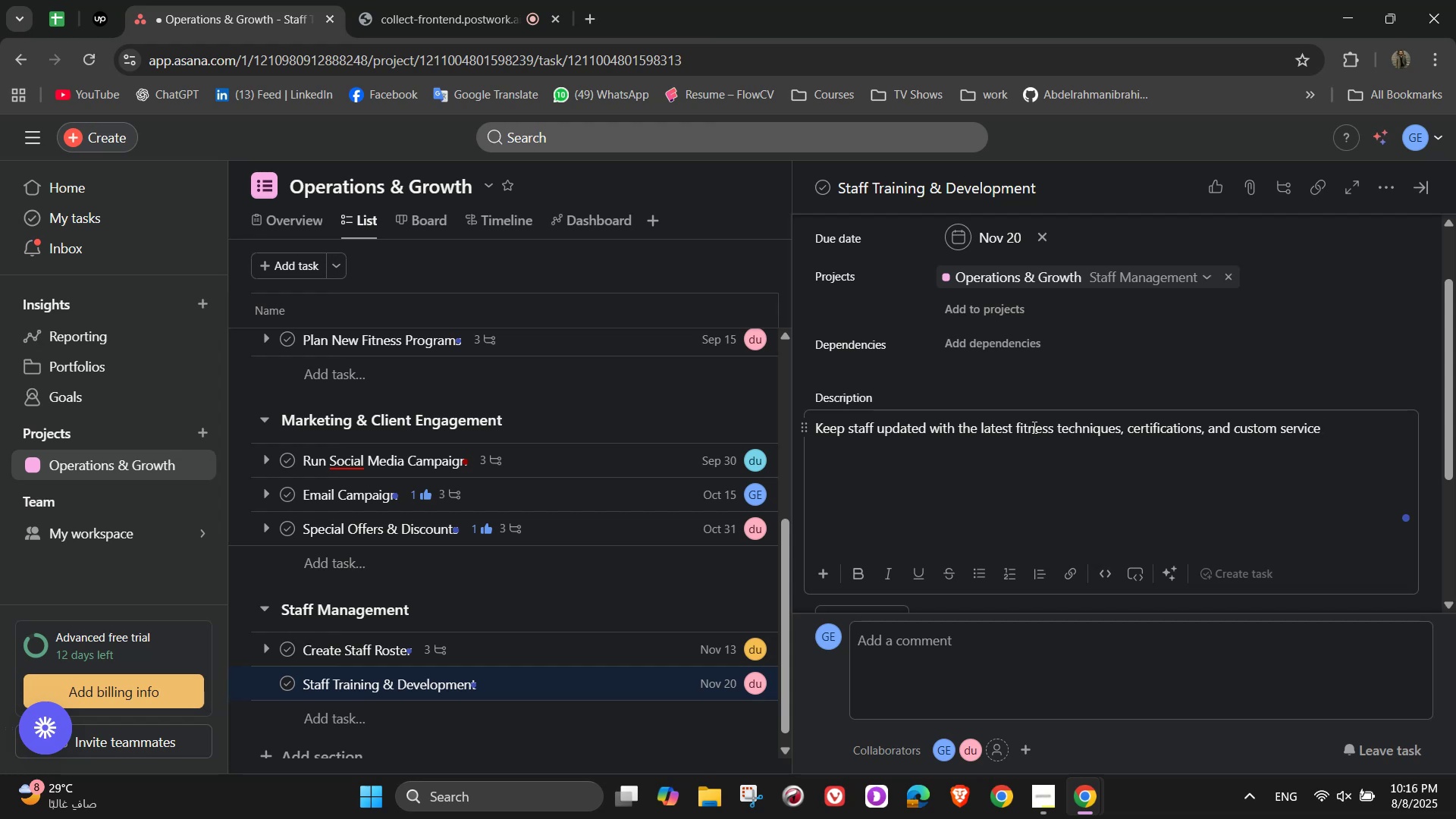 
wait(13.24)
 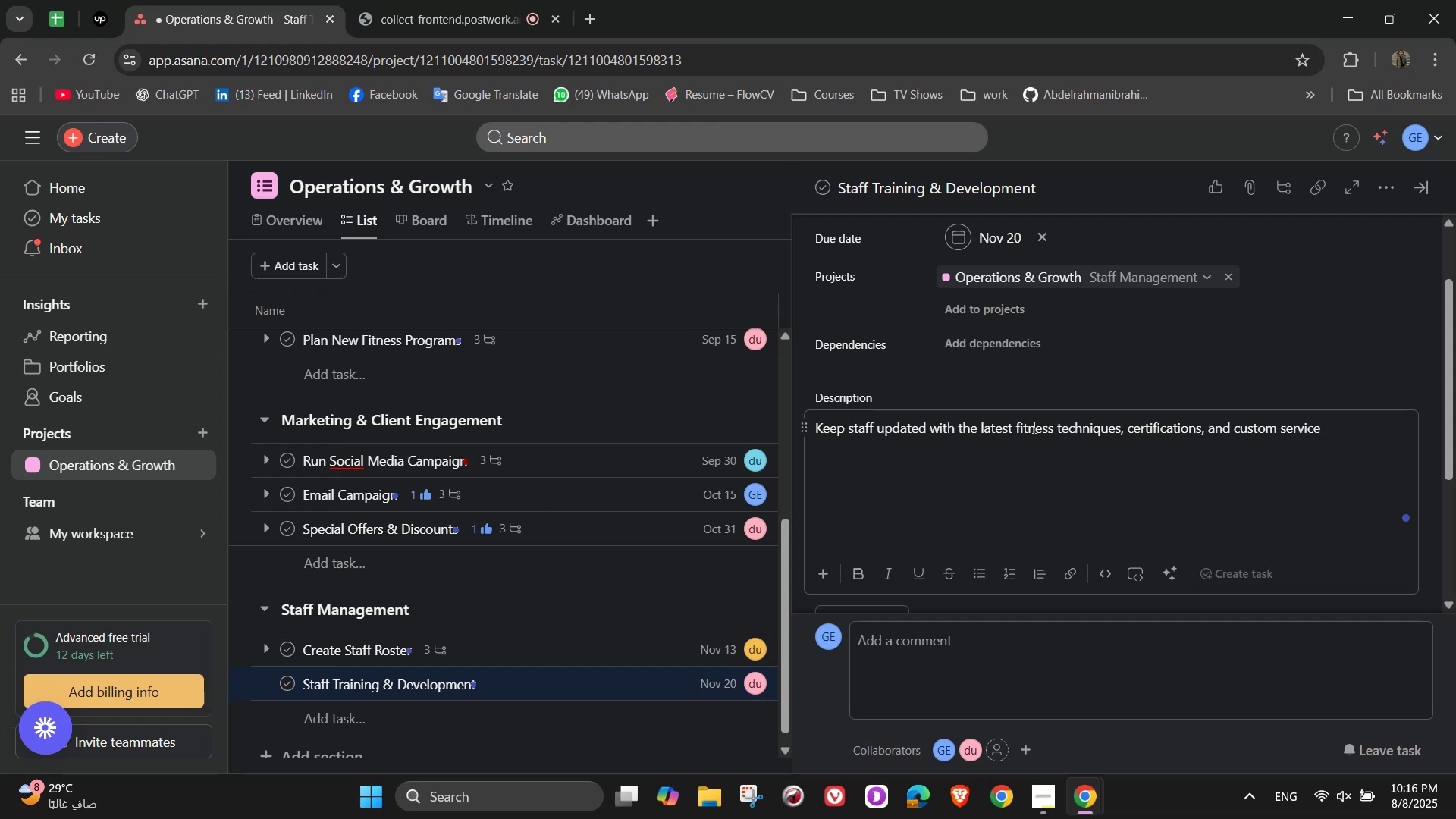 
left_click([1033, 427])
 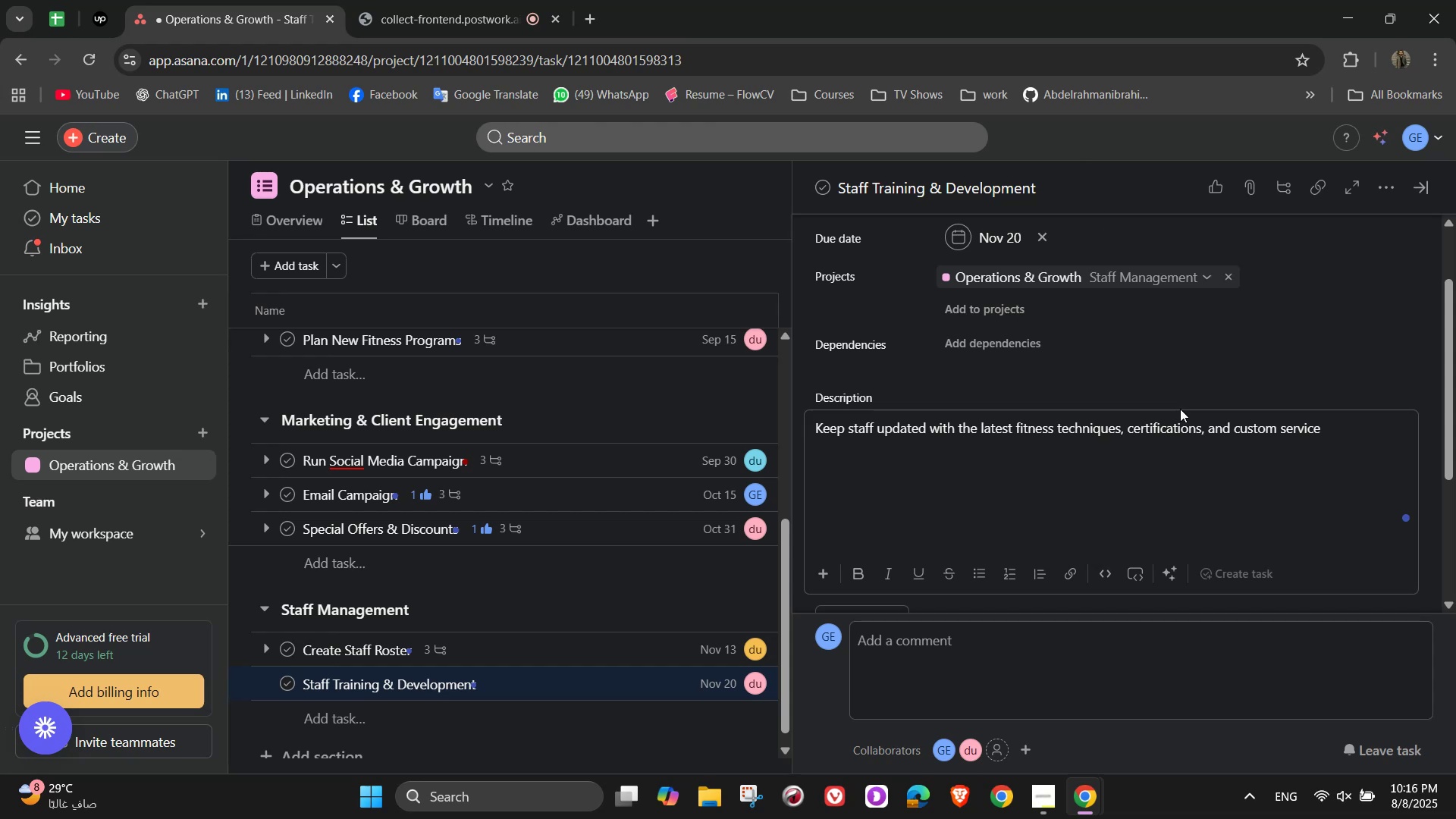 
scroll: coordinate [1177, 233], scroll_direction: down, amount: 2.0
 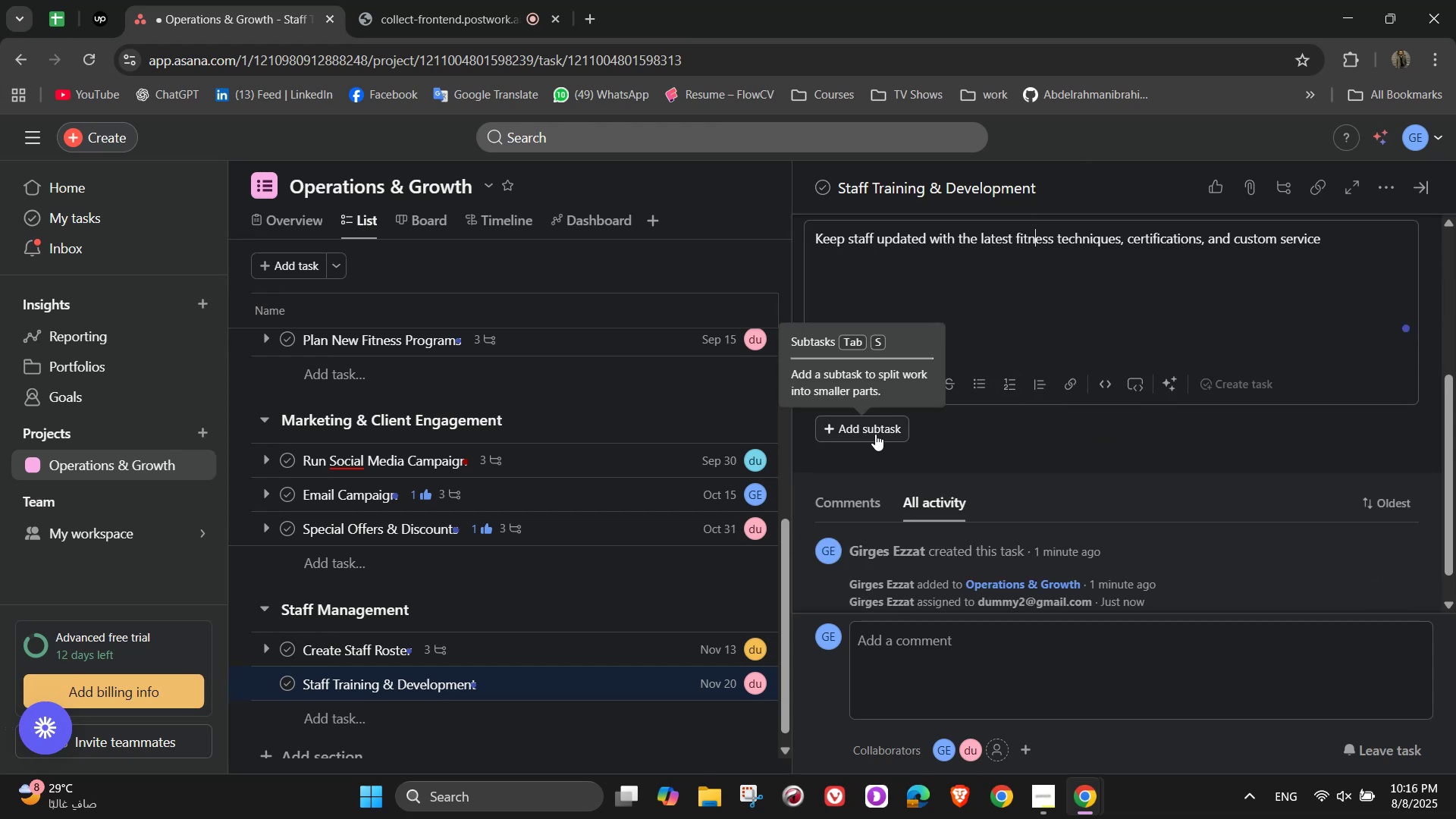 
left_click([875, 434])
 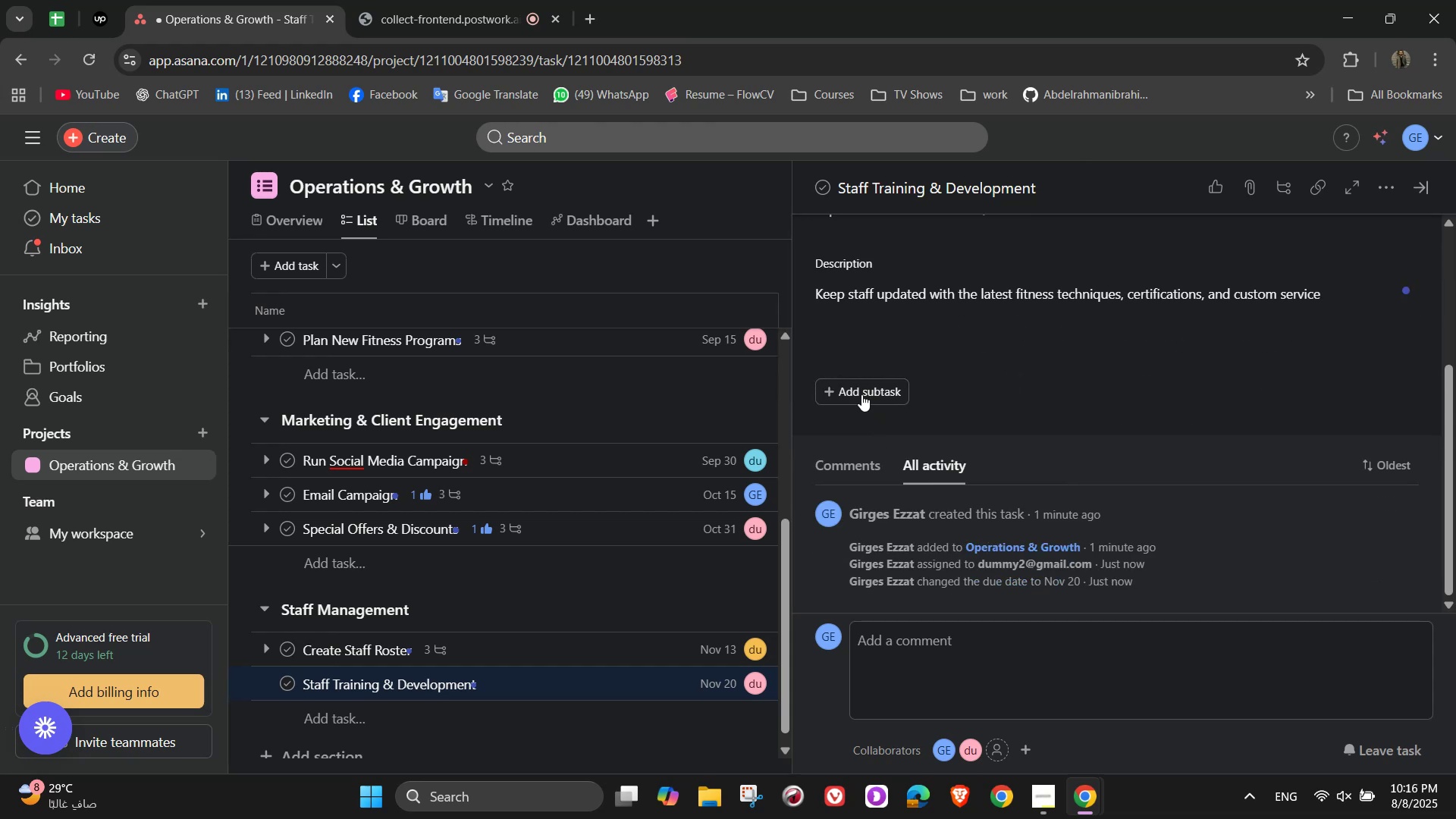 
left_click([861, 394])
 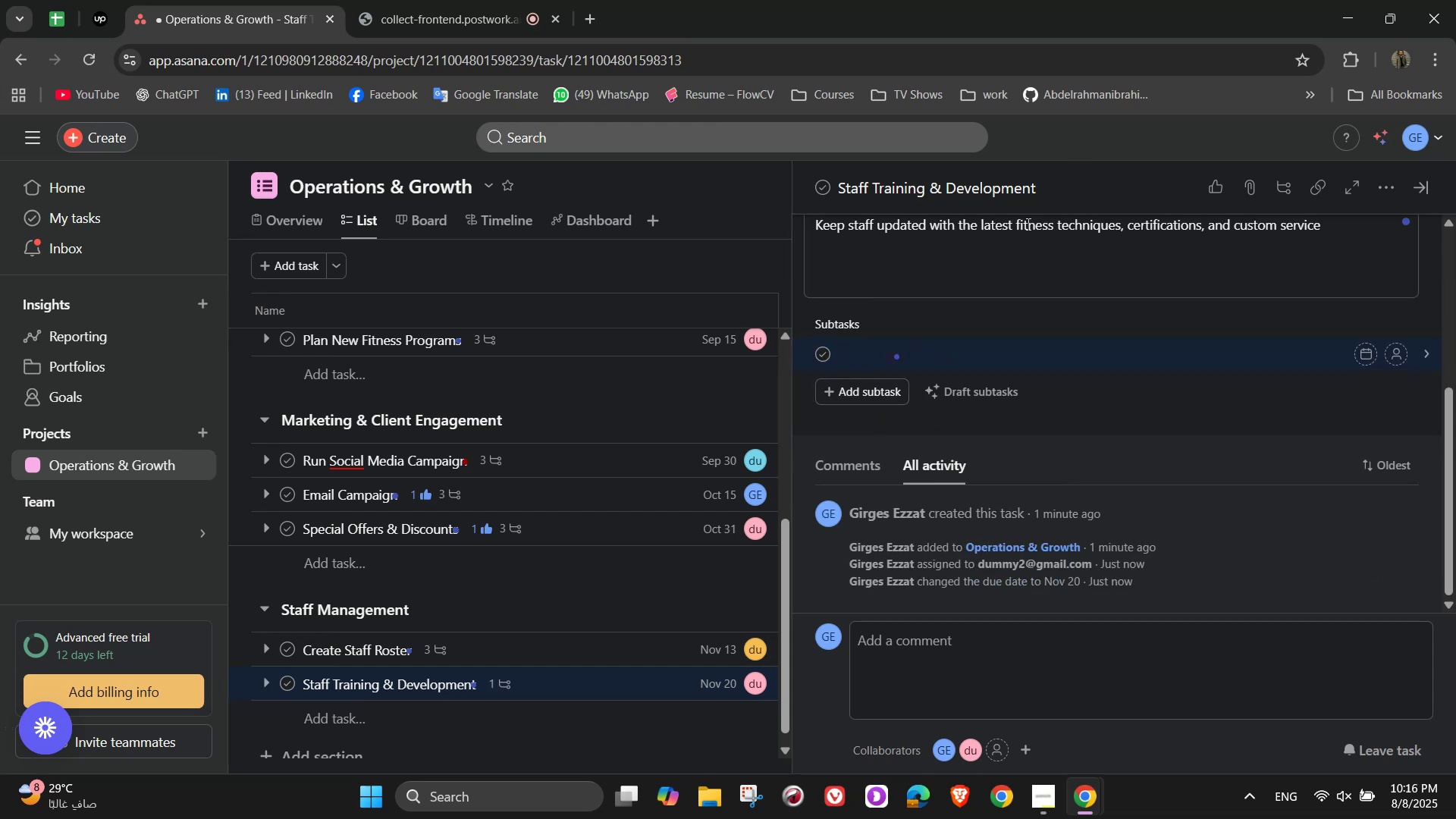 
type(Identify t)
 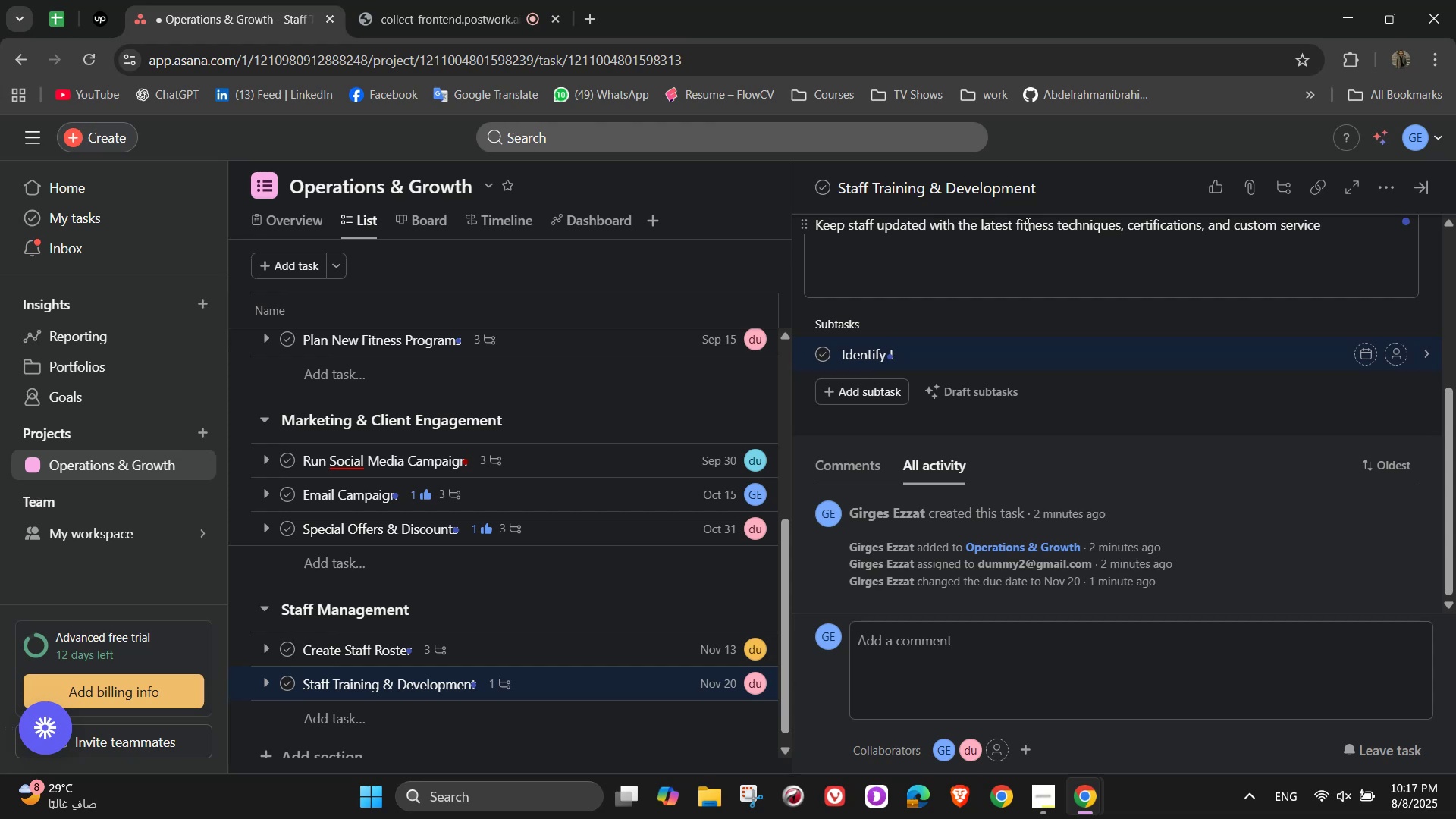 
wait(5.61)
 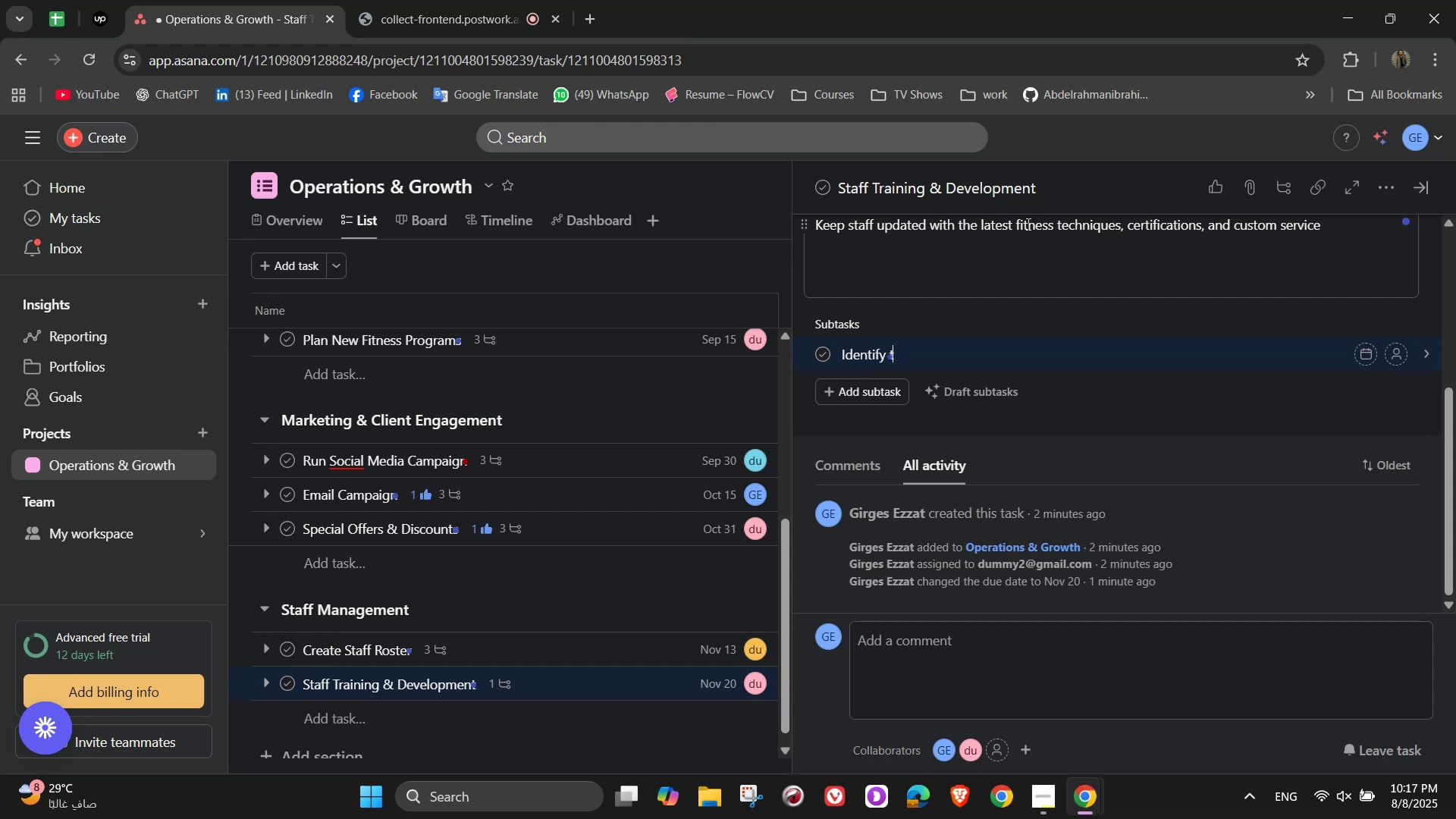 
type(ran)
key(Backspace)
type(ining needs)
 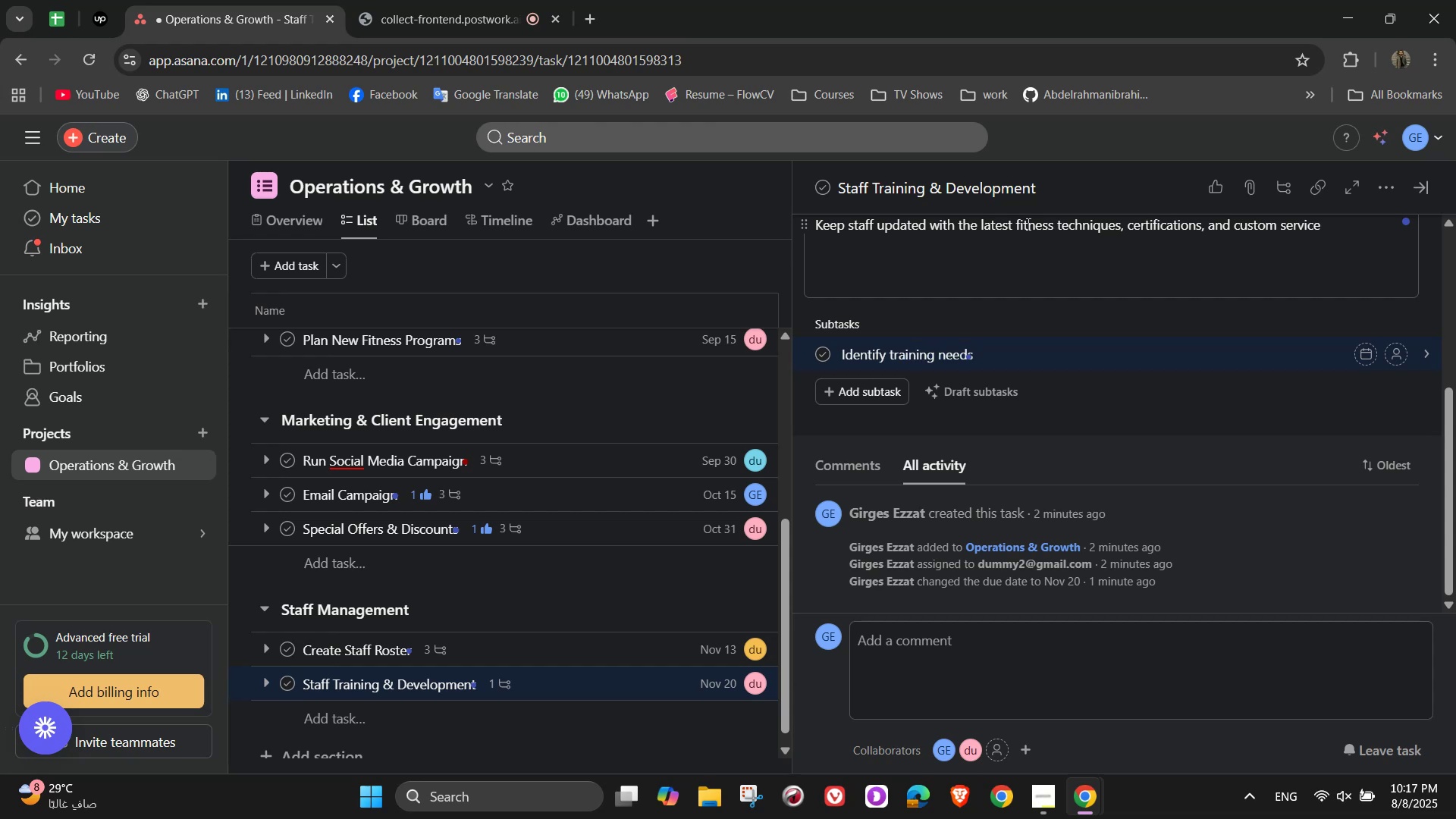 
key(Enter)
 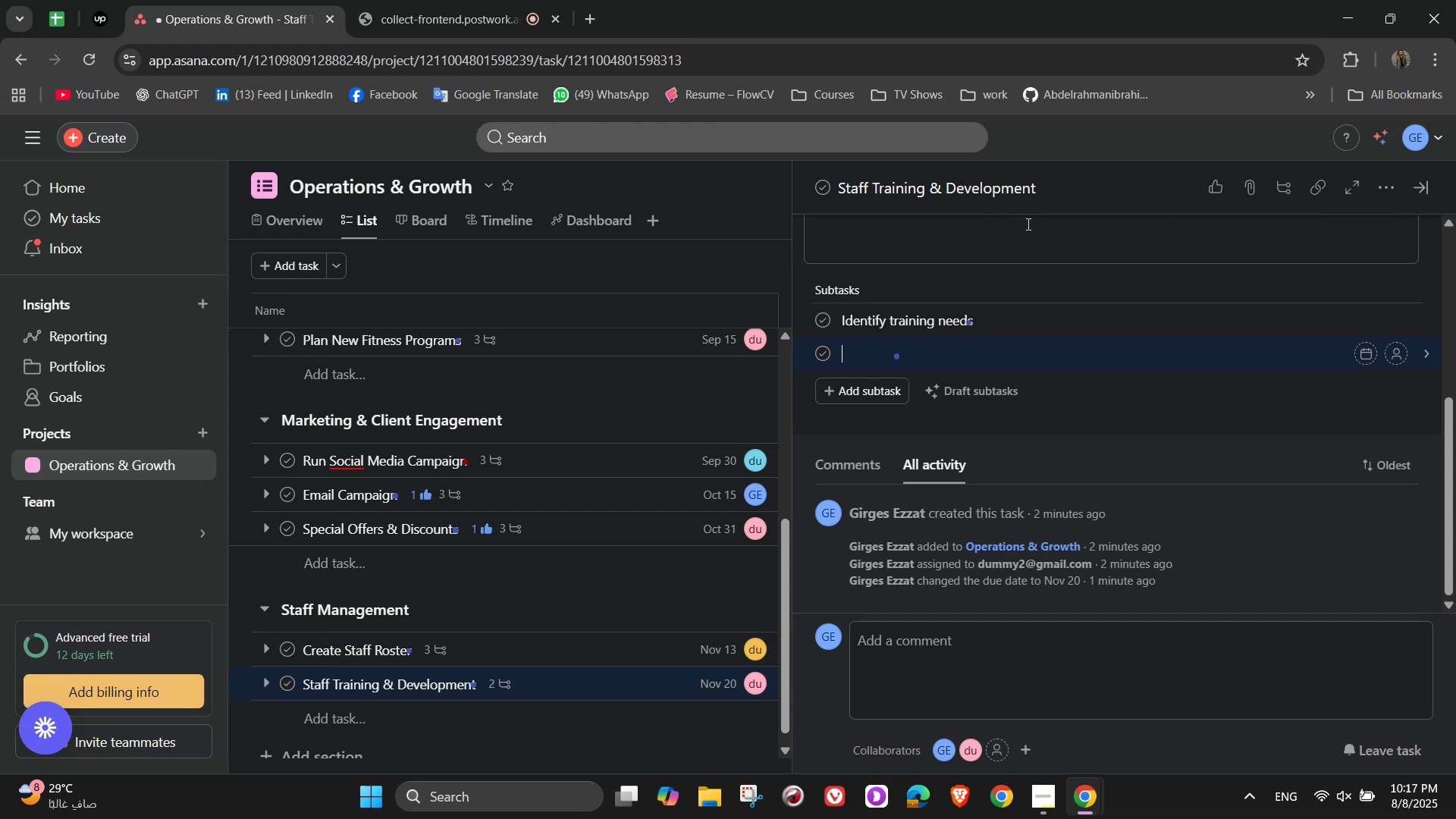 
type(Schedule training sessions)
 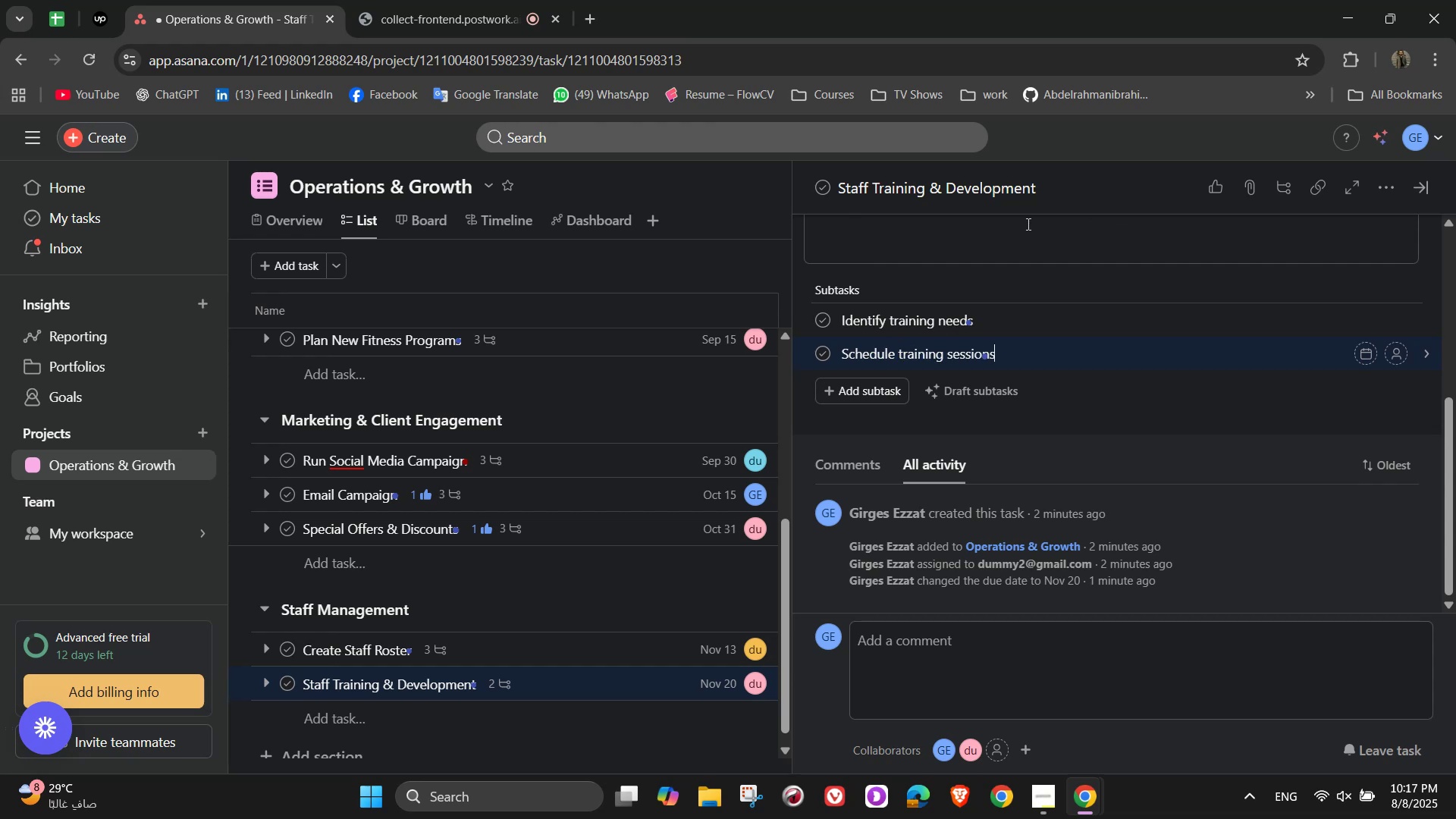 
key(Enter)
 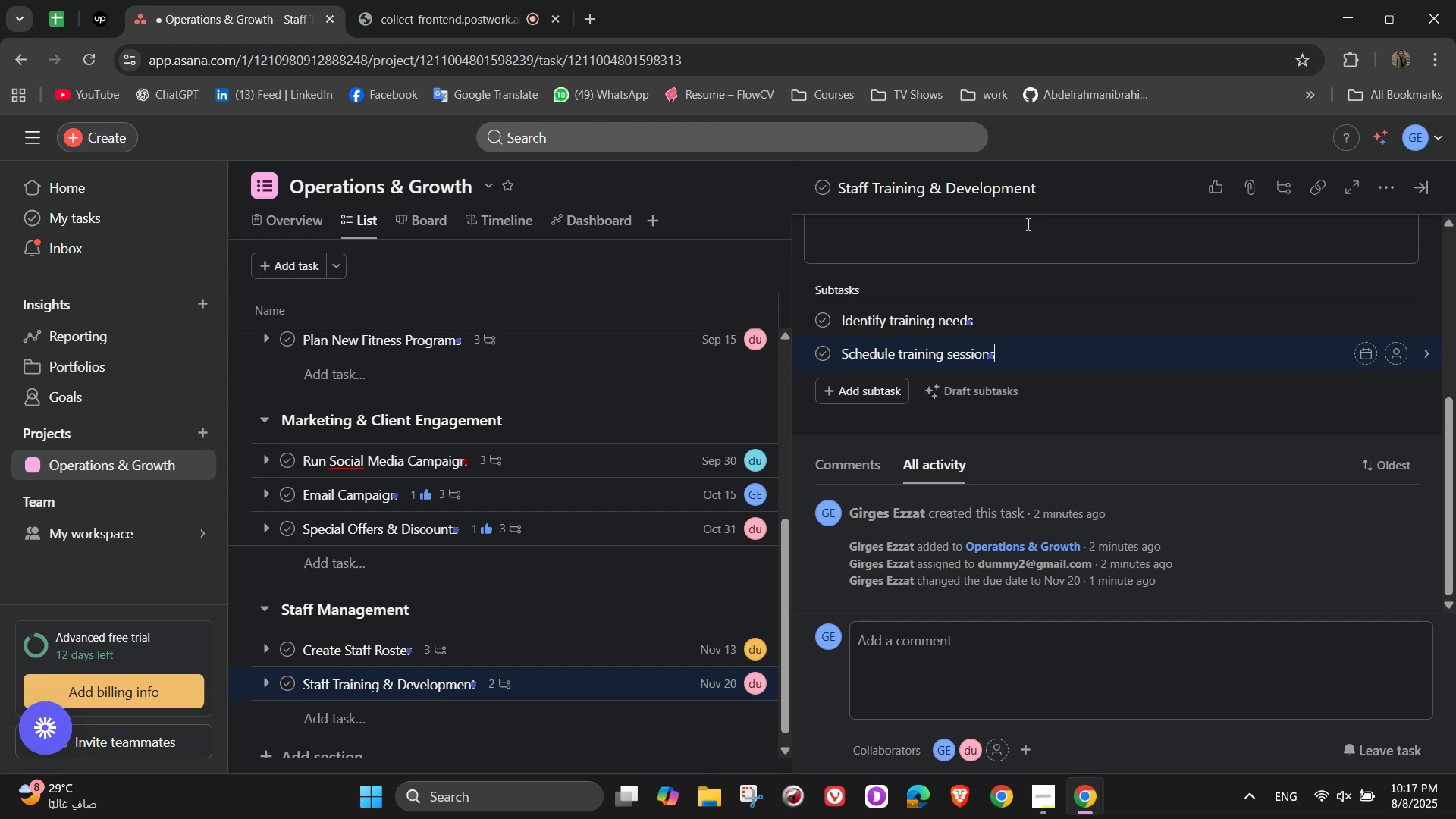 
type(Review feedback from staff training)
 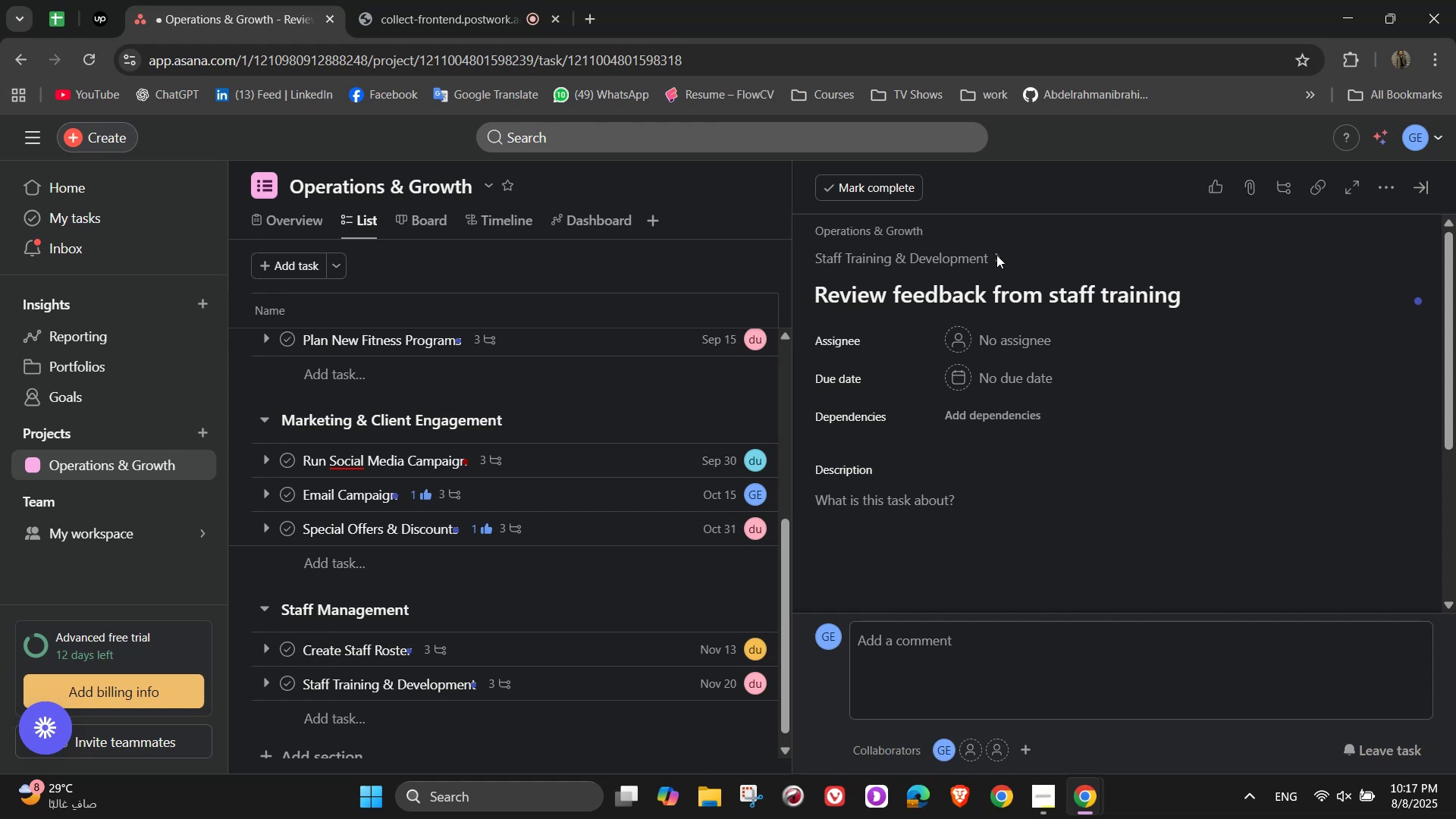 
wait(6.51)
 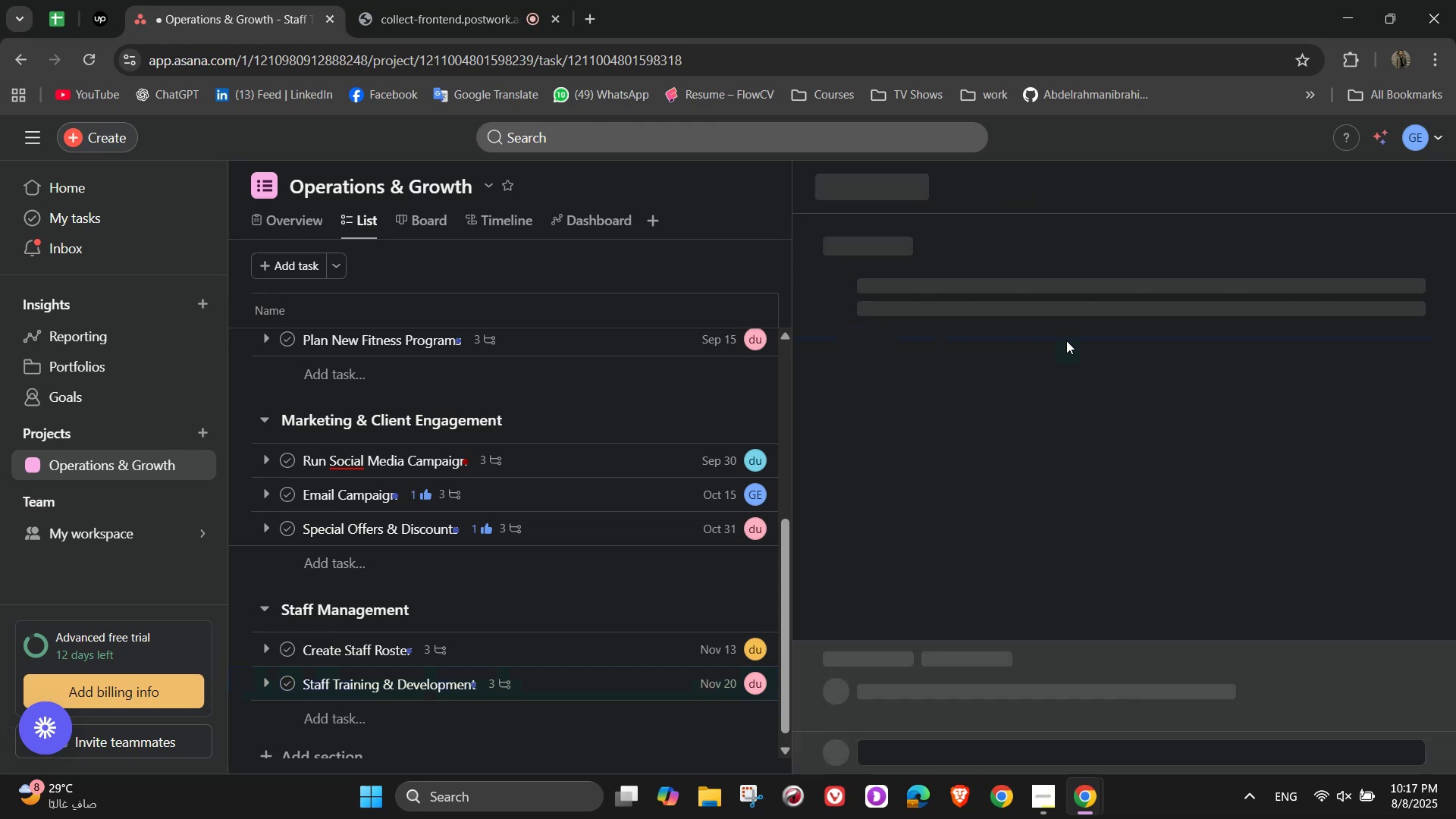 
left_click([974, 256])
 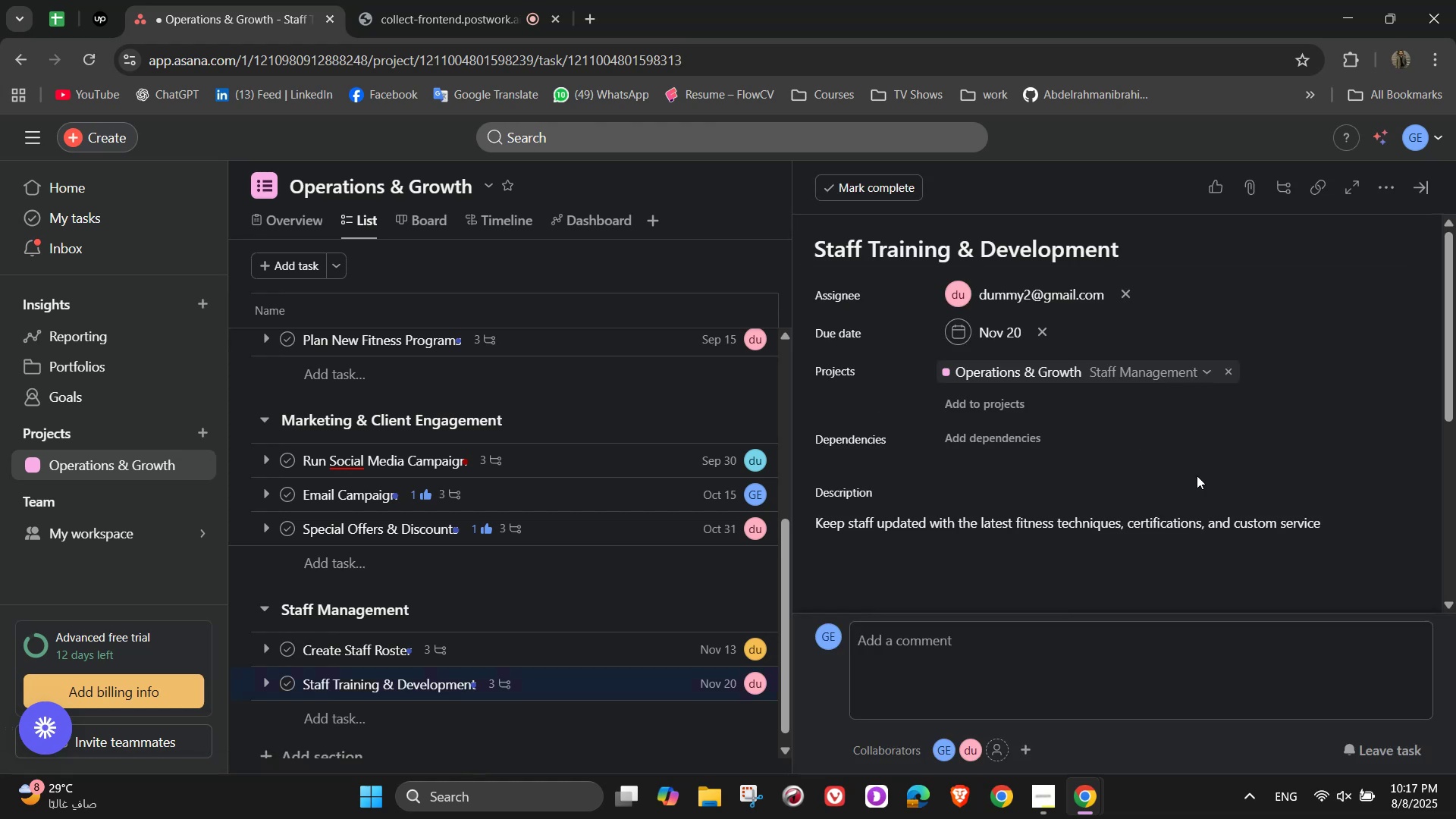 
scroll: coordinate [1296, 394], scroll_direction: down, amount: 3.0
 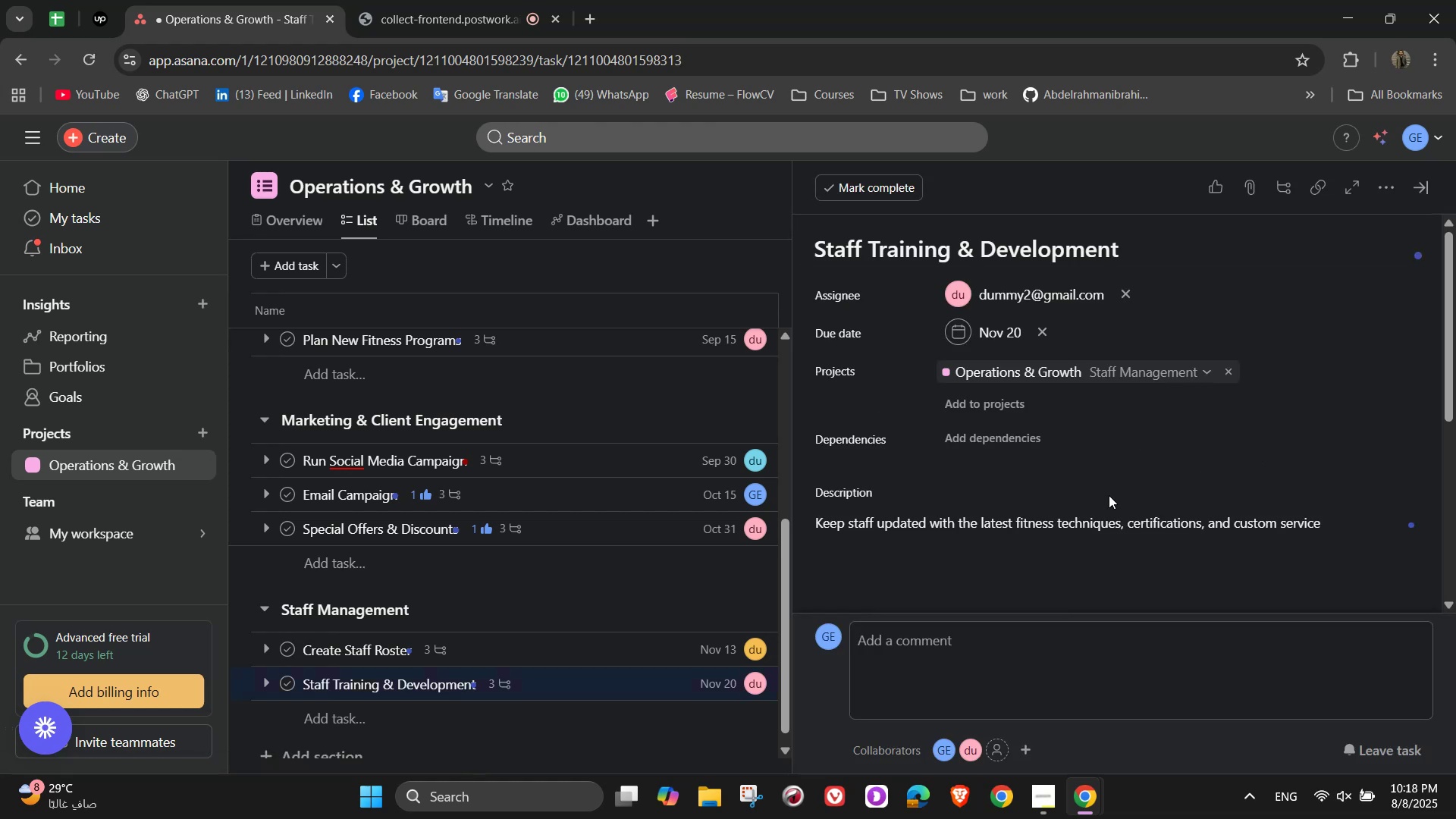 
scroll: coordinate [1373, 368], scroll_direction: up, amount: 9.0
 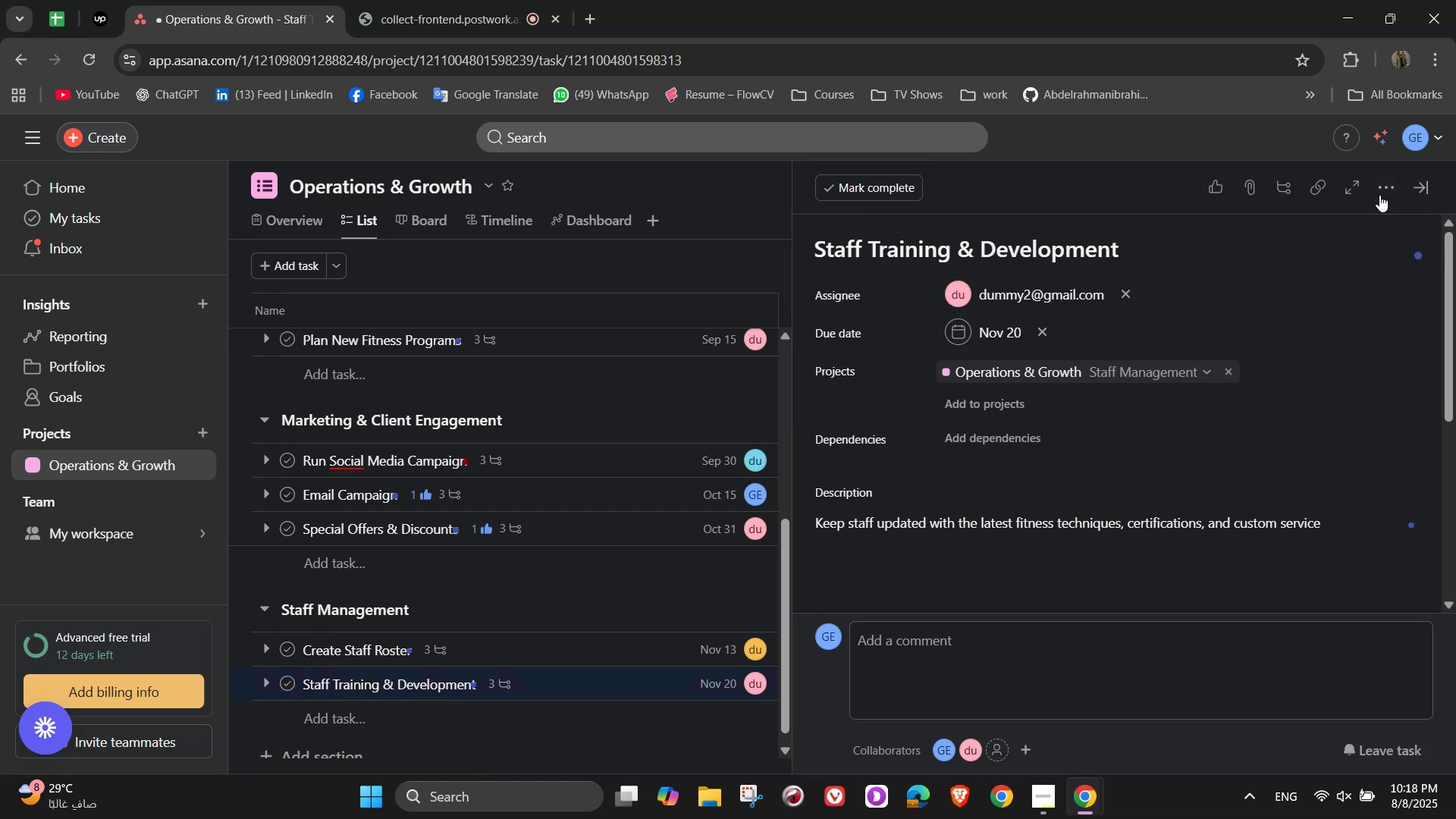 
left_click([1379, 188])
 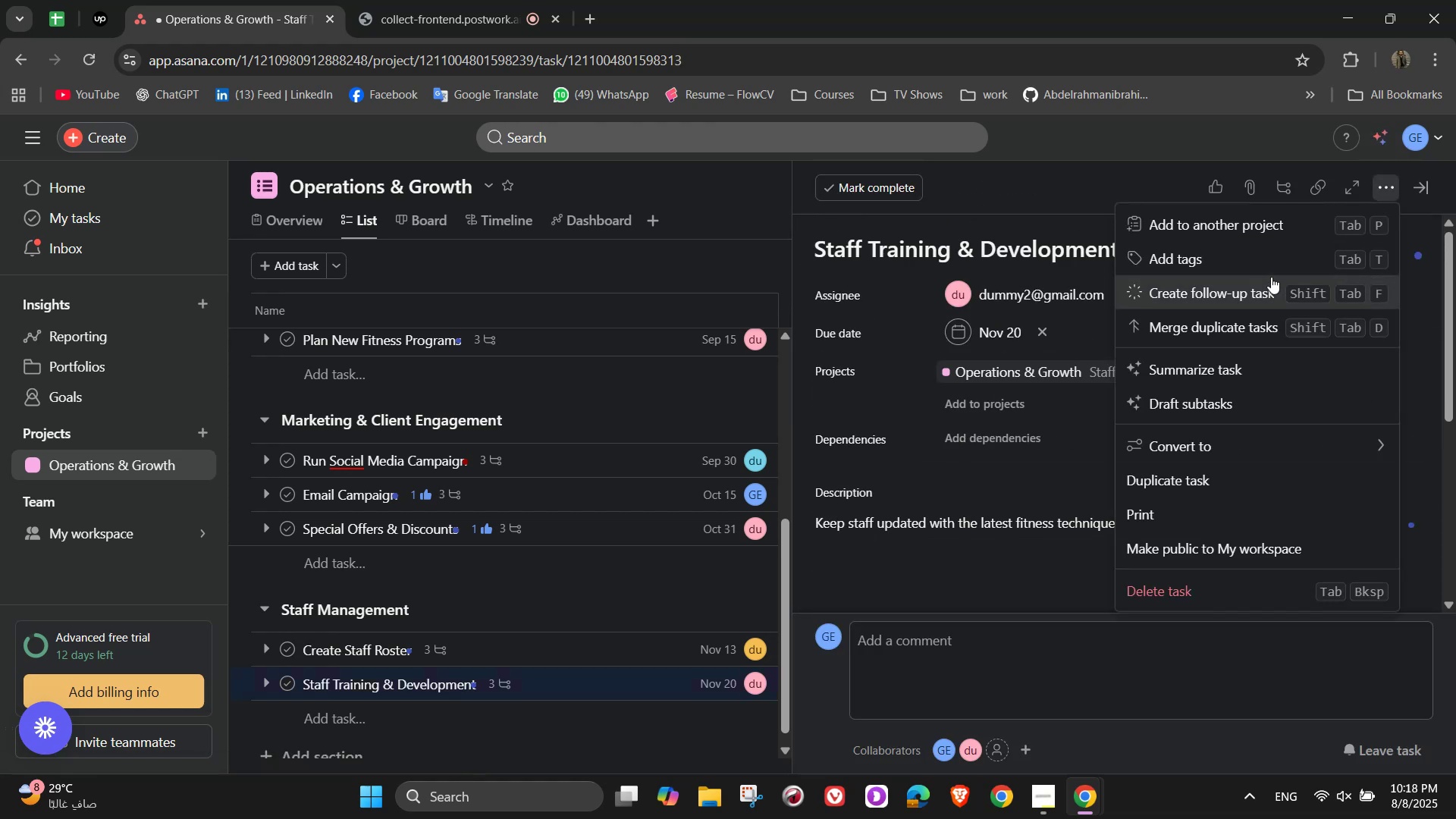 
left_click([1269, 269])
 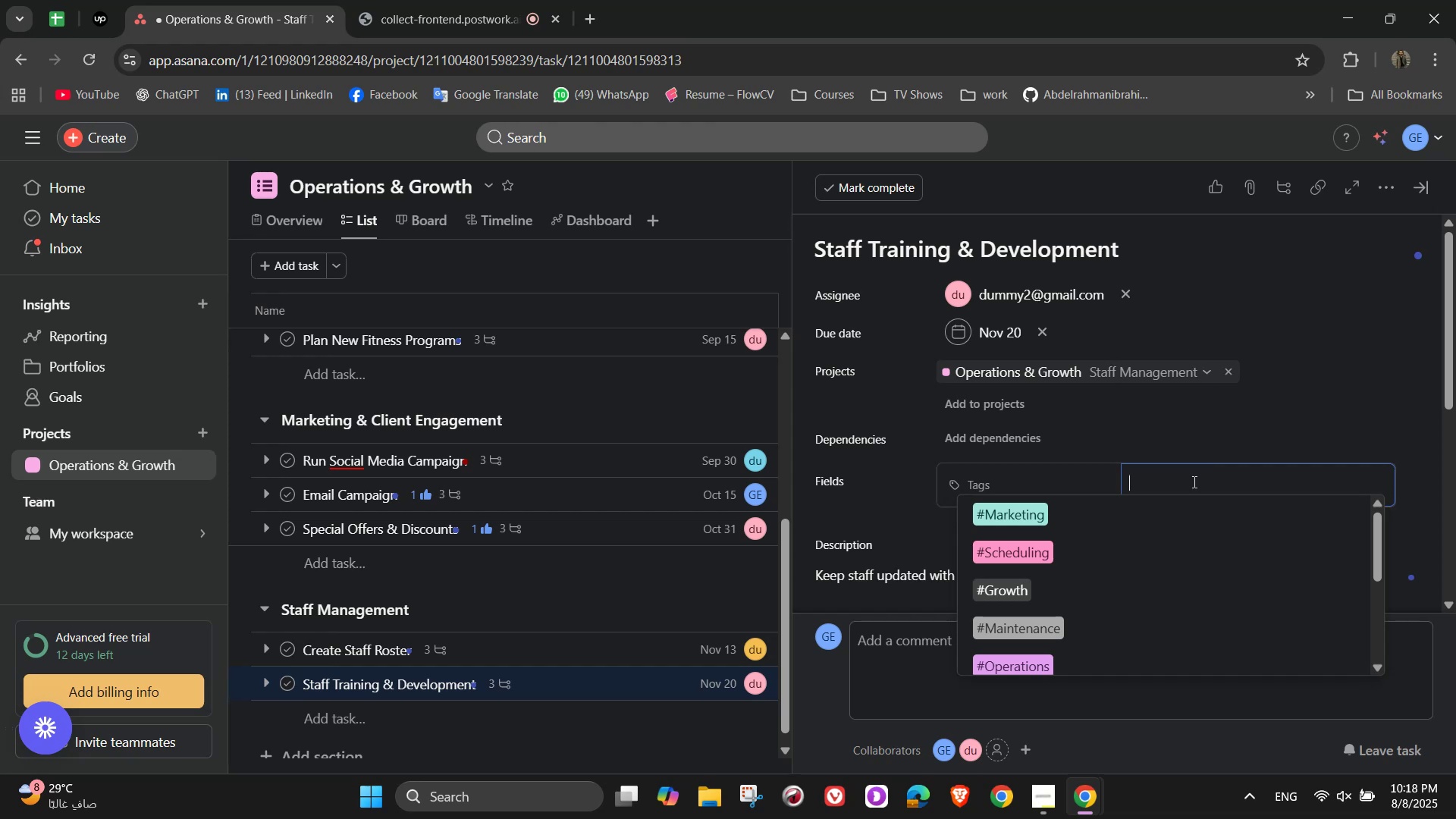 
wait(6.31)
 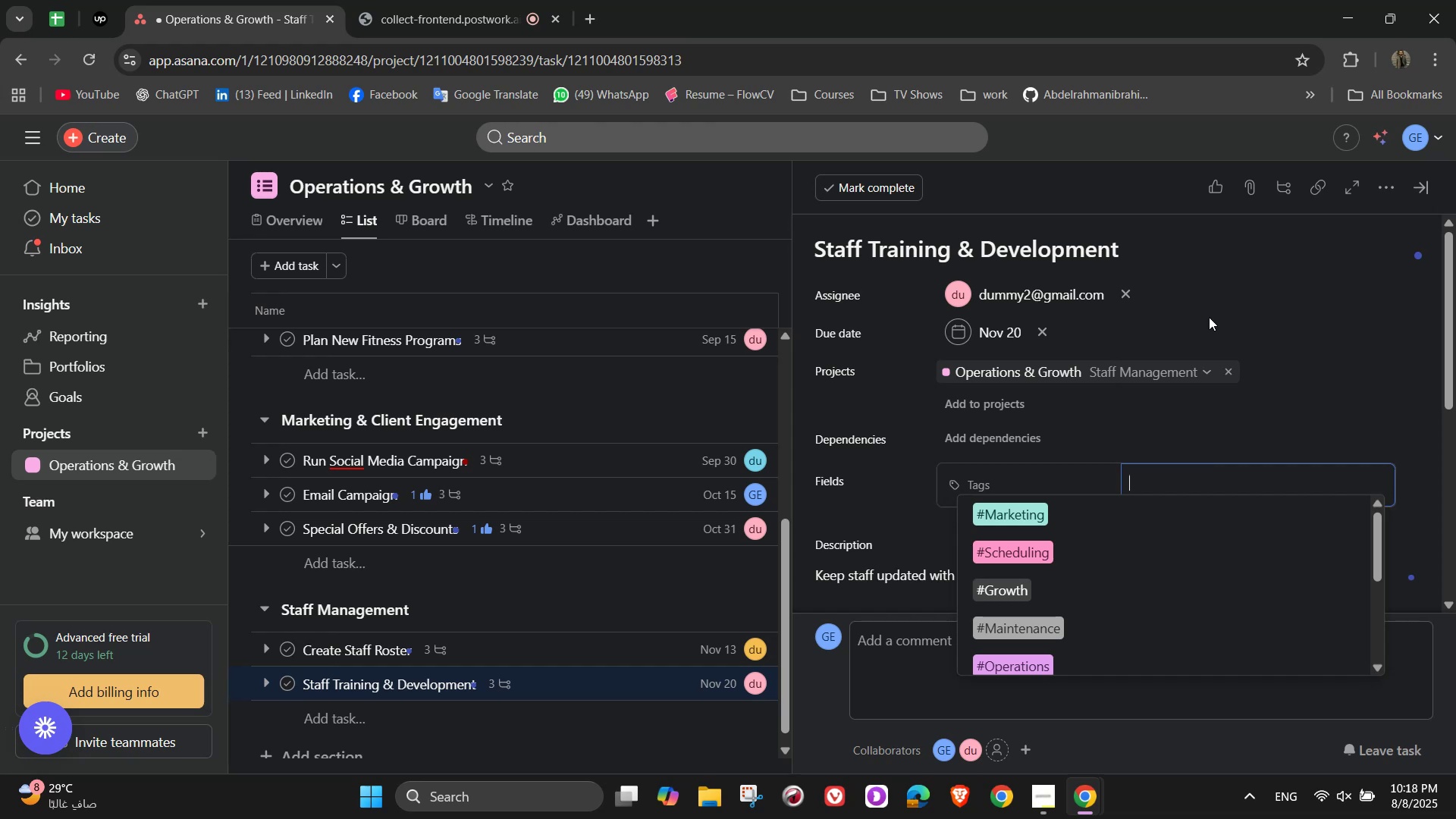 
left_click([1131, 595])
 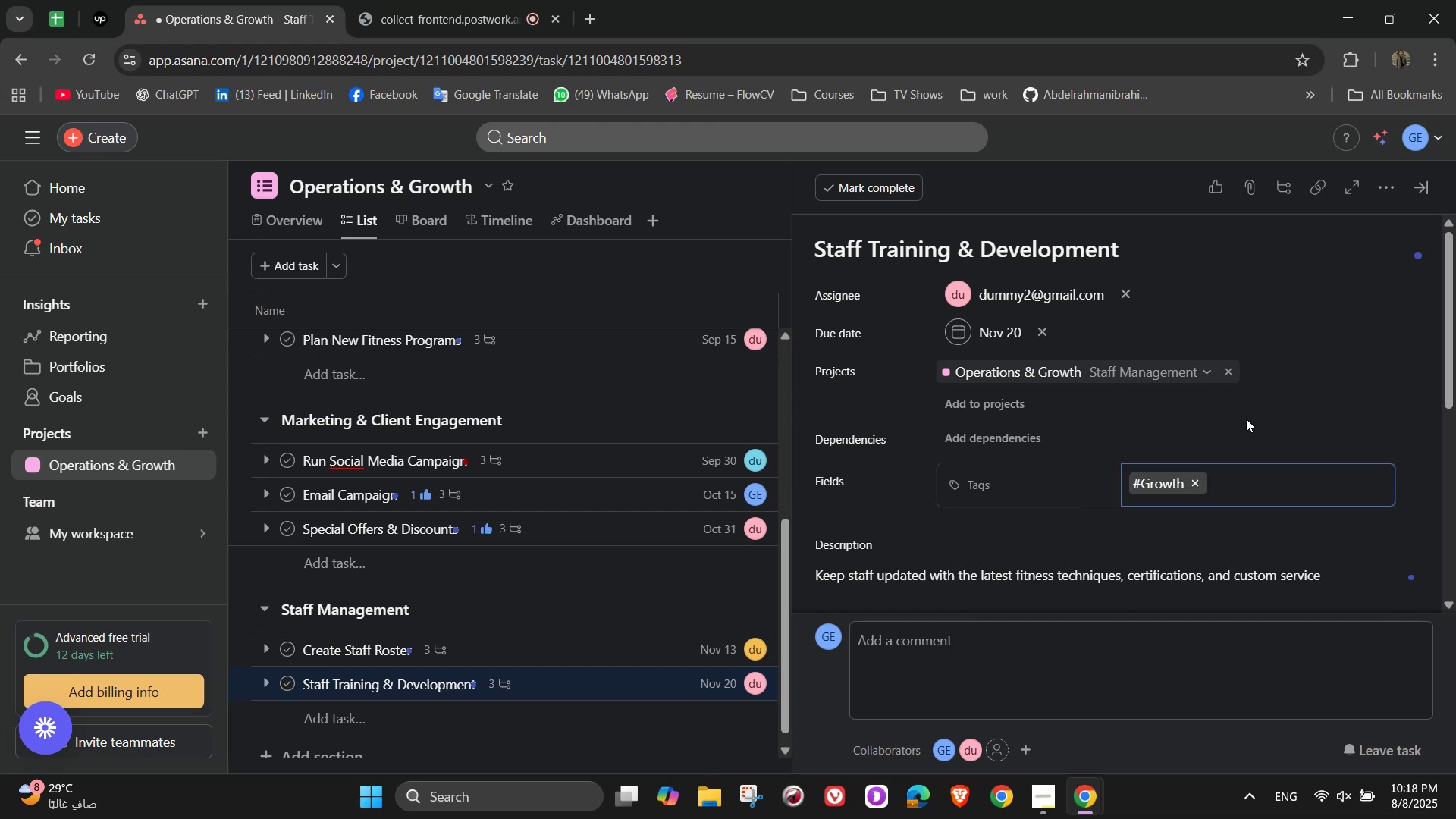 
hold_key(key=ShiftLeft, duration=0.45)
 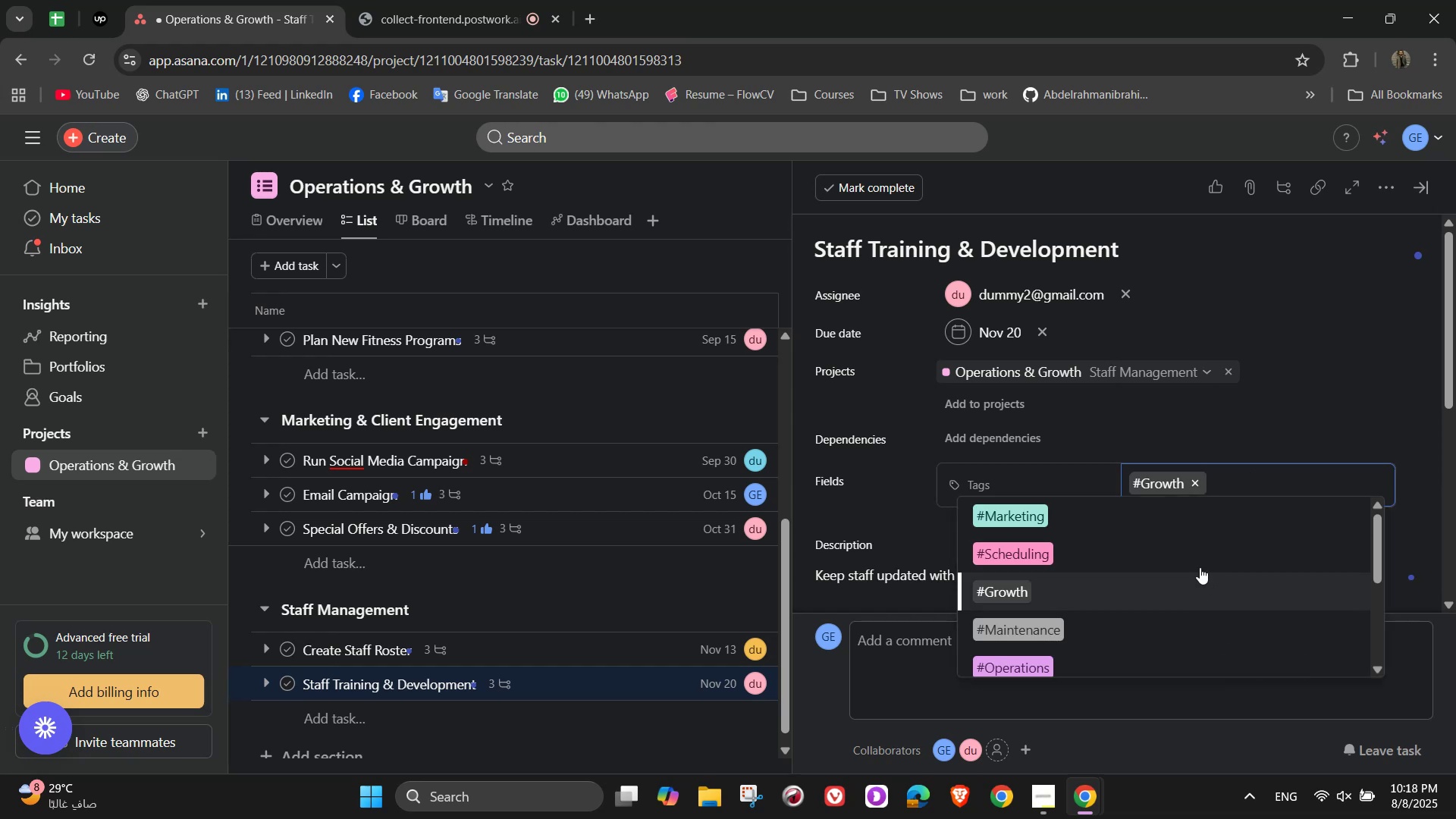 
scroll: coordinate [1166, 576], scroll_direction: down, amount: 4.0
 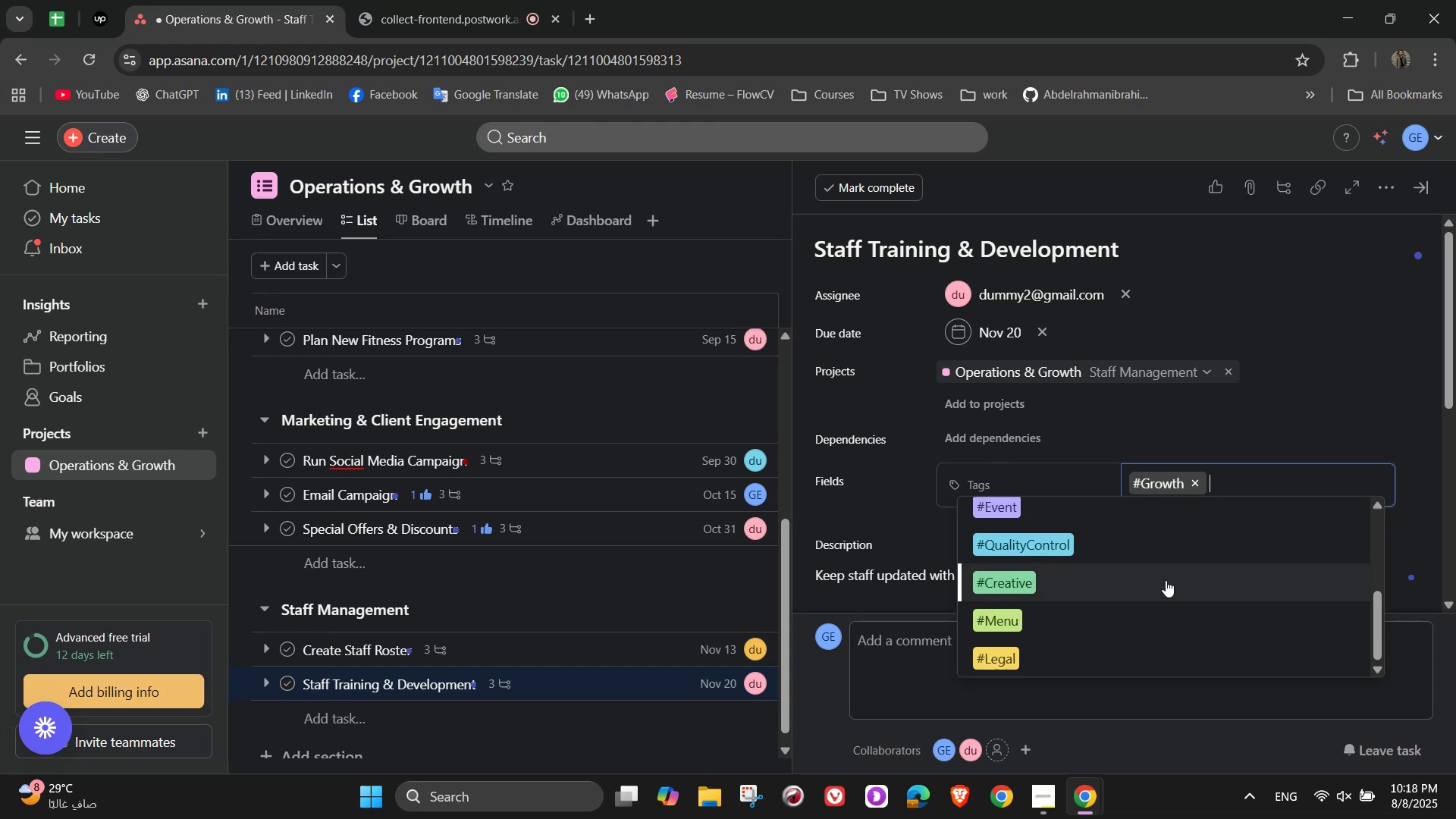 
scroll: coordinate [1178, 585], scroll_direction: up, amount: 4.0
 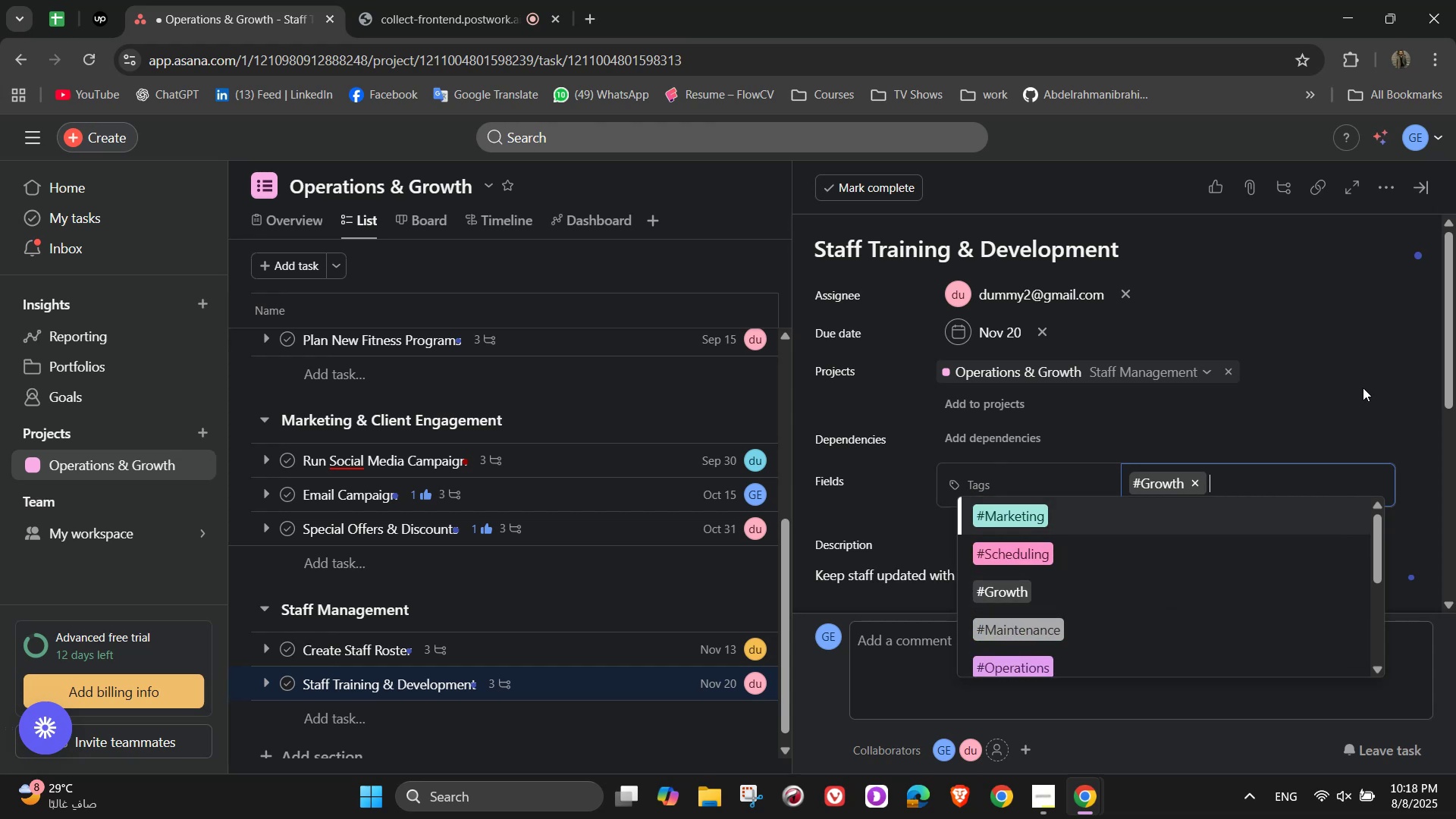 
type(#sta)
key(Backspace)
key(Backspace)
key(Backspace)
type(Staffing)
 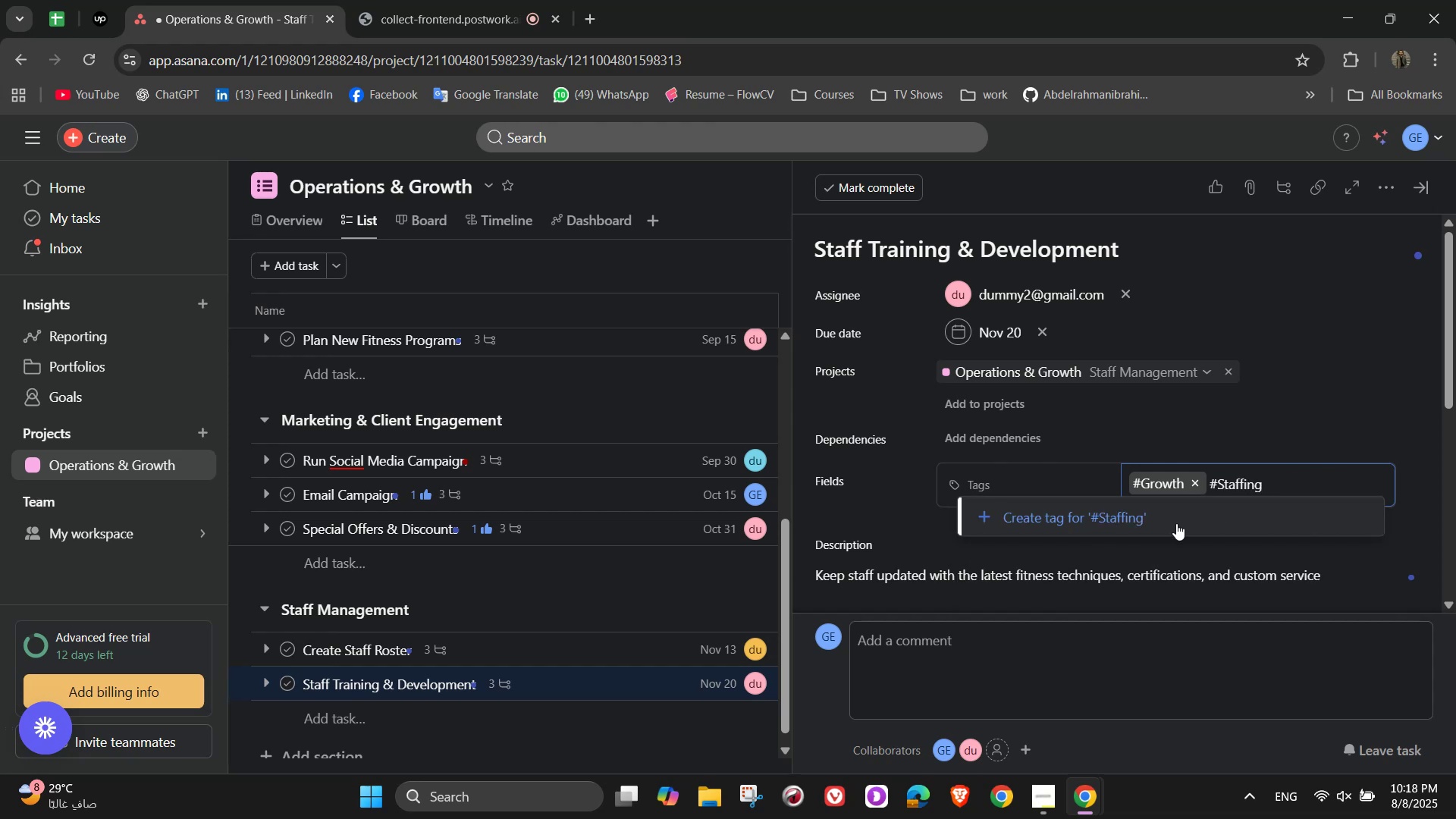 
left_click([1176, 523])
 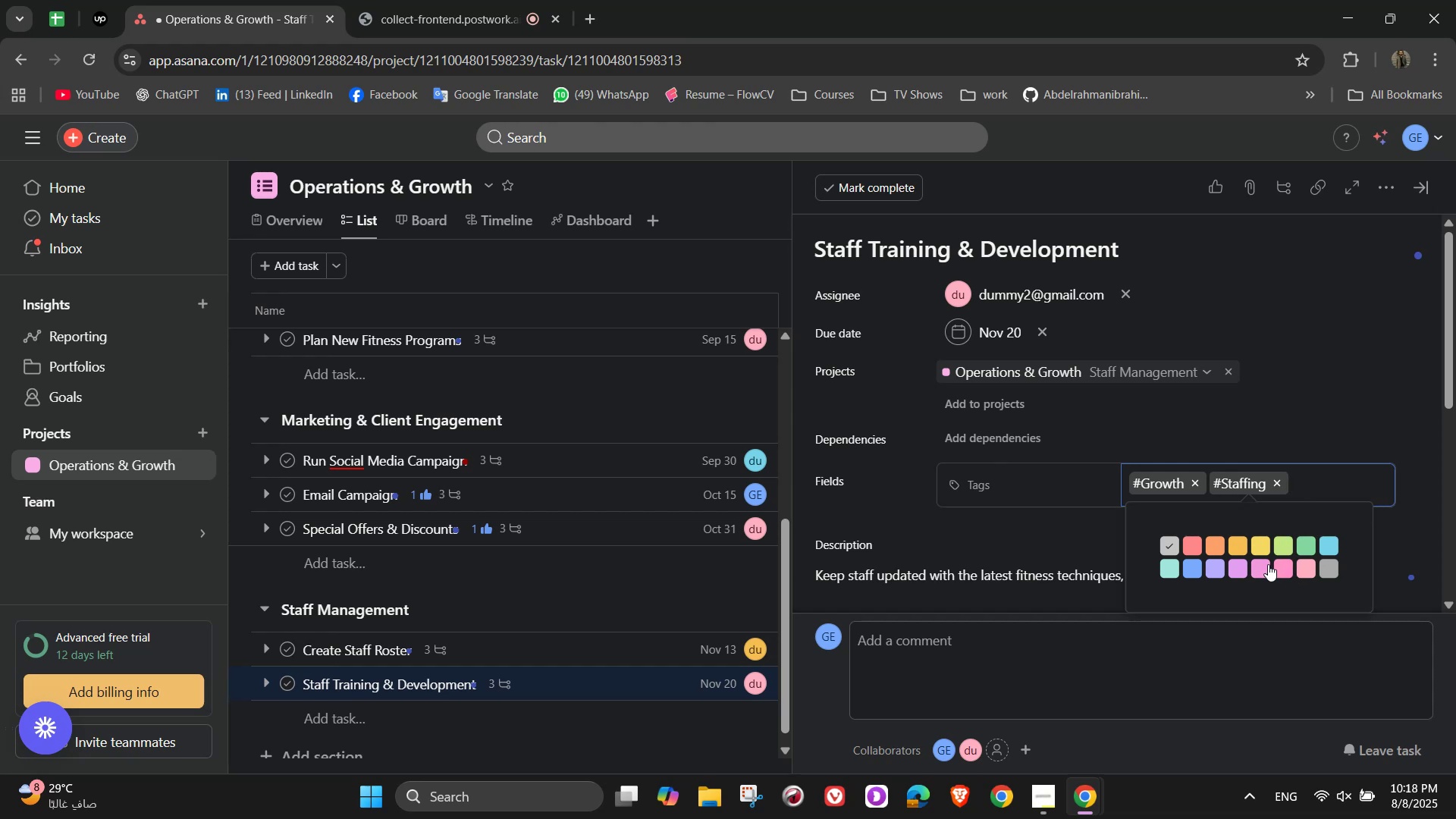 
double_click([1341, 412])
 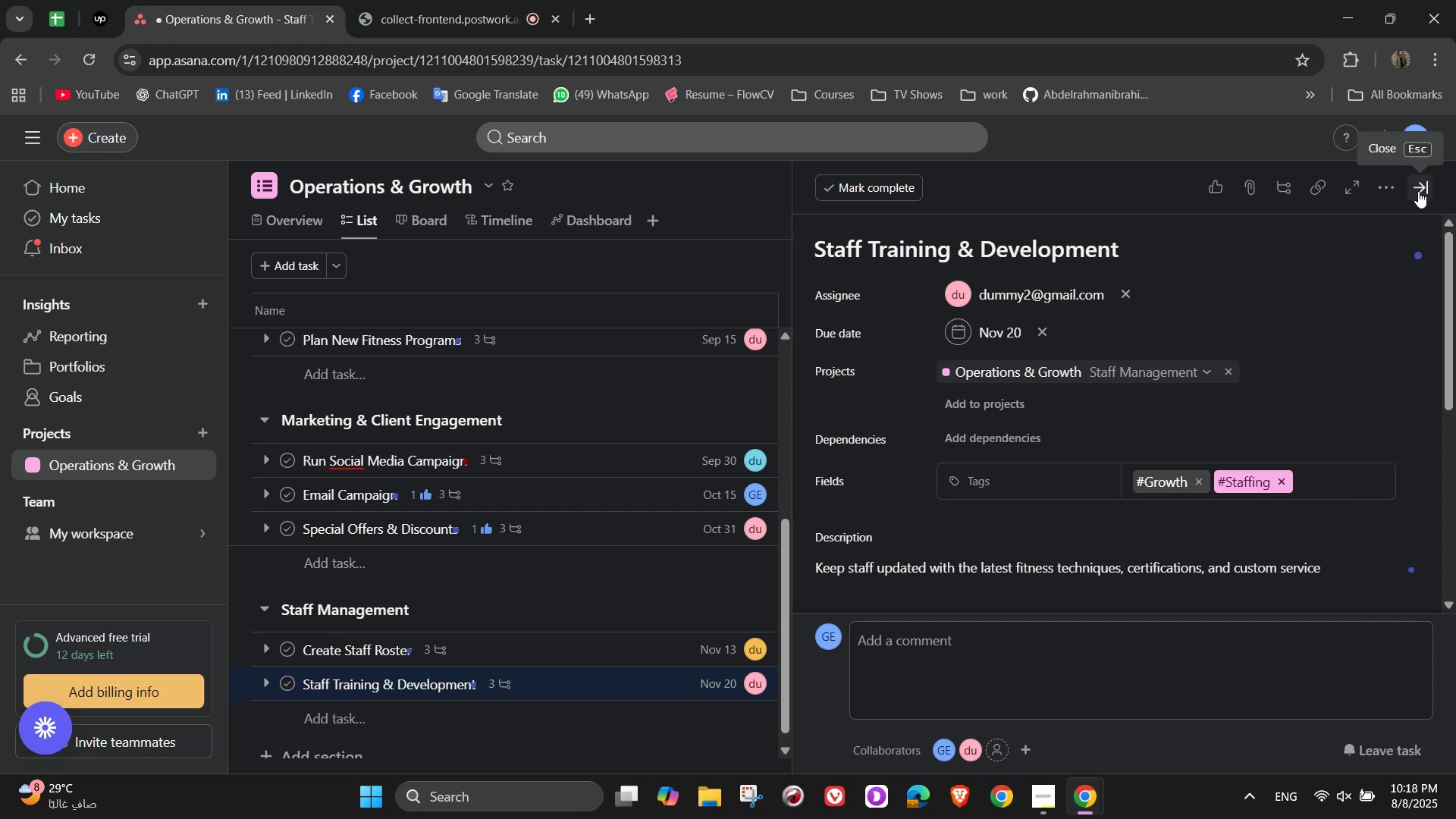 
left_click([1418, 191])
 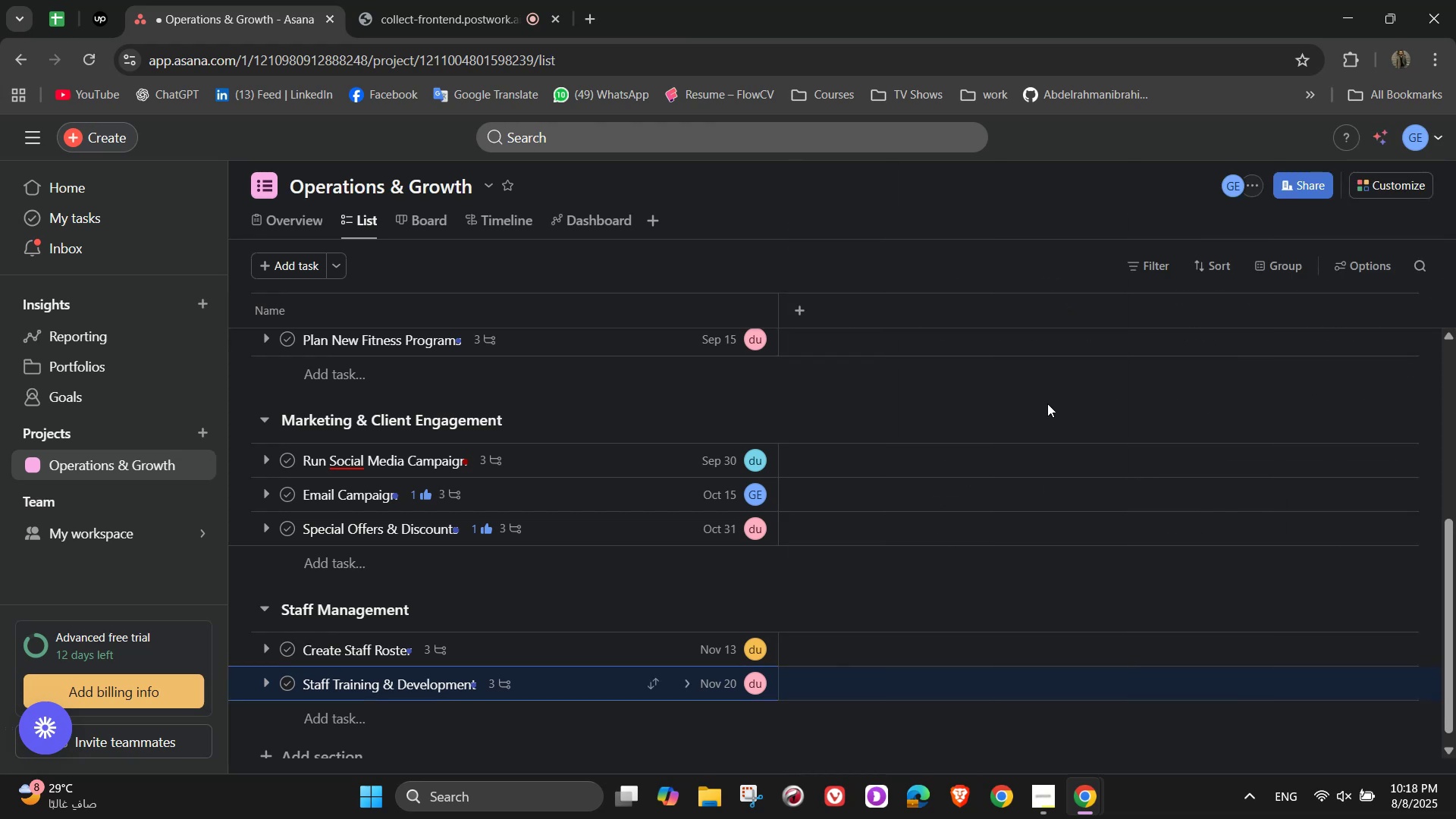 
scroll: coordinate [986, 562], scroll_direction: down, amount: 3.0
 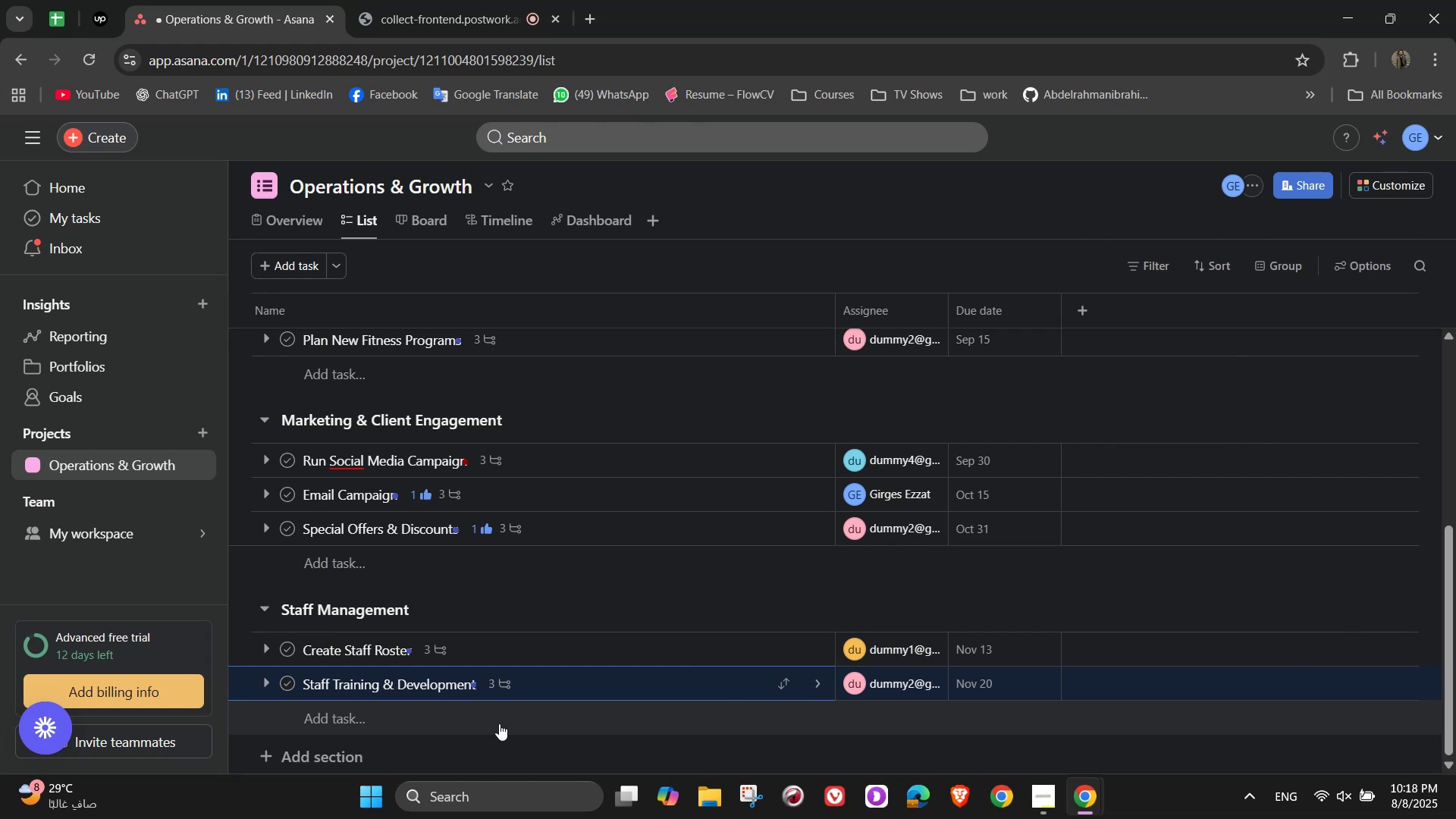 
wait(7.35)
 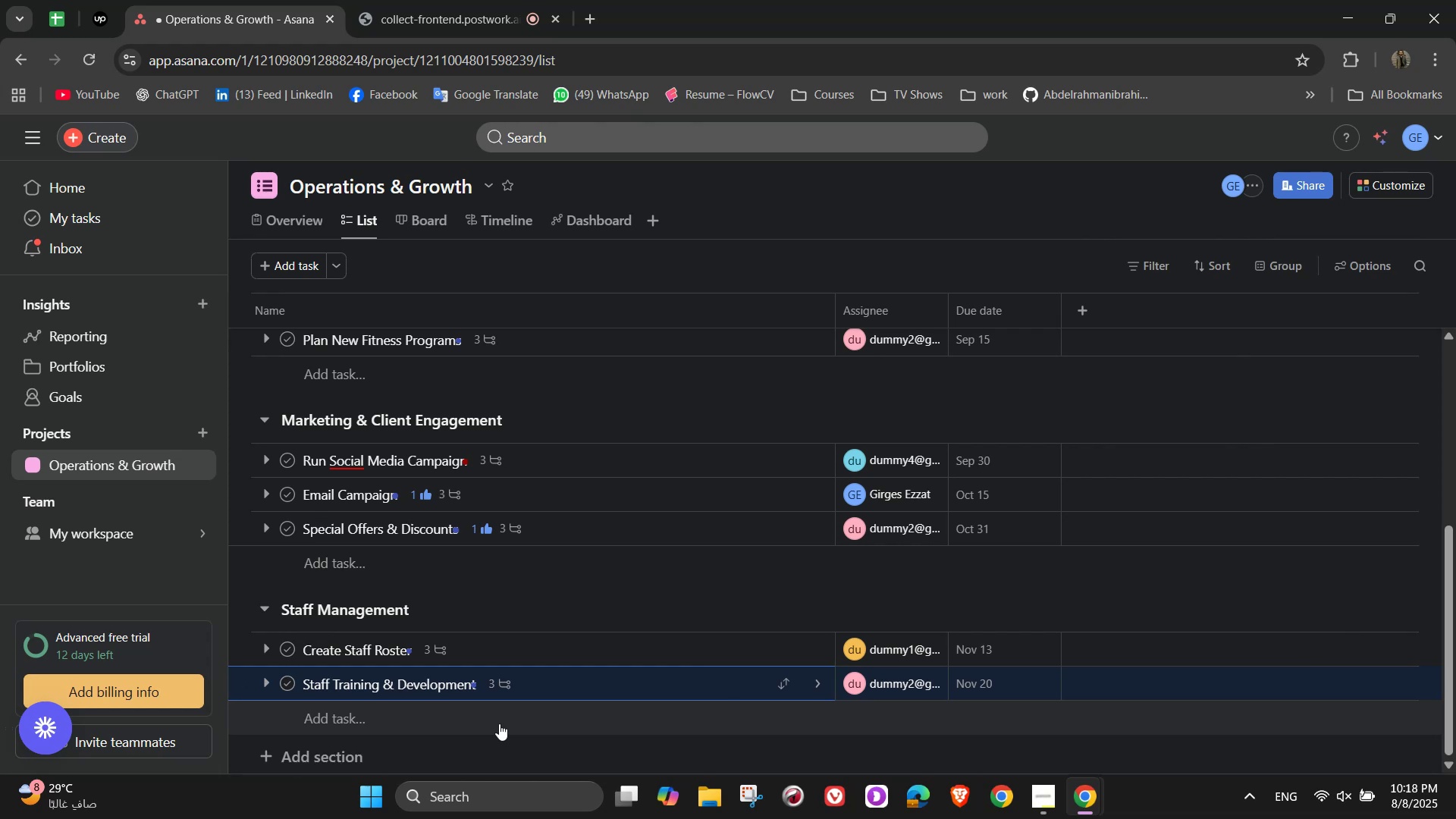 
left_click([386, 0])
 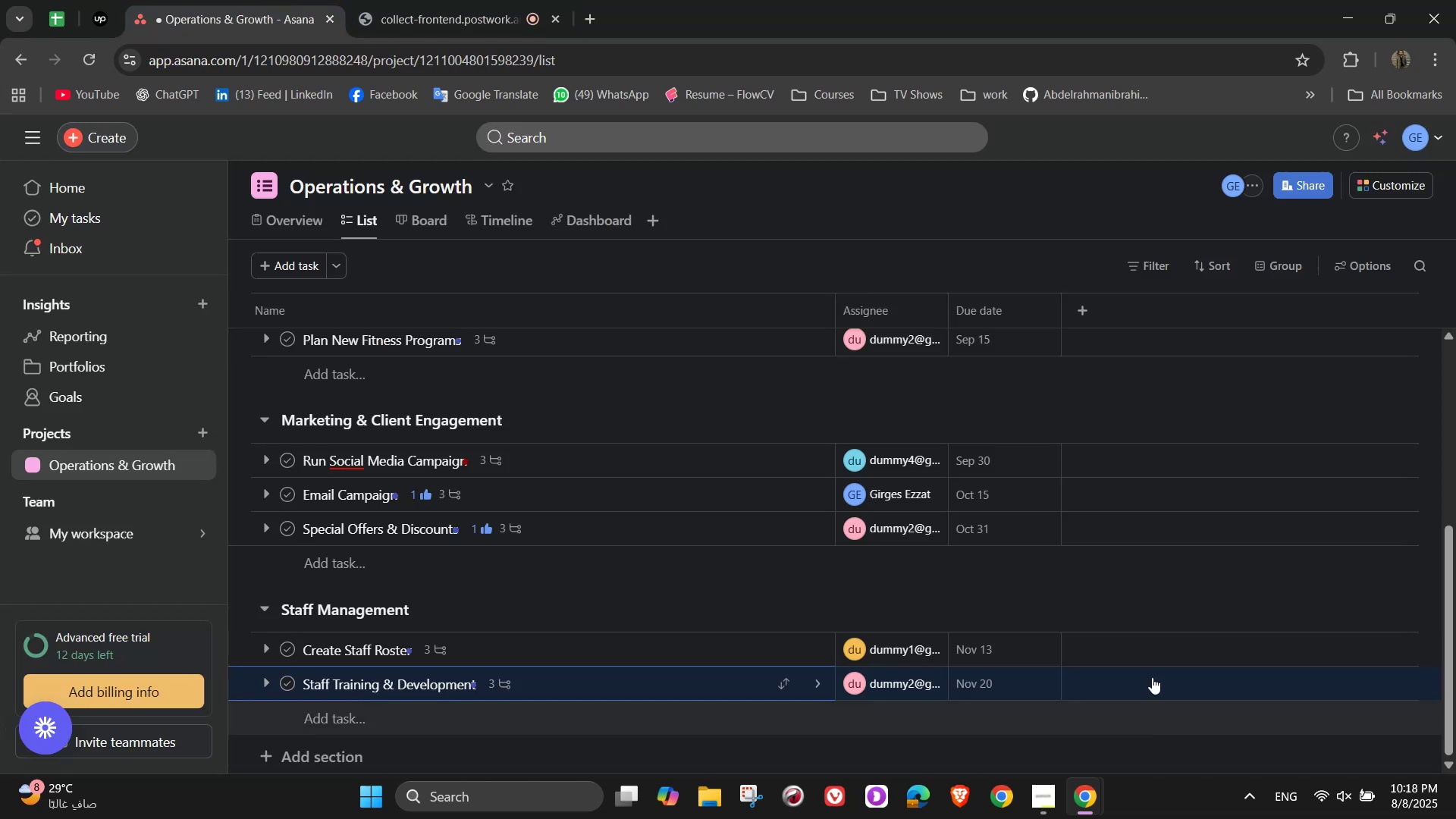 
scroll: coordinate [1213, 592], scroll_direction: up, amount: 4.0
 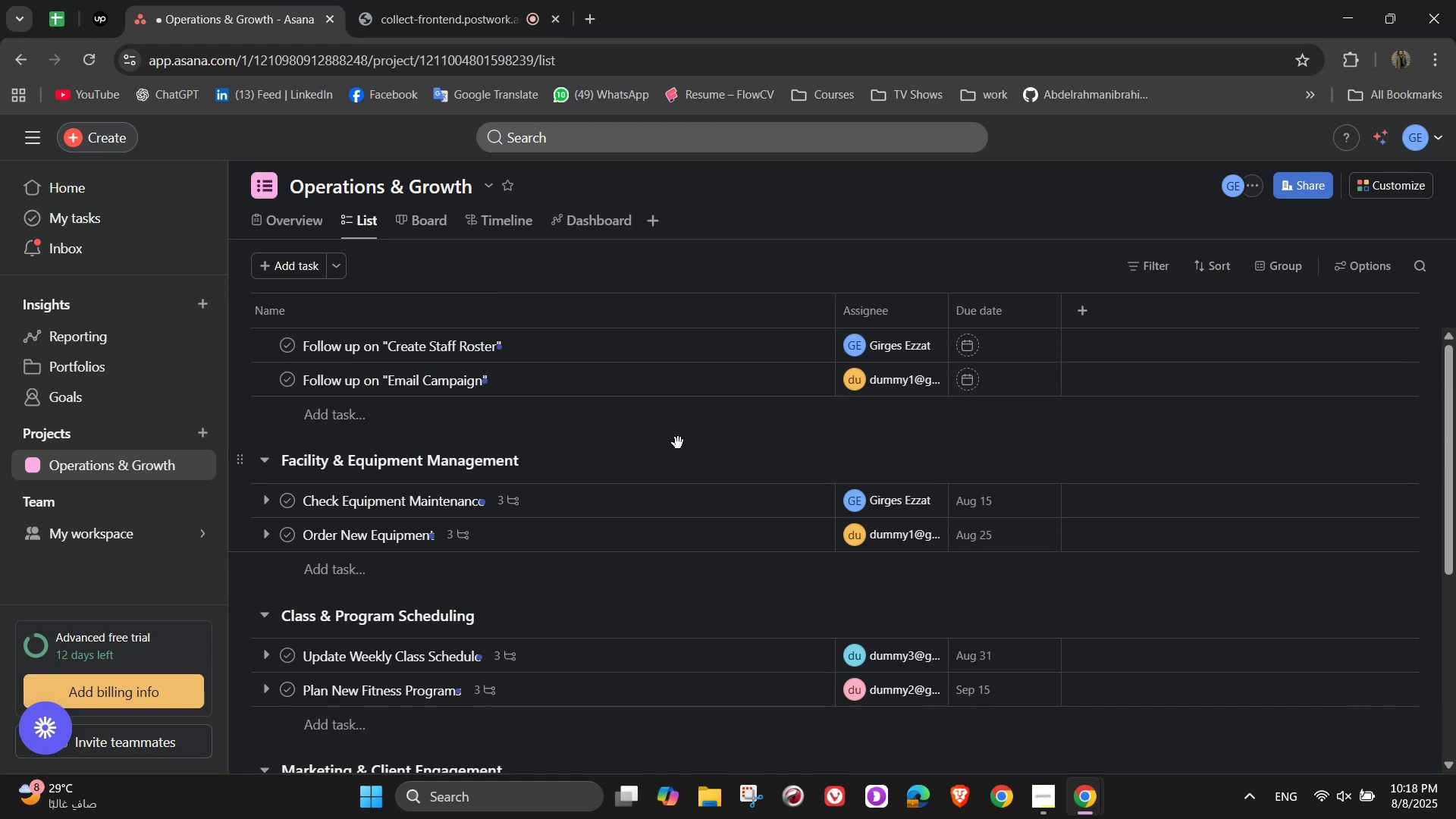 
left_click([293, 222])
 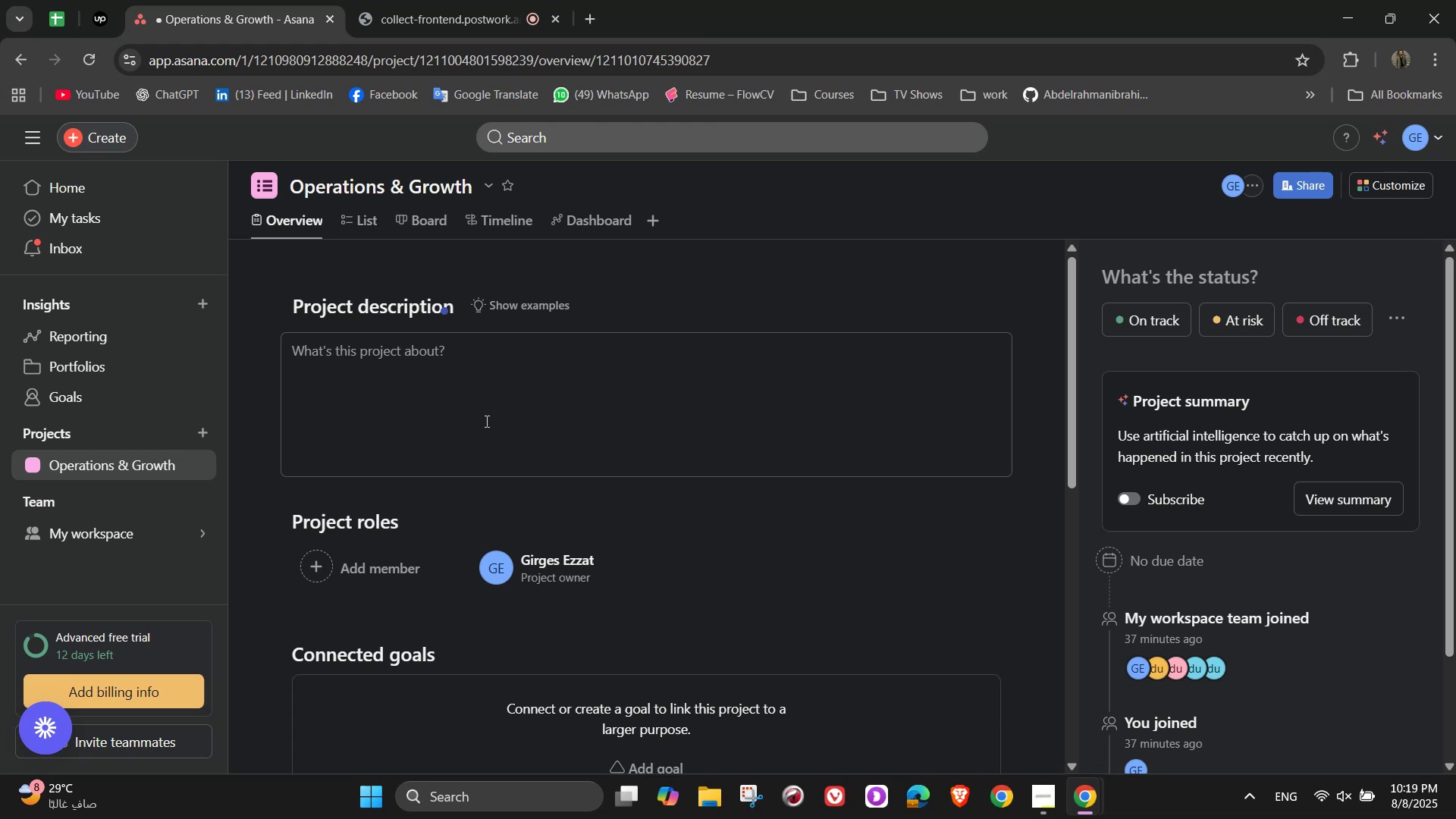 
wait(13.97)
 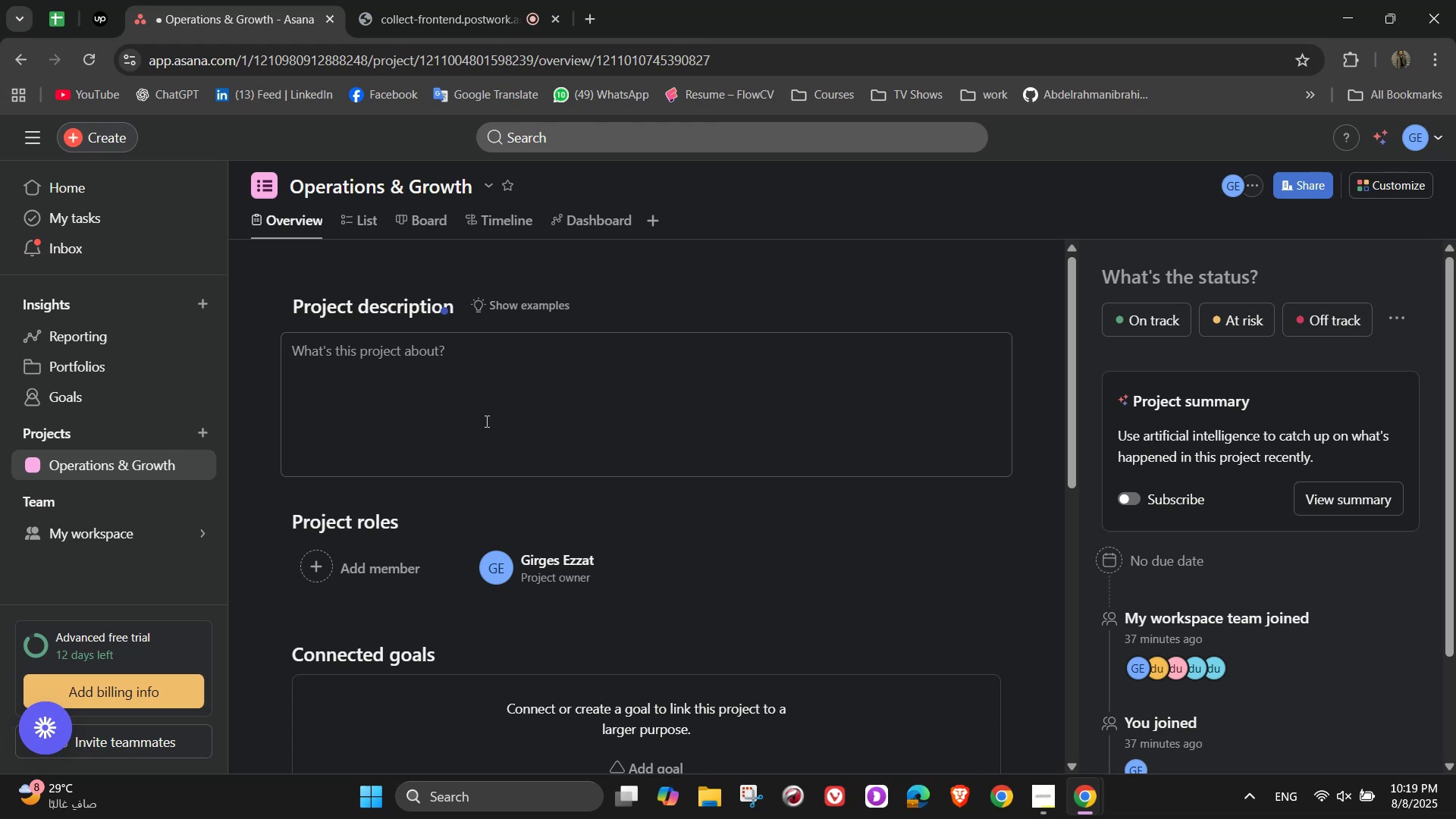 
left_click([543, 394])
 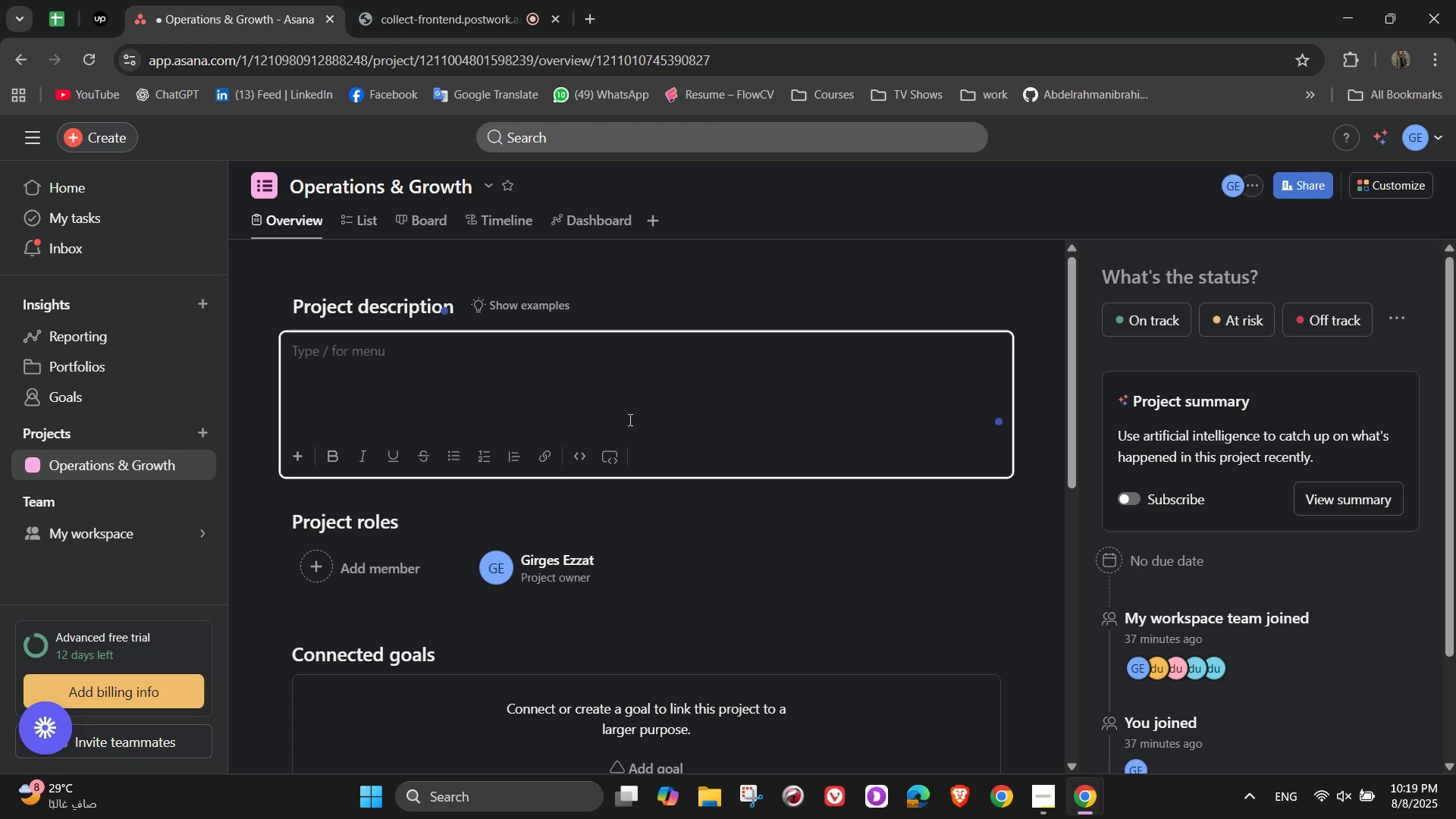 
scroll: coordinate [592, 469], scroll_direction: down, amount: 3.0
 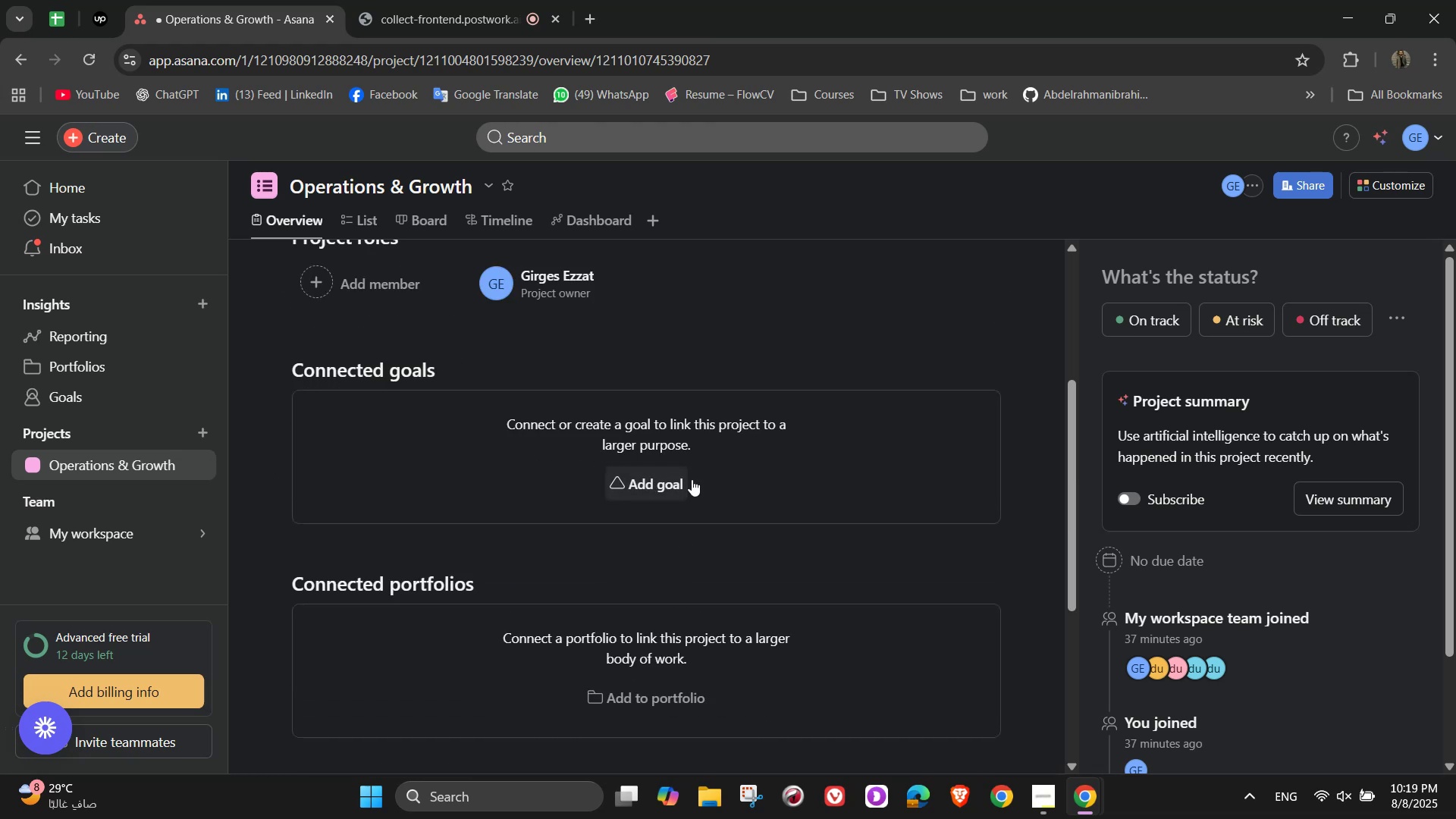 
scroll: coordinate [734, 502], scroll_direction: up, amount: 3.0
 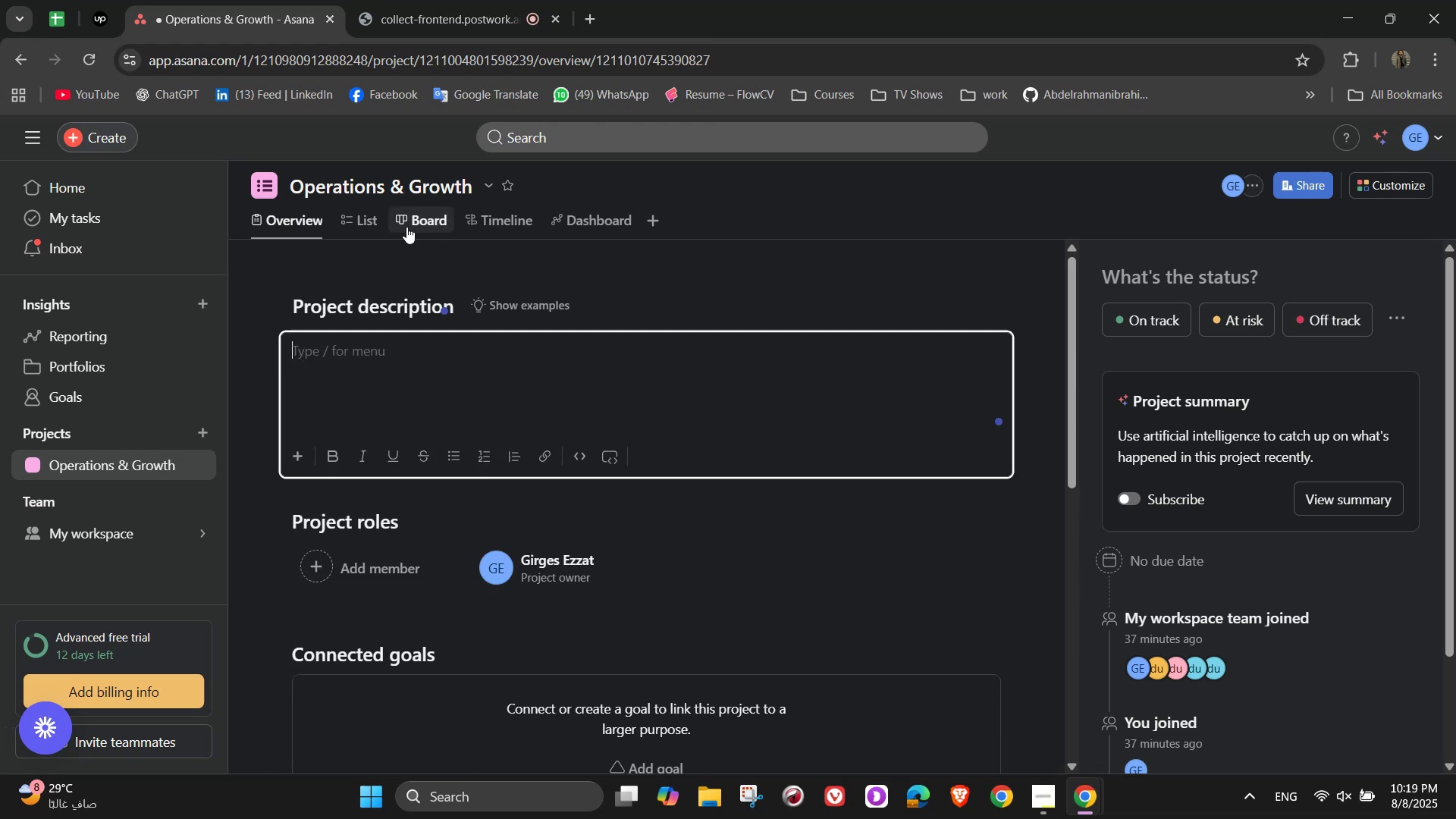 
left_click([428, 224])
 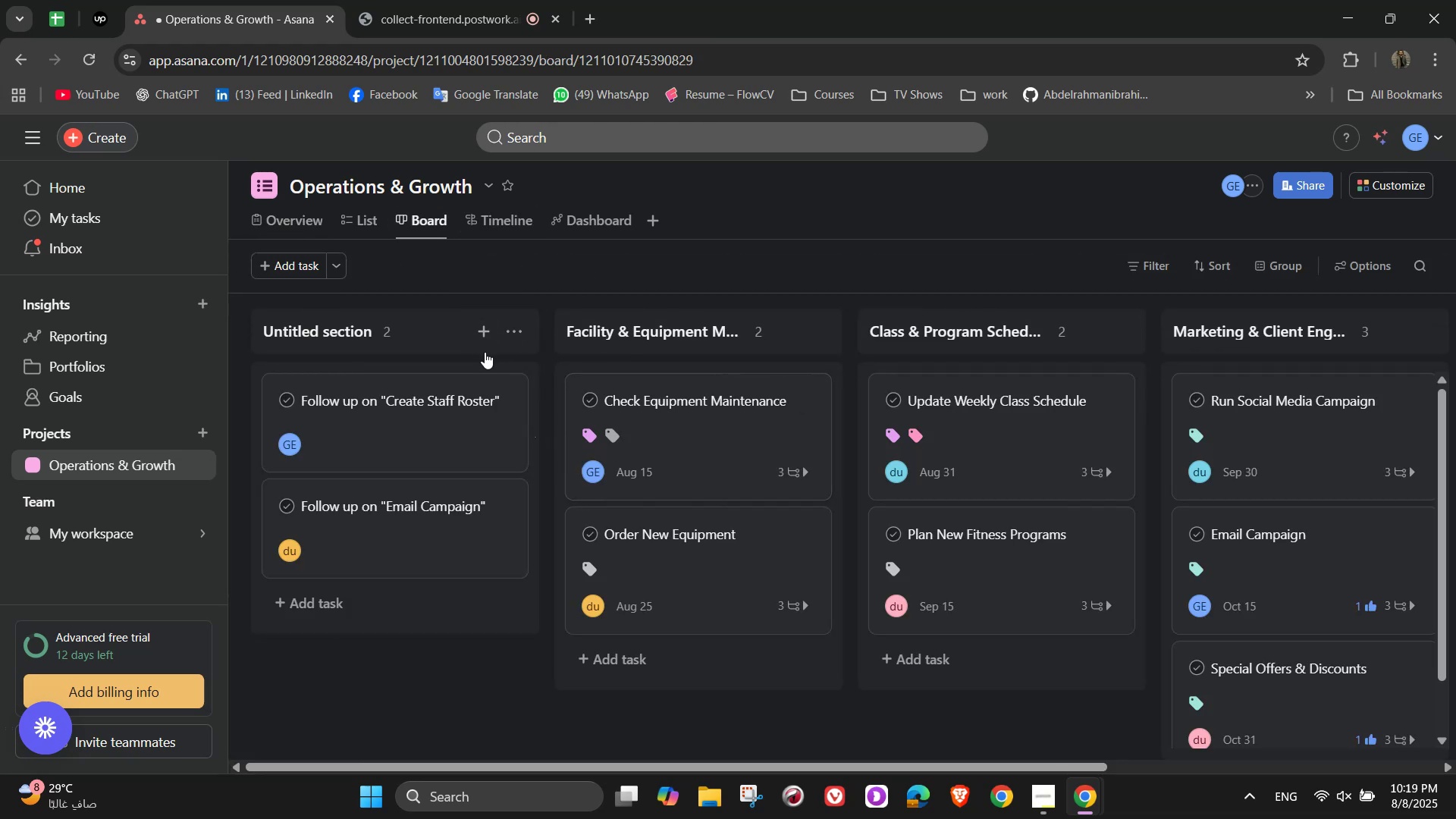 
wait(5.51)
 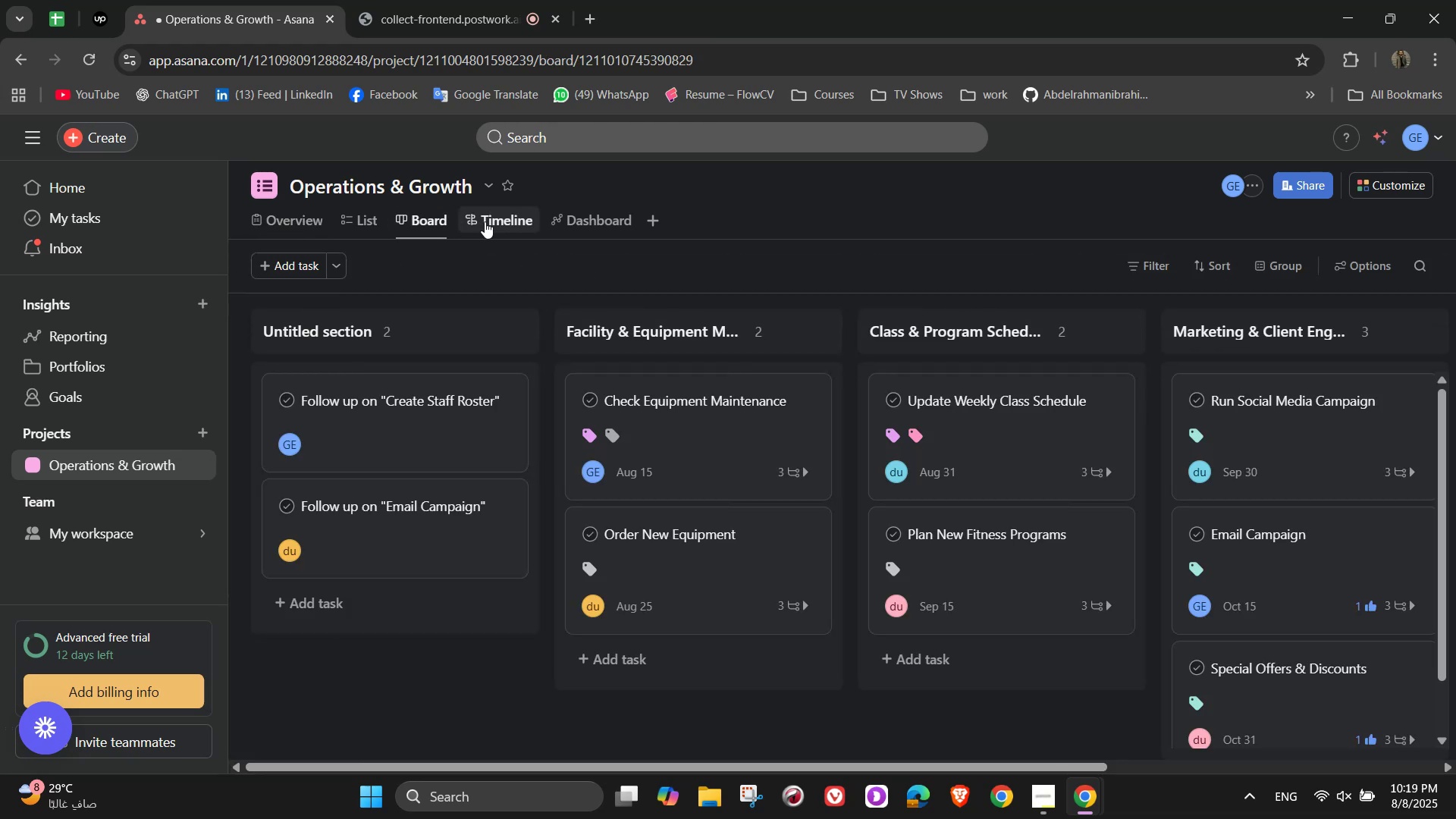 
left_click([375, 222])
 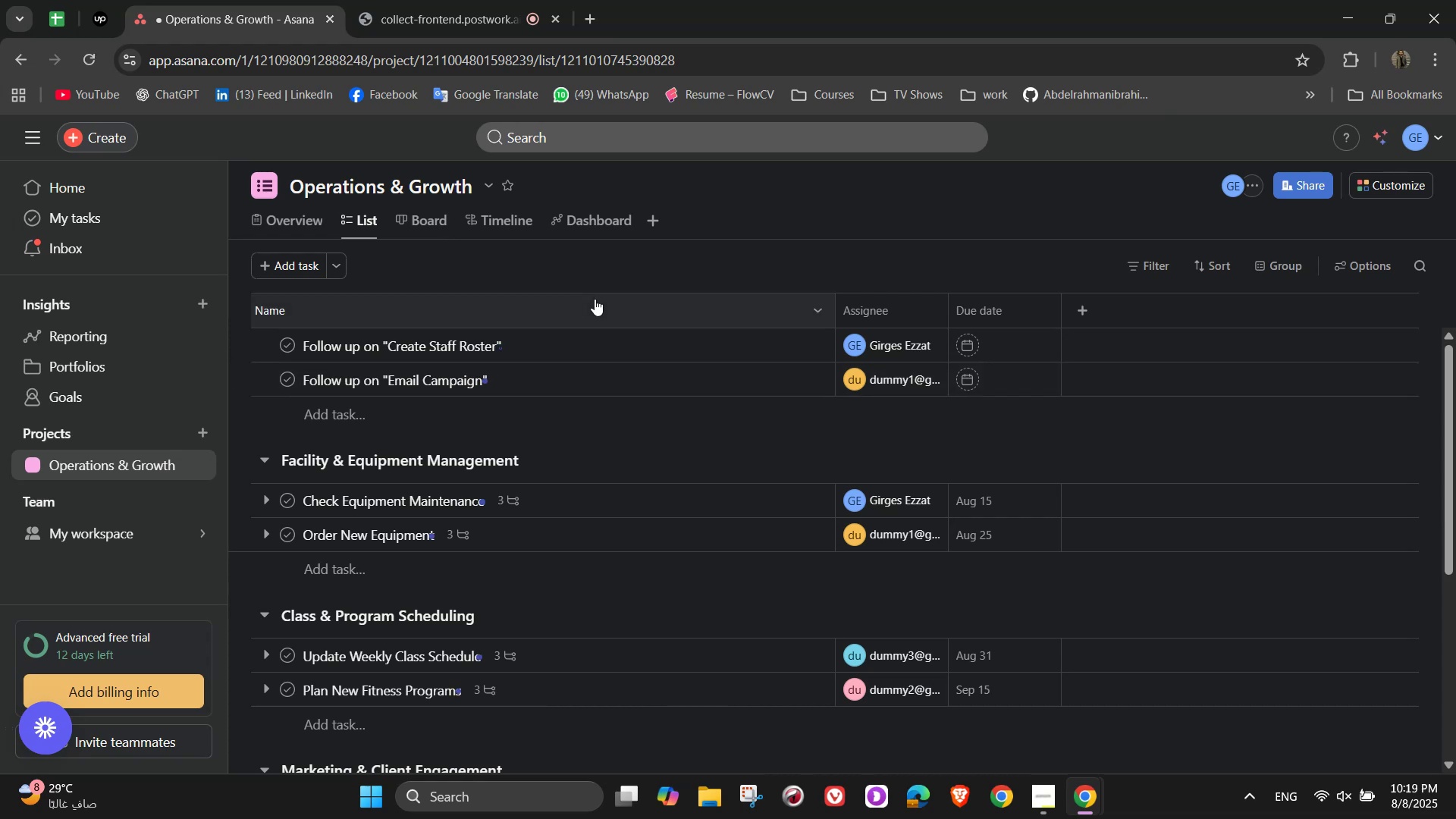 
left_click([574, 226])
 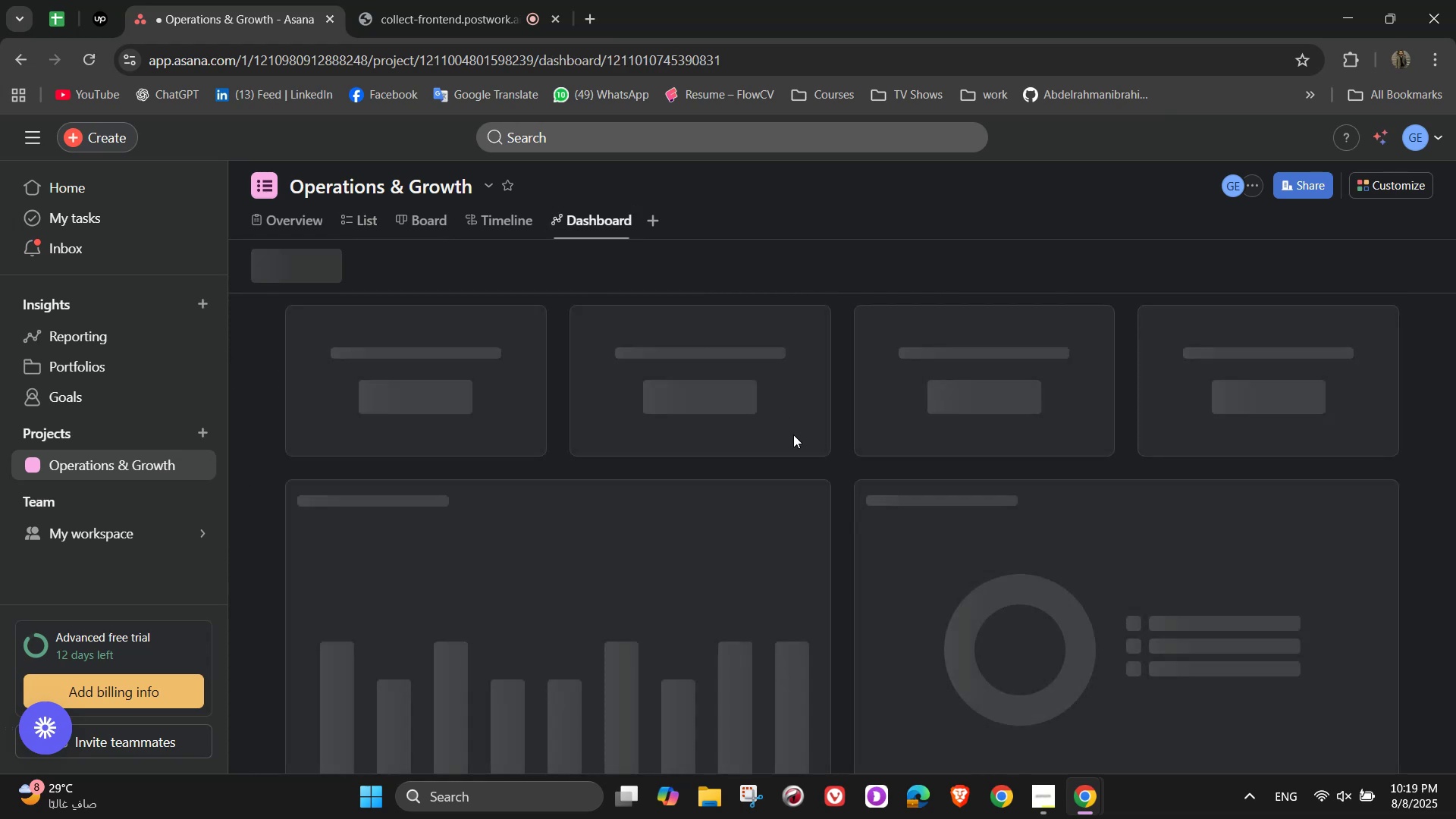 
scroll: coordinate [1141, 576], scroll_direction: down, amount: 13.0
 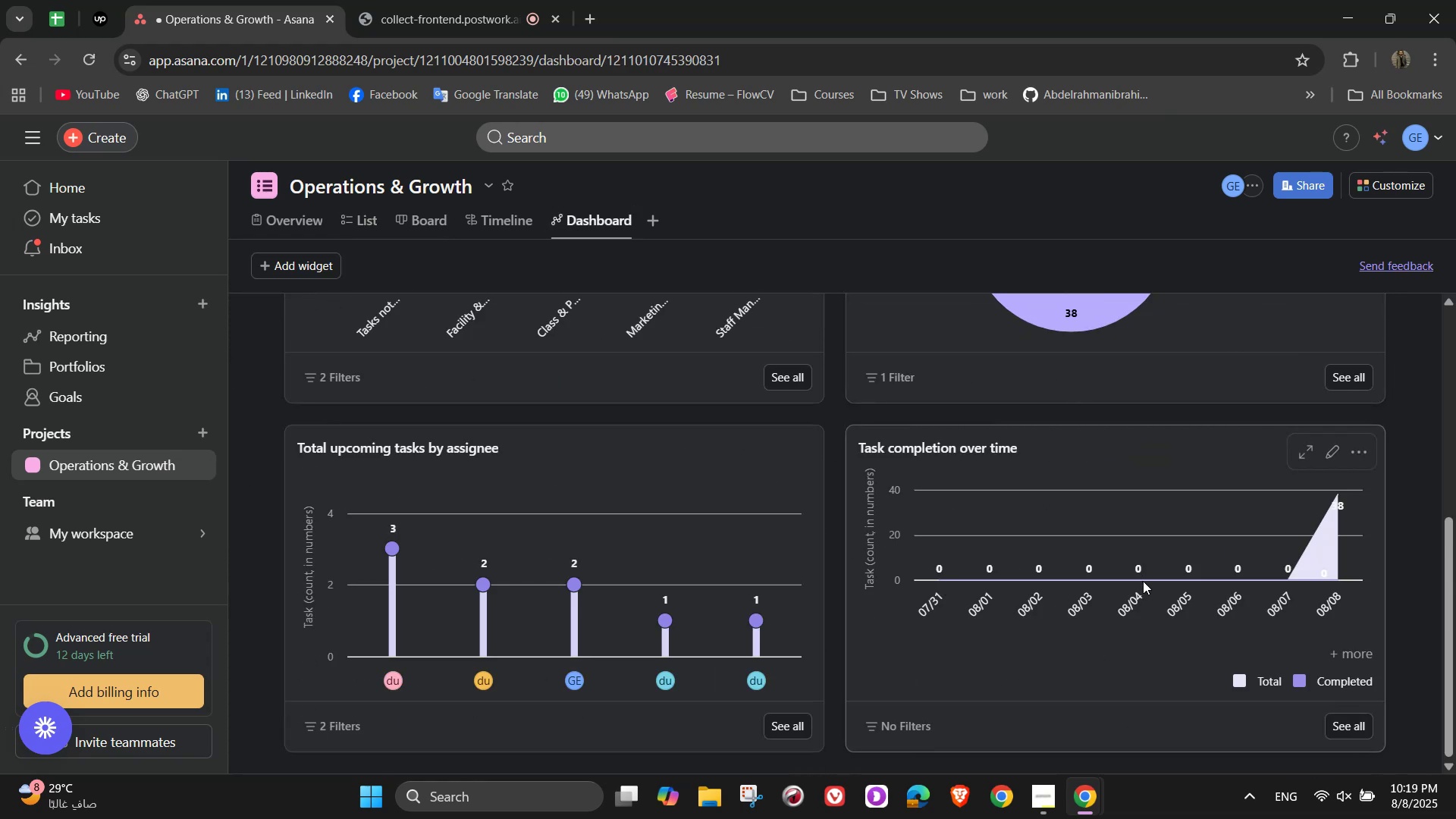 
scroll: coordinate [1273, 601], scroll_direction: up, amount: 1.0
 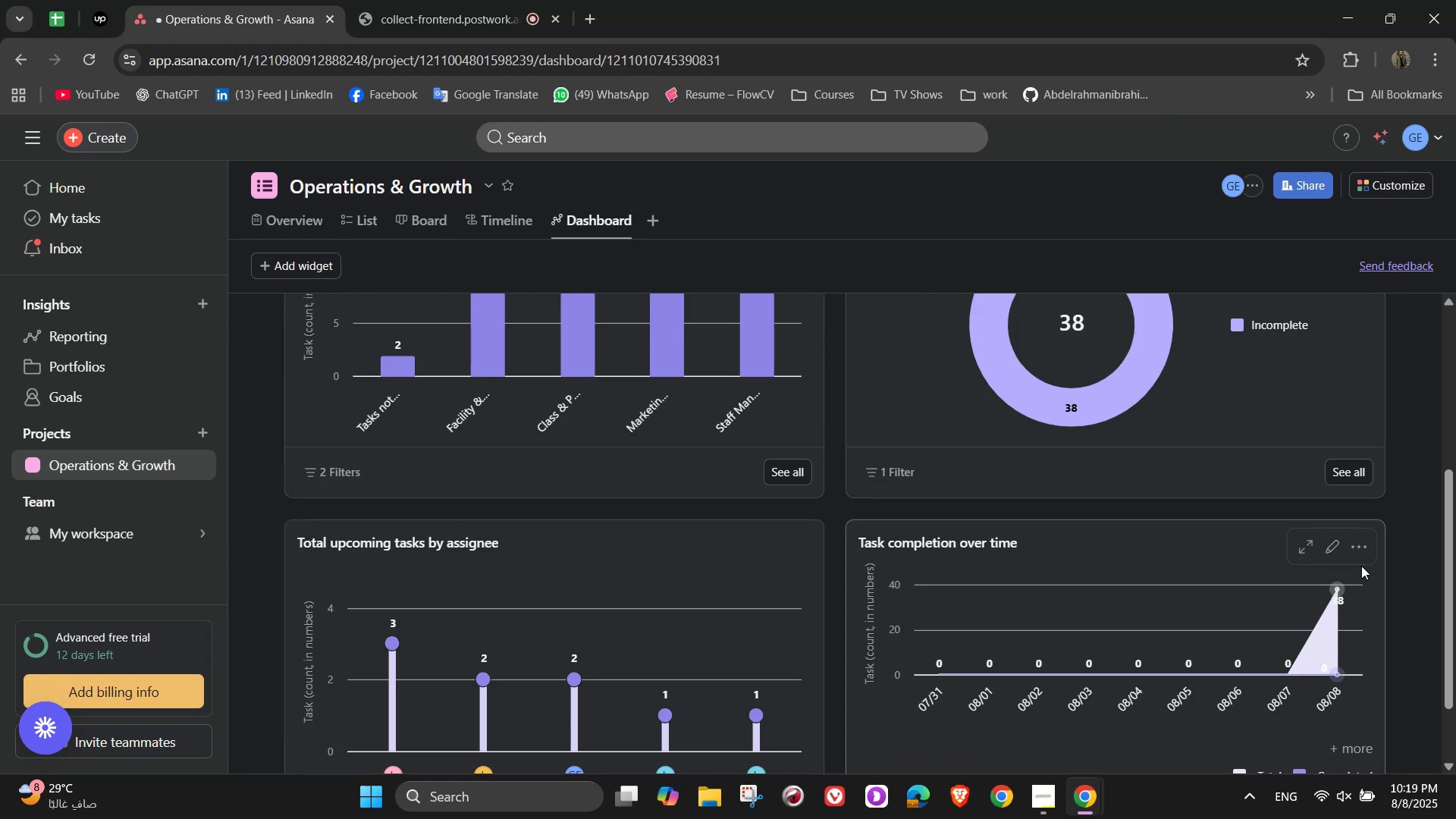 
left_click([1367, 544])
 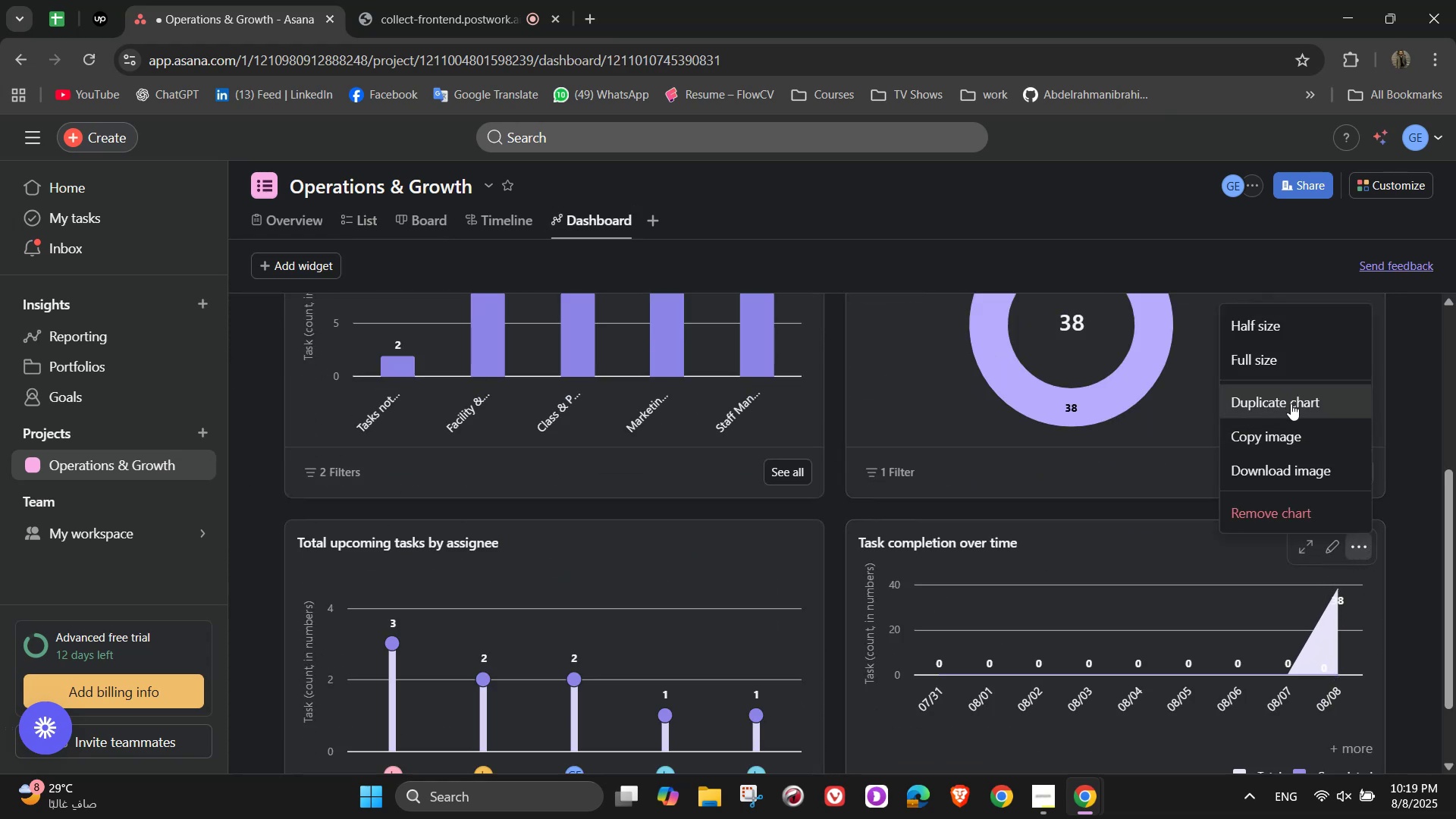 
left_click([1294, 413])
 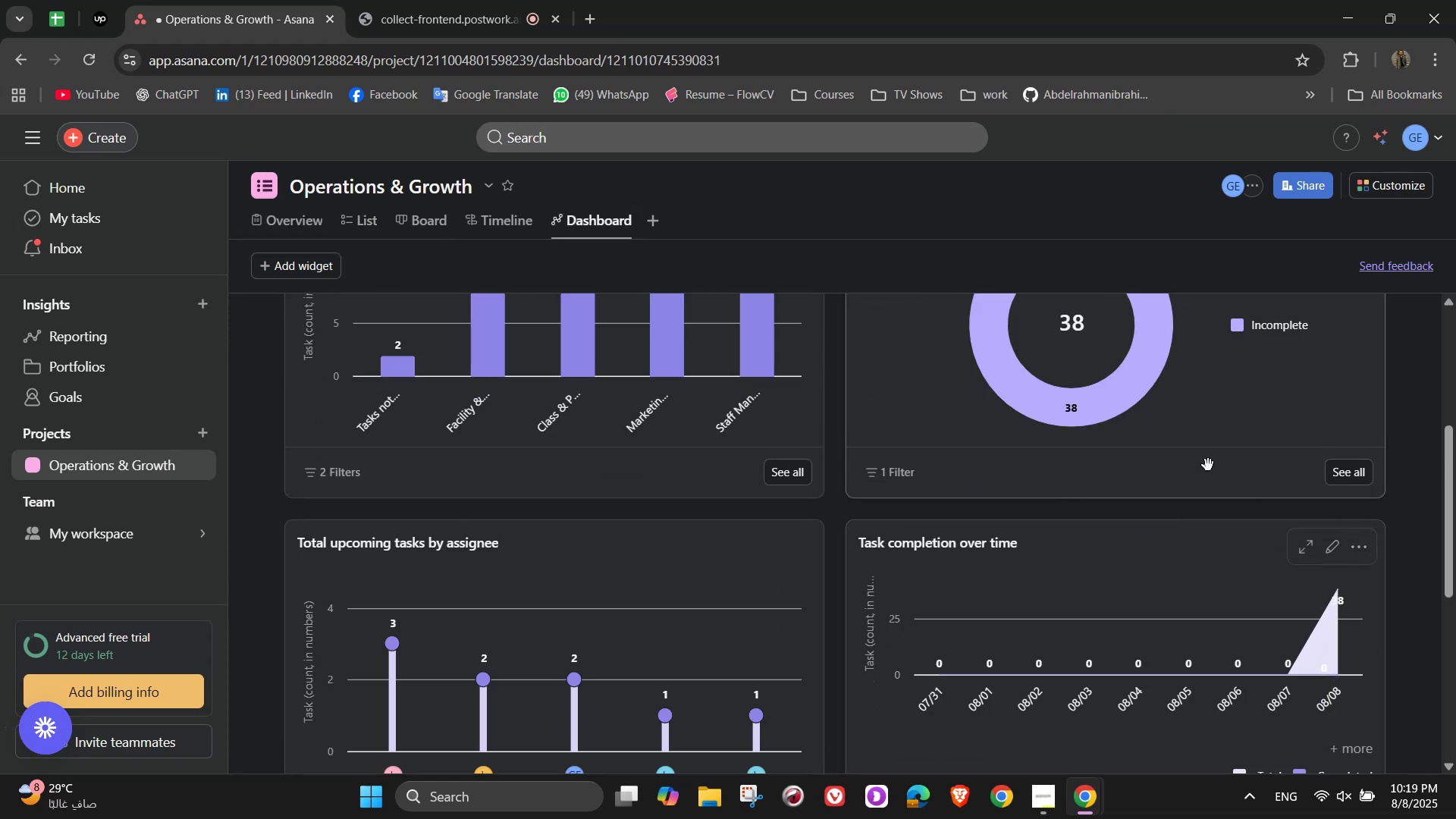 
scroll: coordinate [1131, 587], scroll_direction: down, amount: 7.0
 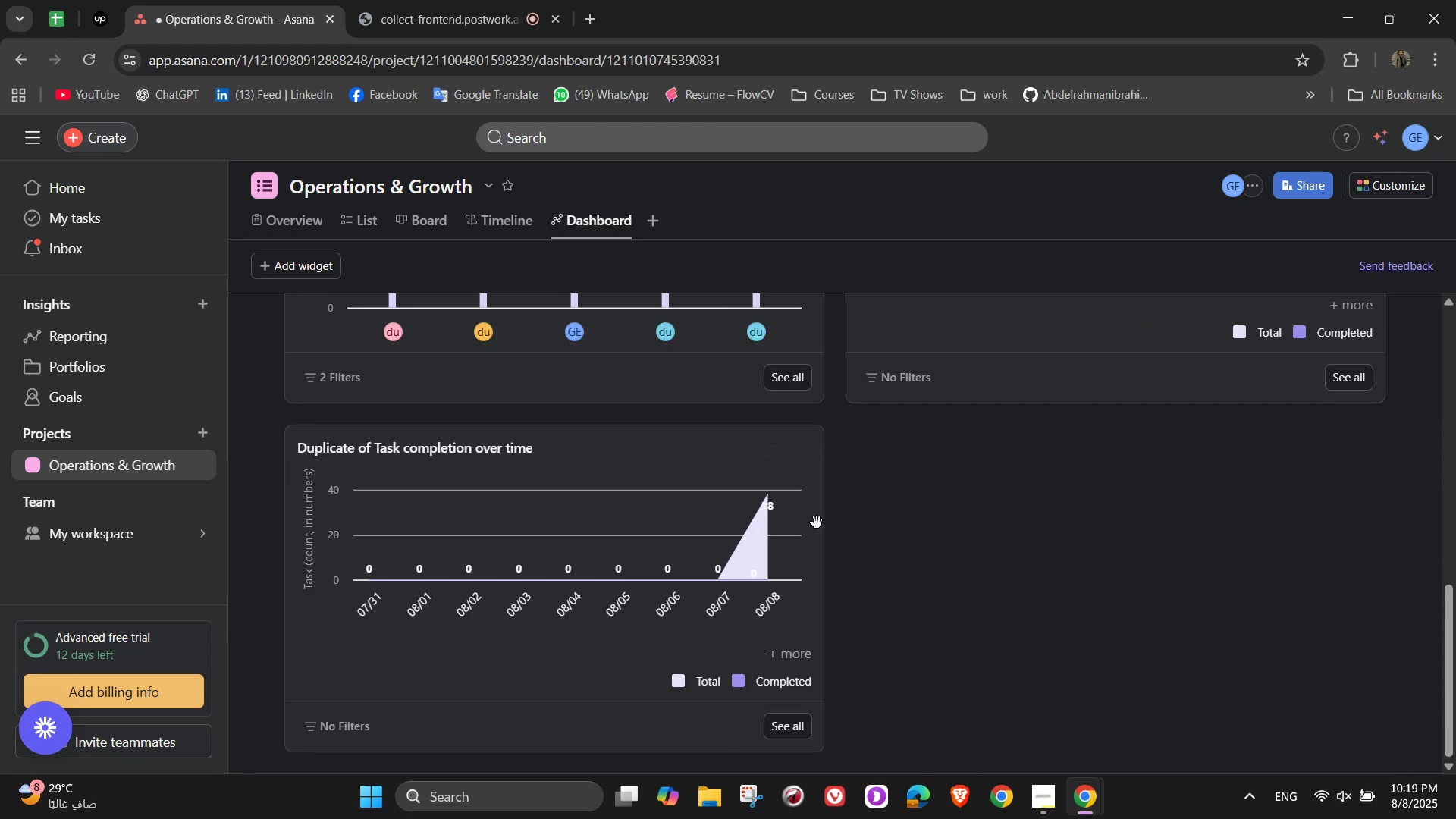 
scroll: coordinate [833, 534], scroll_direction: up, amount: 2.0
 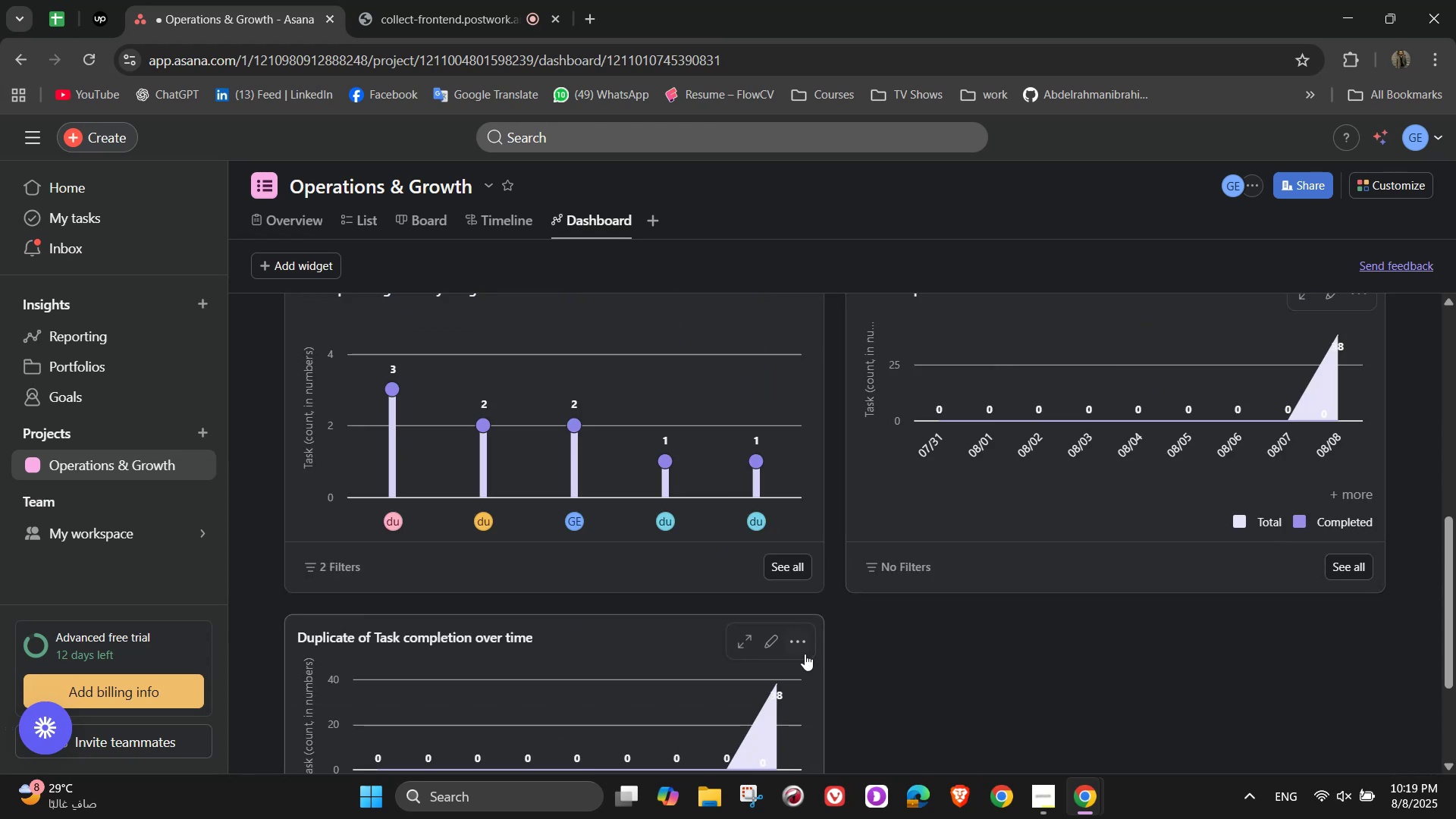 
left_click([800, 641])
 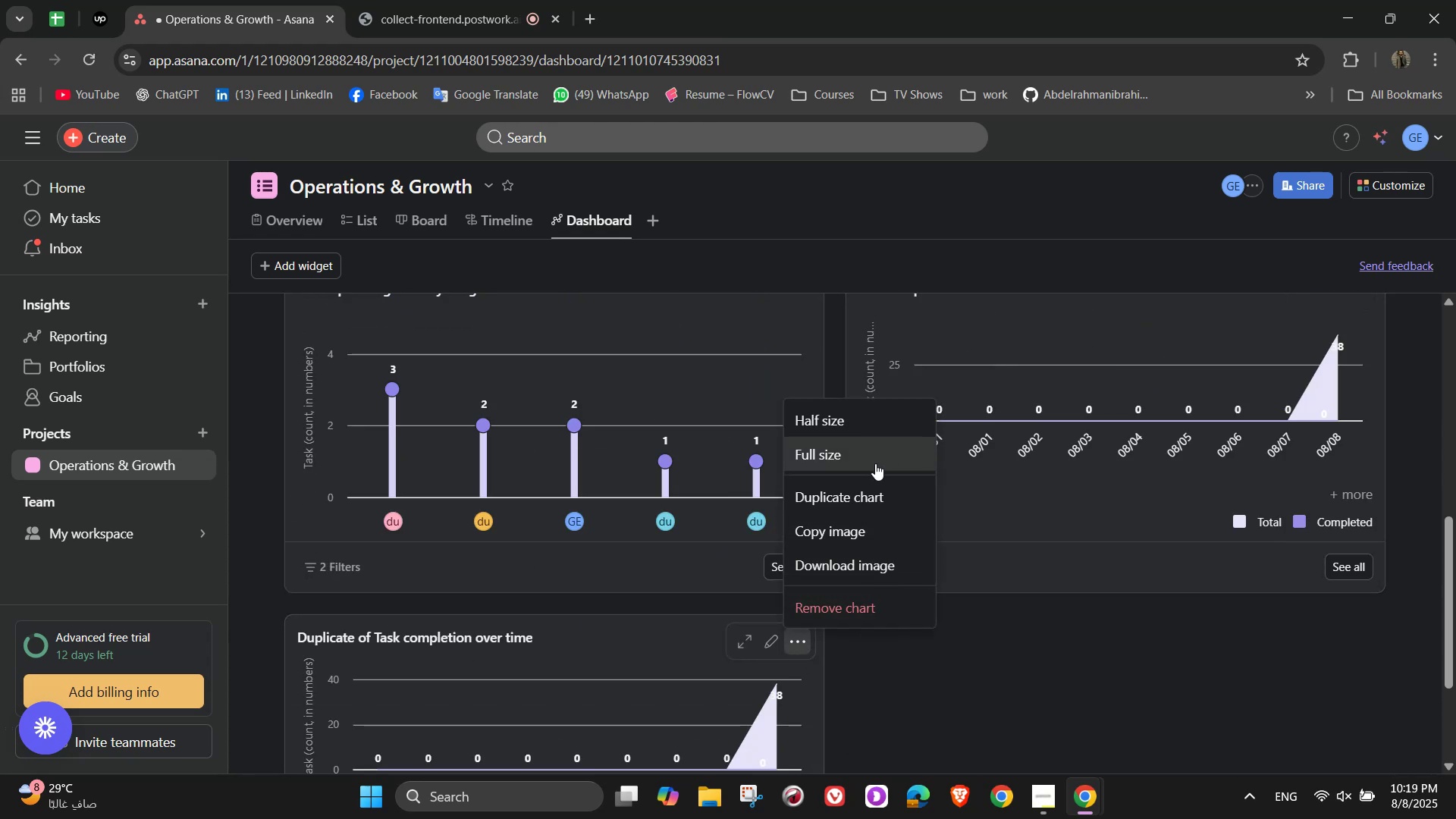 
left_click([869, 449])
 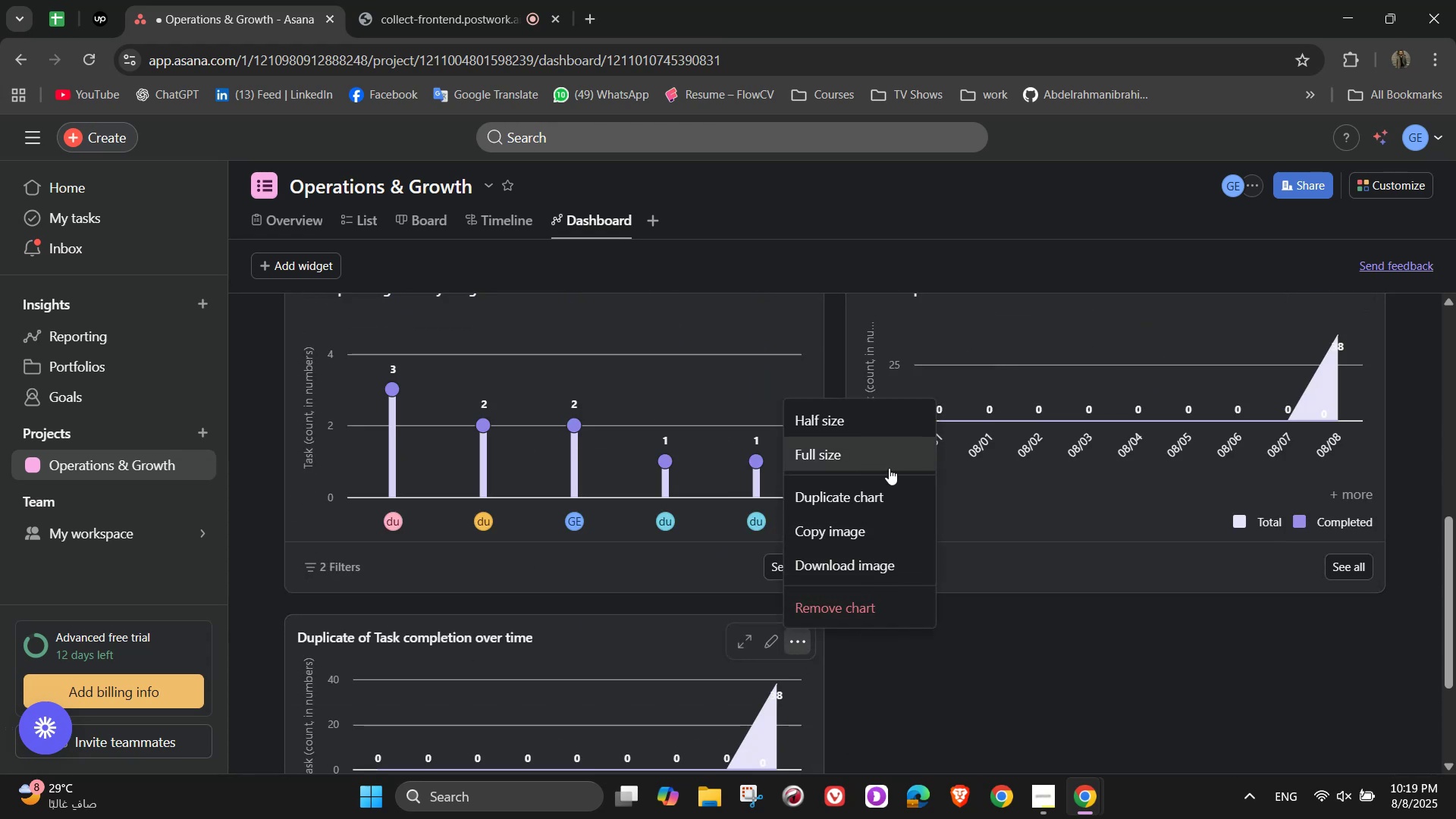 
scroll: coordinate [1184, 529], scroll_direction: down, amount: 1.0
 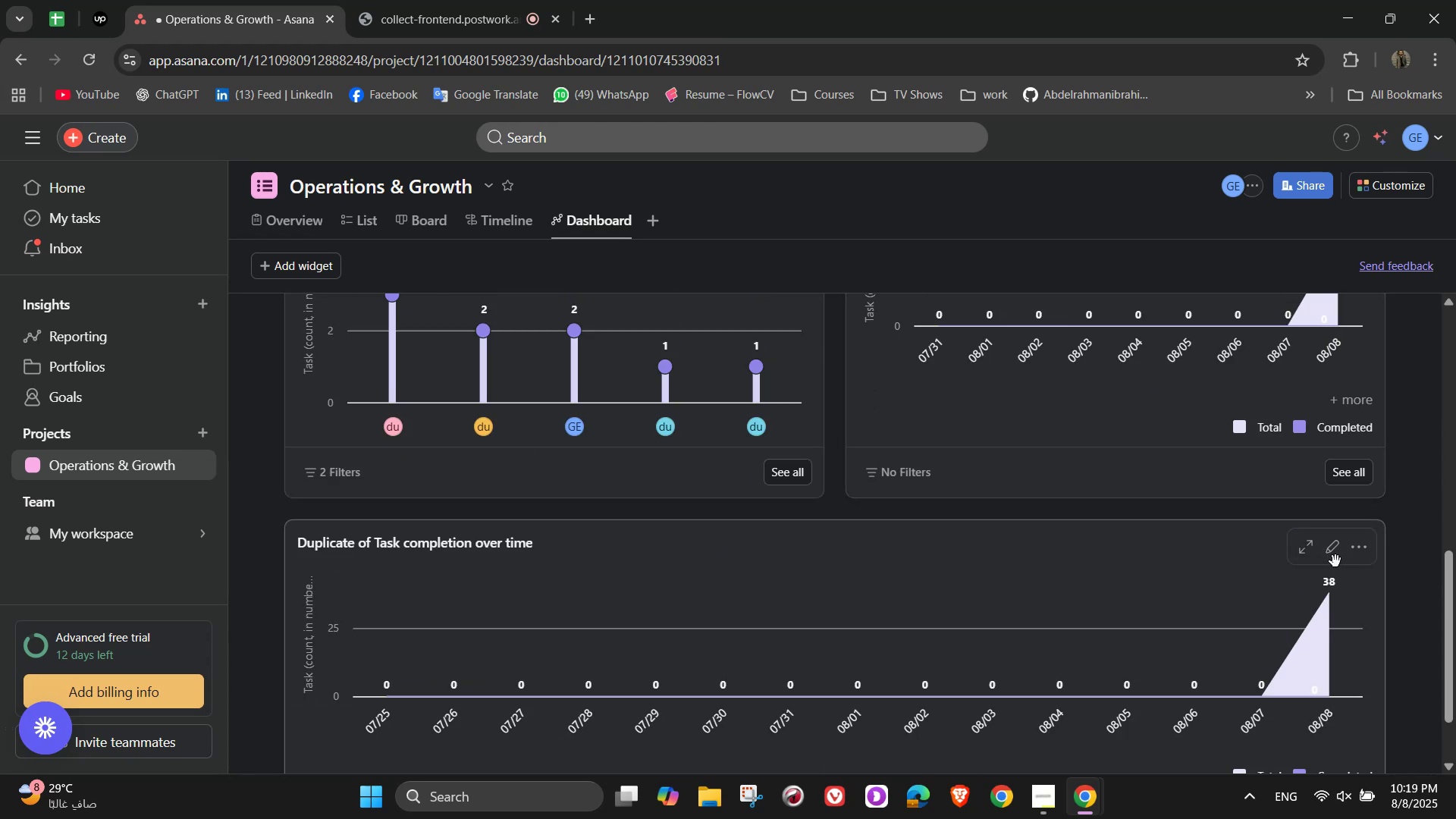 
left_click([1340, 551])
 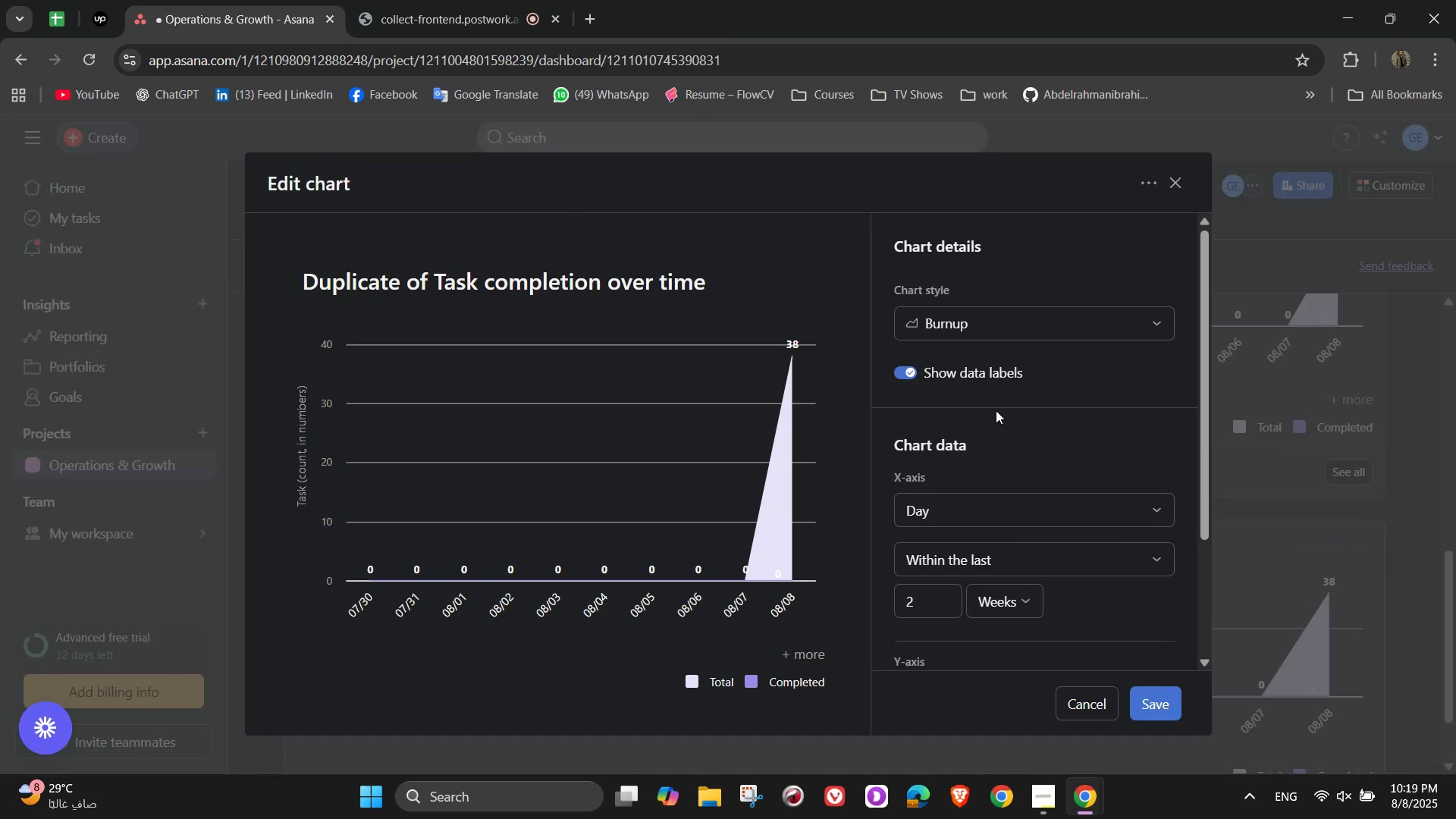 
left_click([1045, 332])
 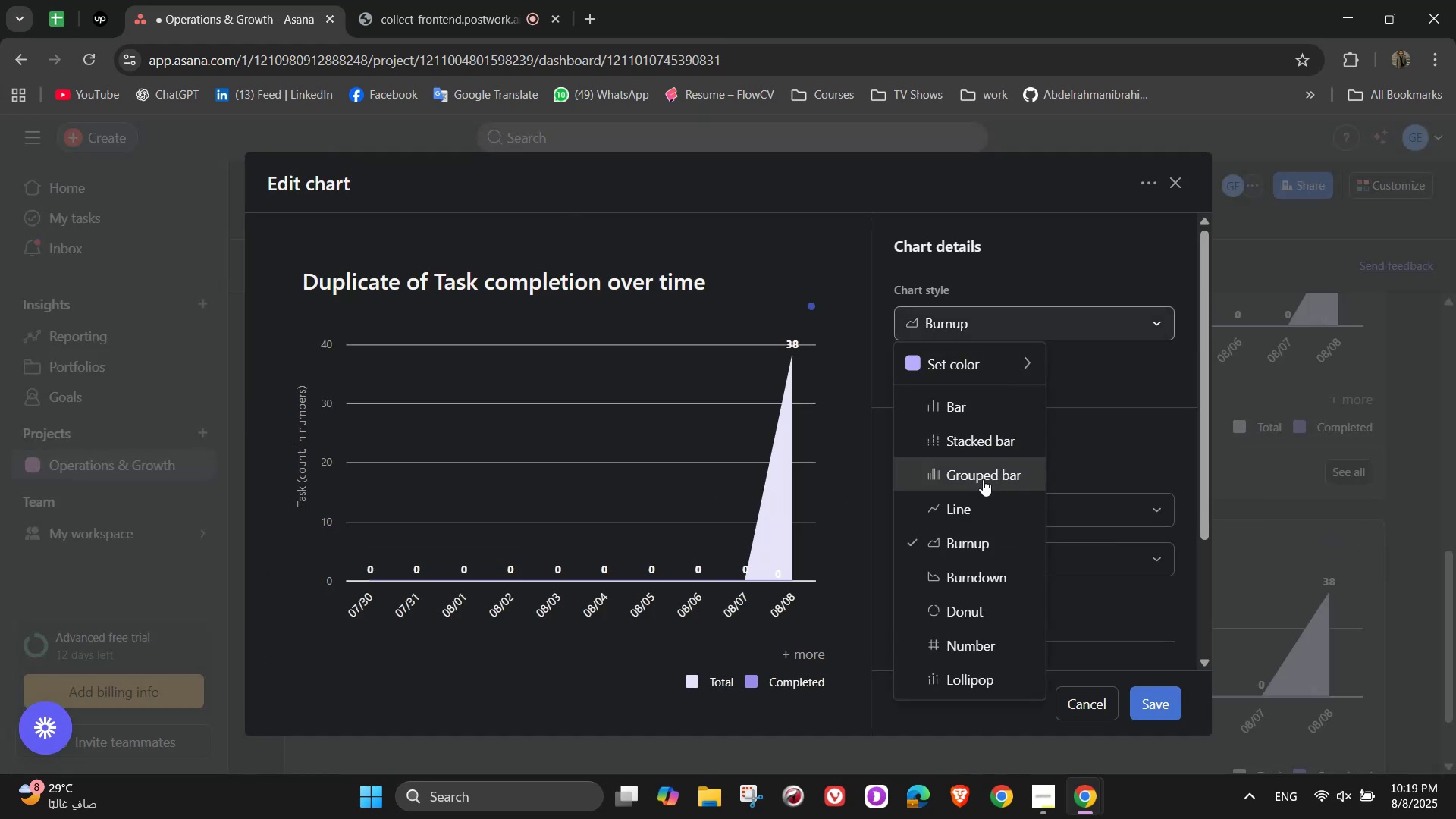 
left_click([973, 509])
 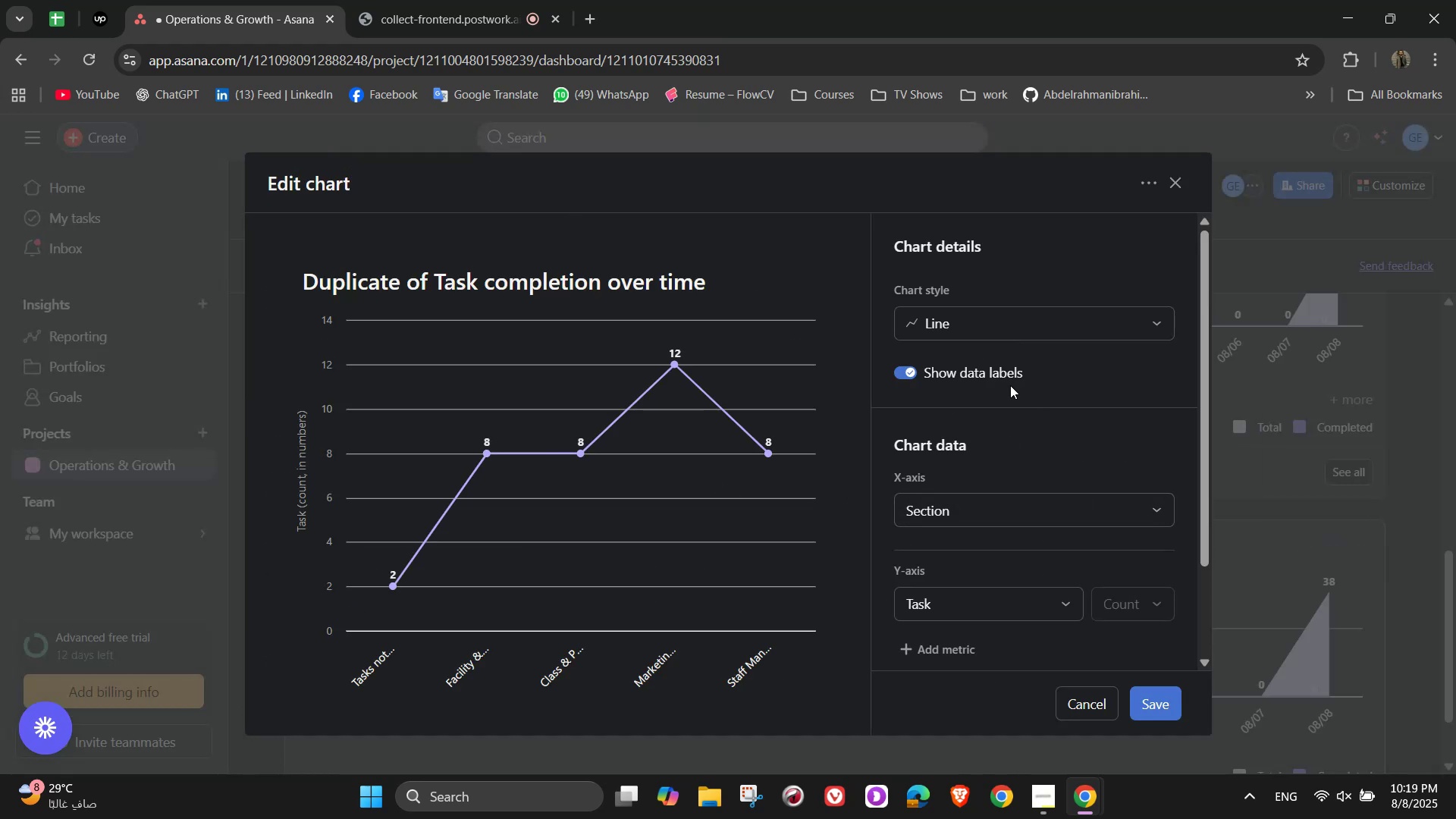 
left_click([1156, 711])
 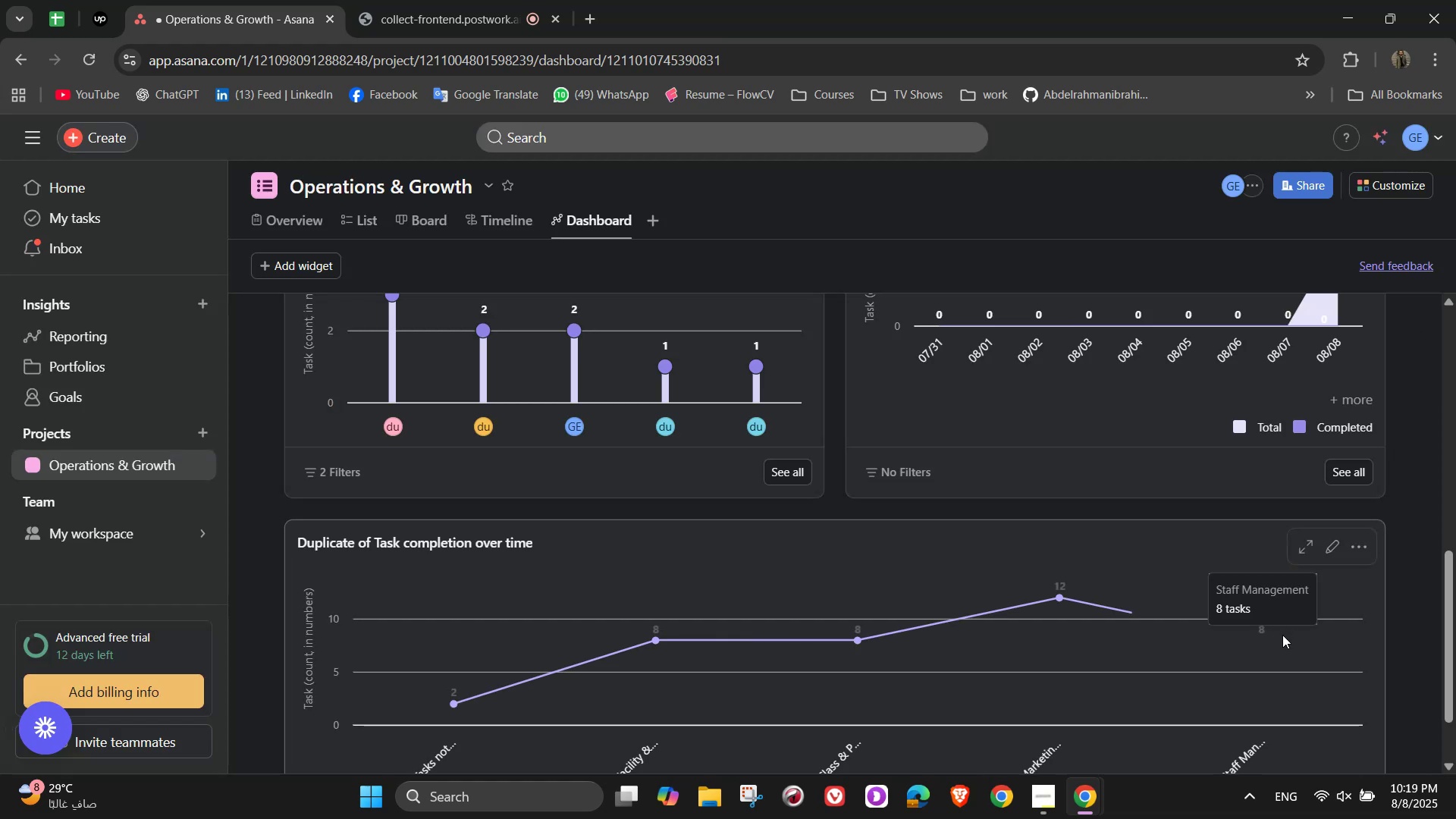 
scroll: coordinate [746, 485], scroll_direction: up, amount: 9.0
 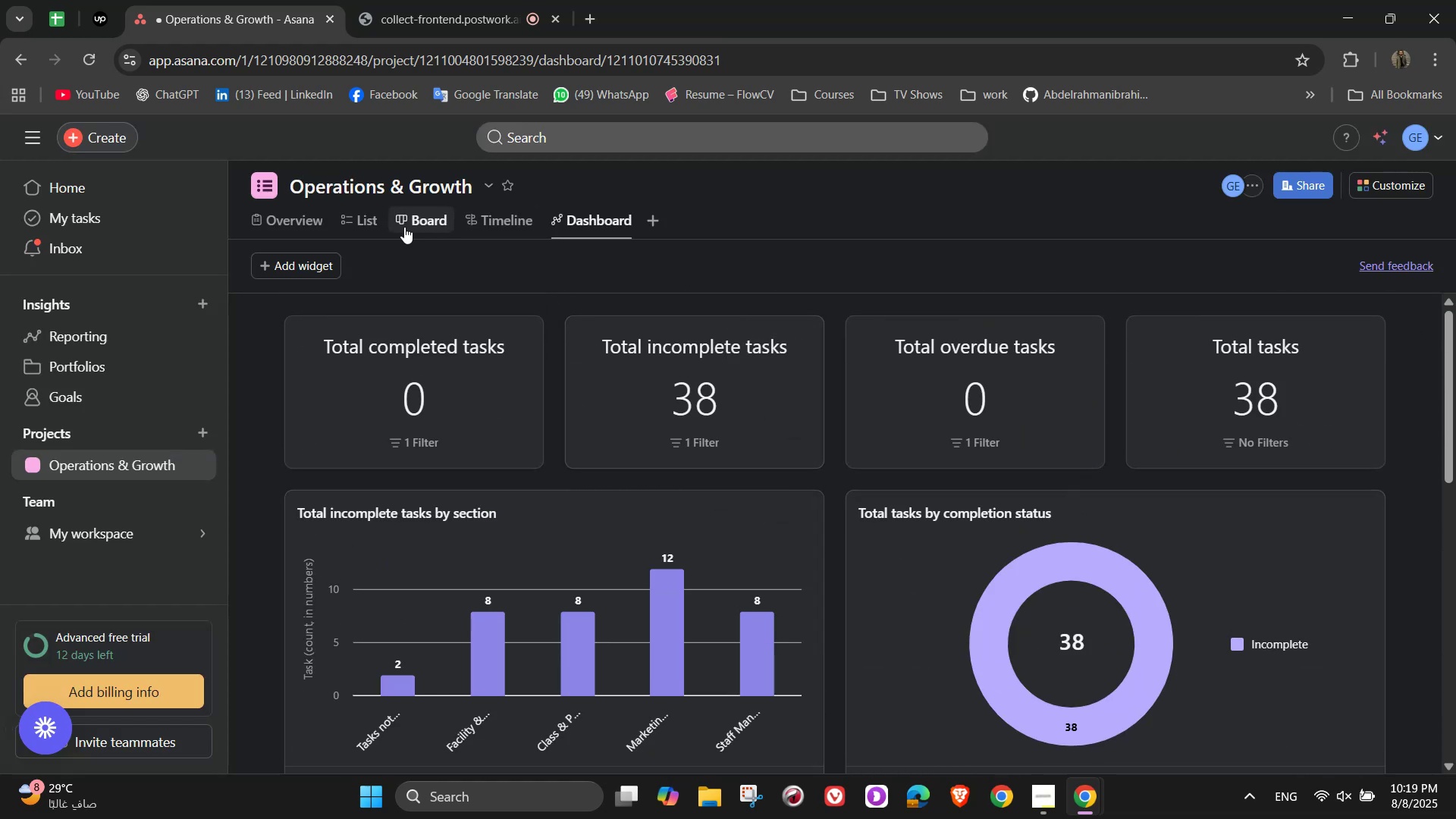 
left_click([371, 219])
 